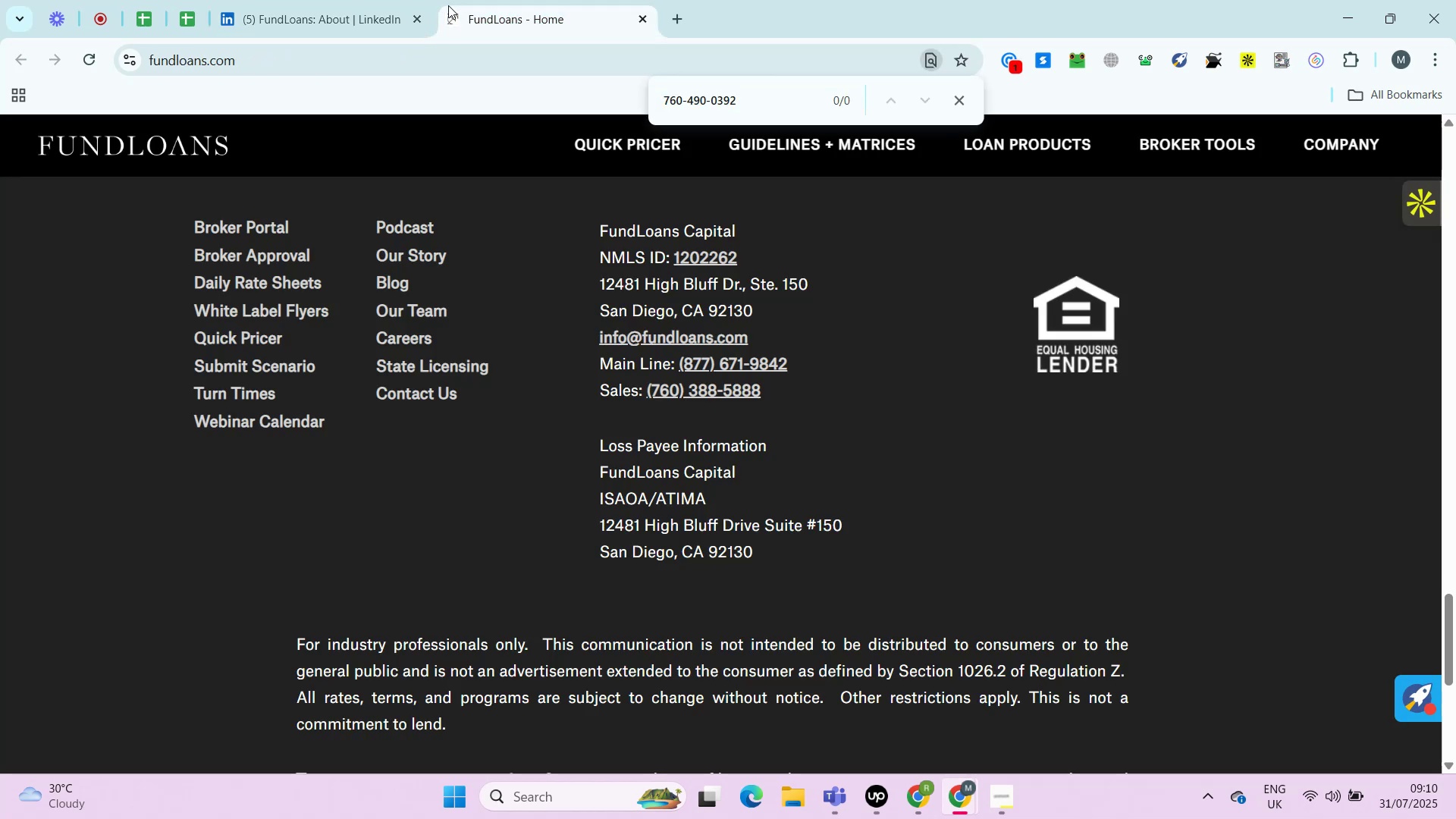 
key(Control+C)
 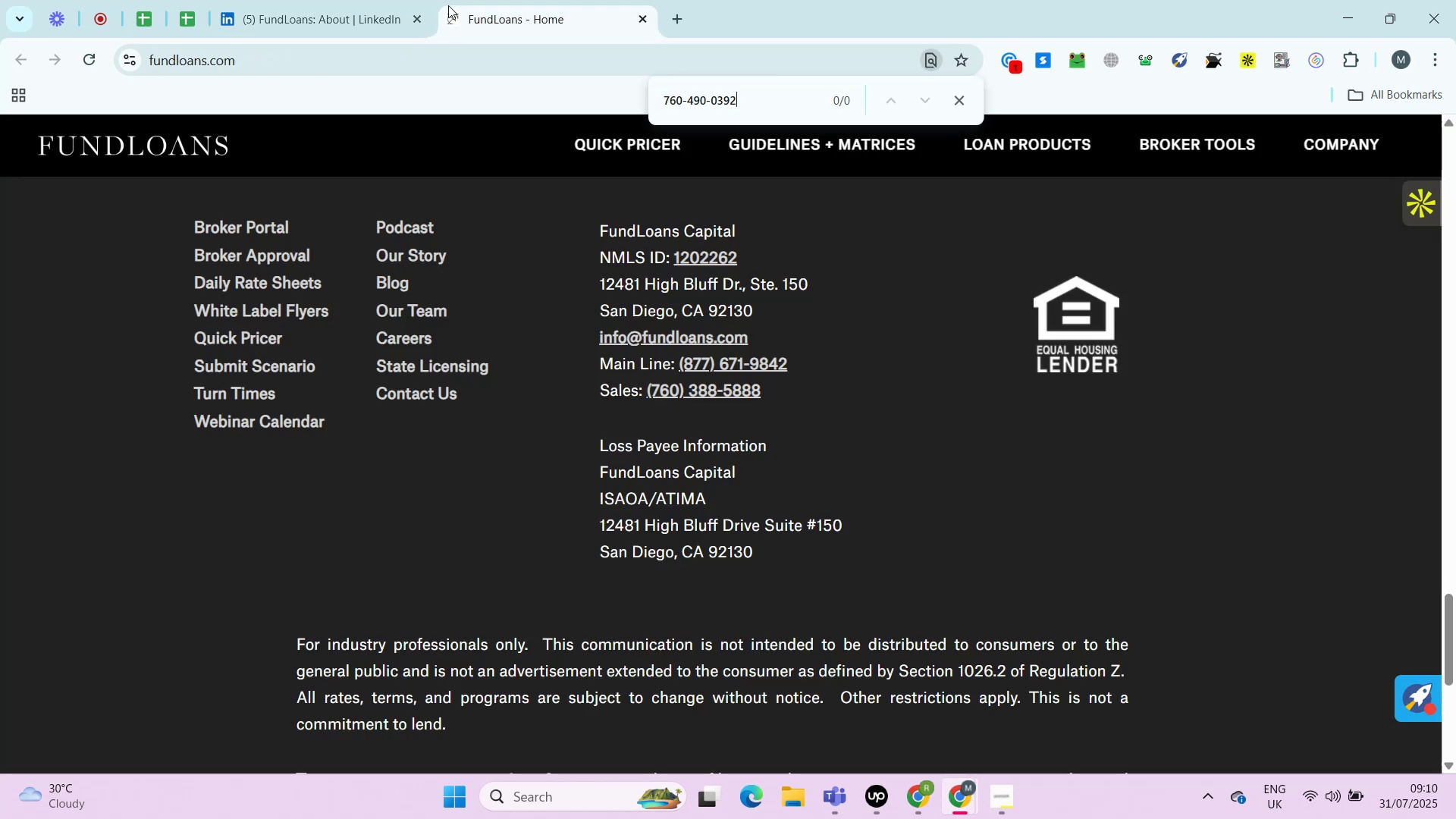 
left_click([448, 5])
 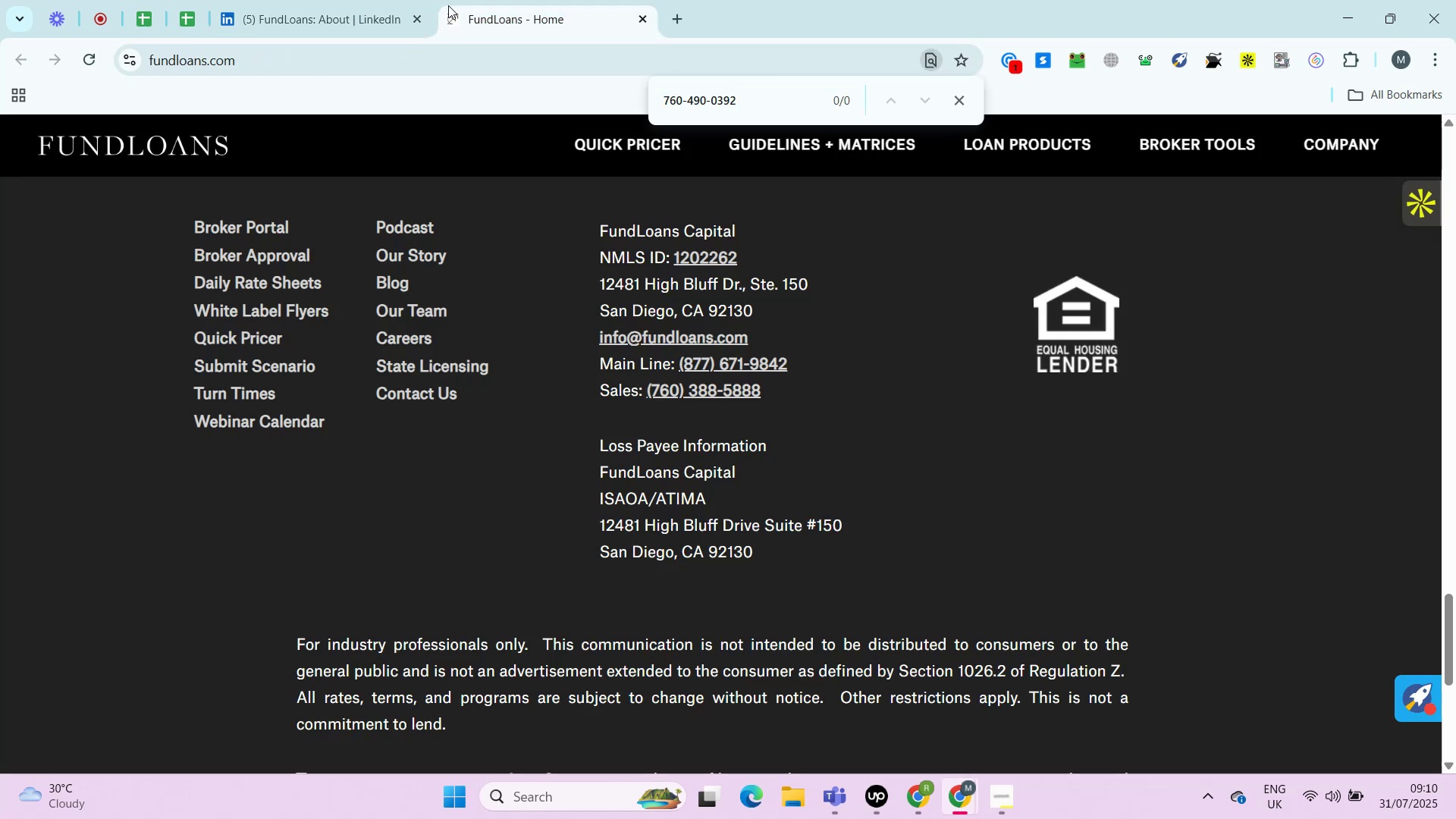 
key(Control+F)
 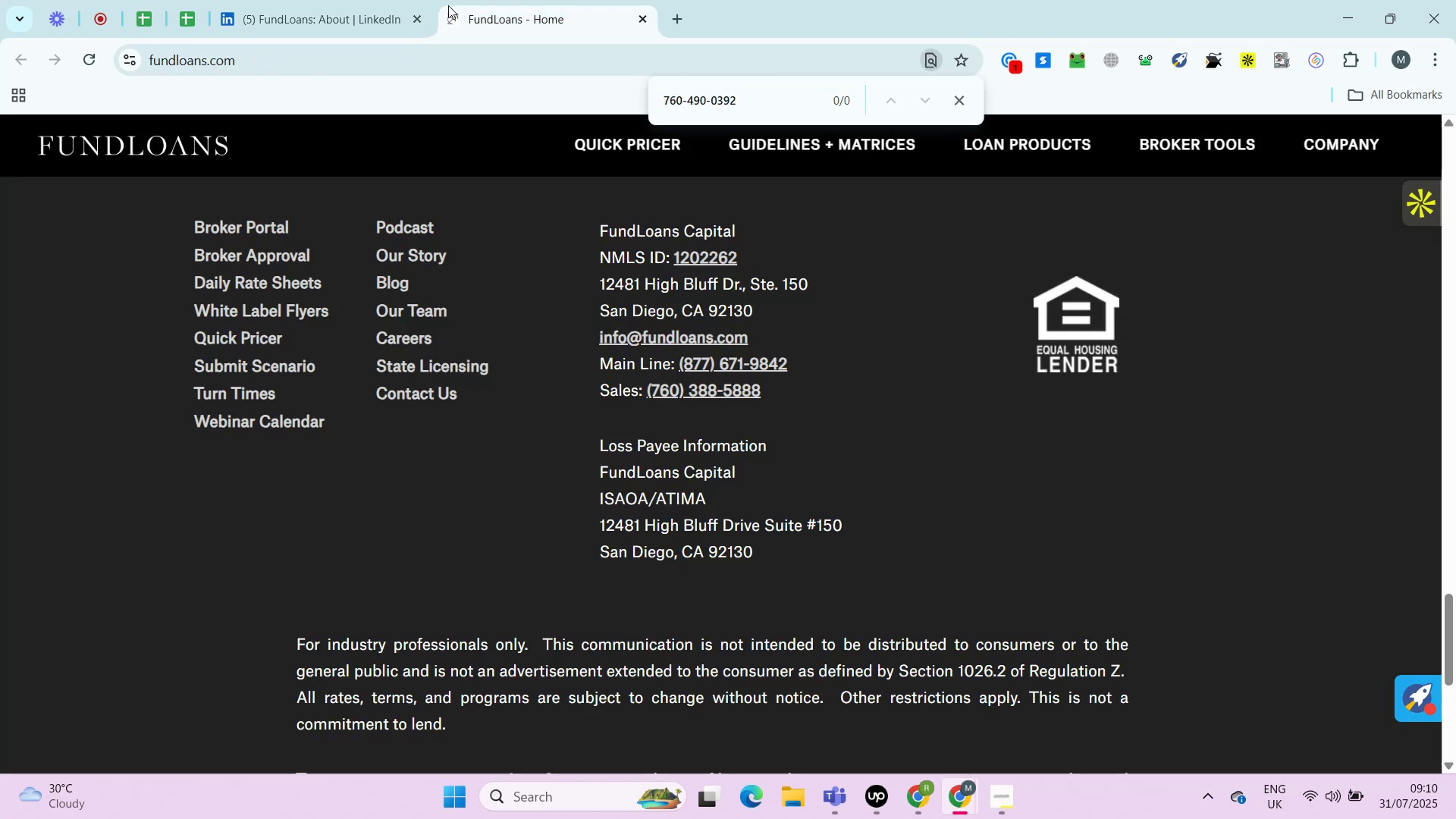 
key(Control+V)
 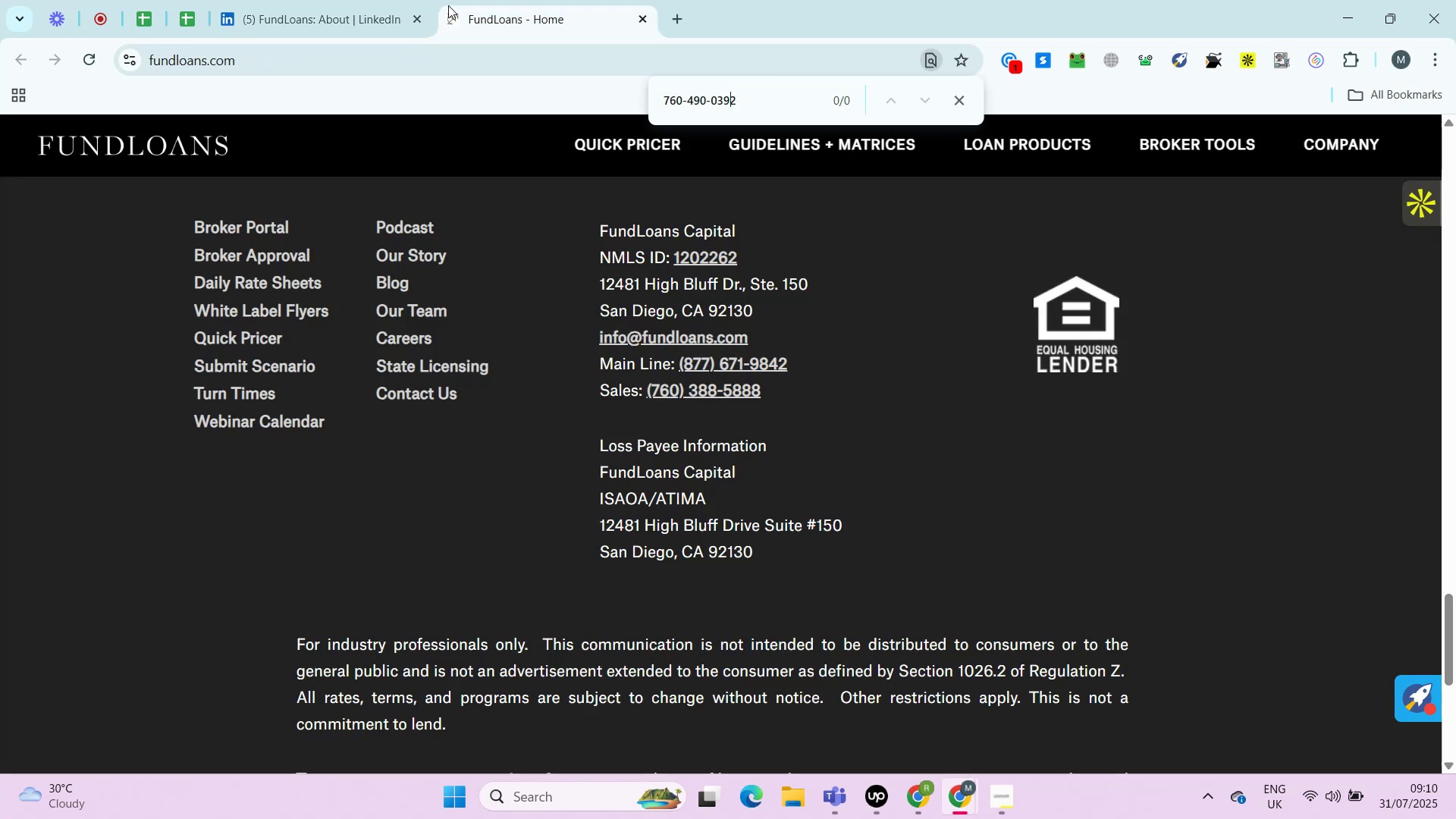 
wait(6.57)
 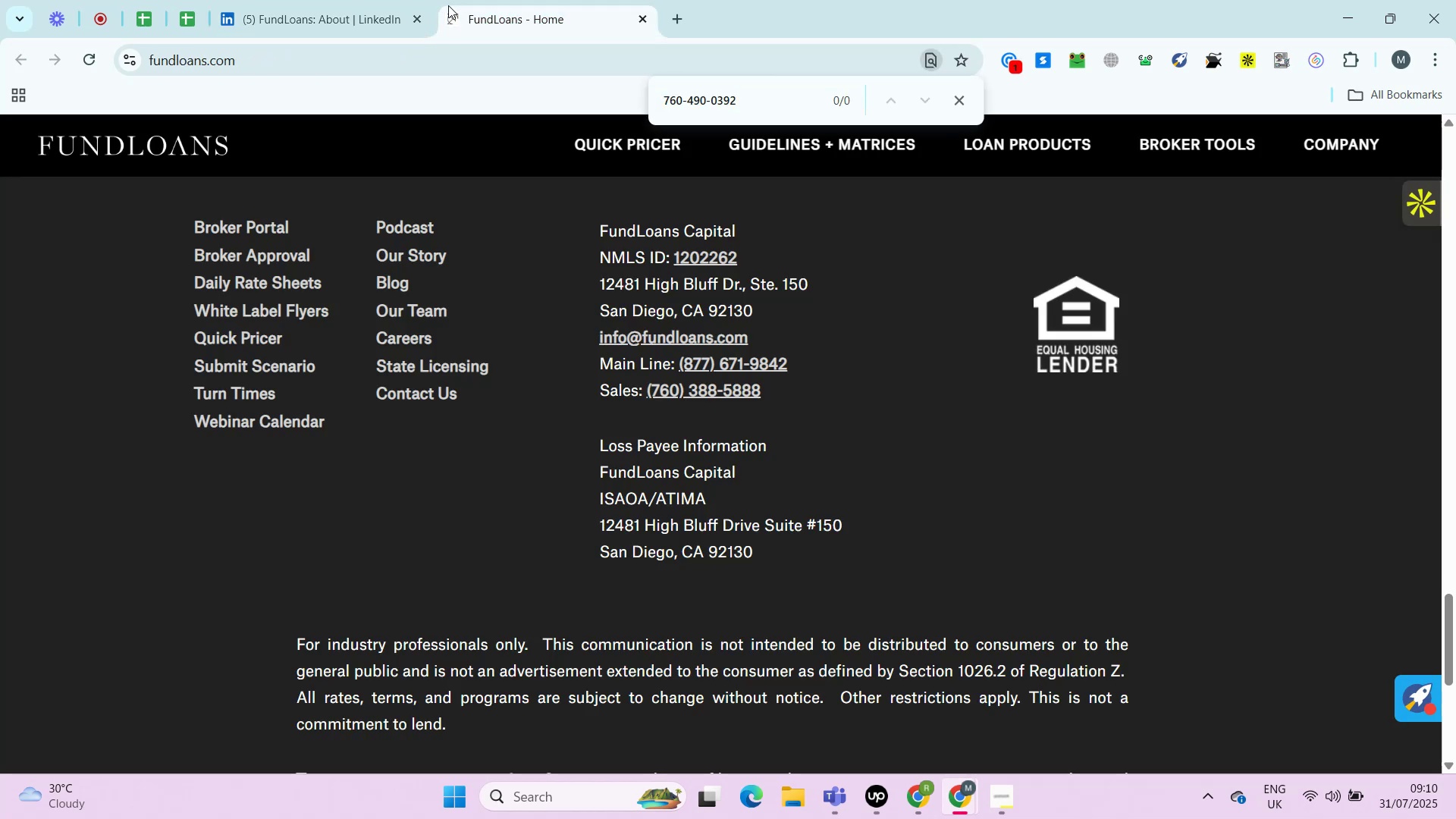 
hold_key(key=ArrowLeft, duration=0.6)
 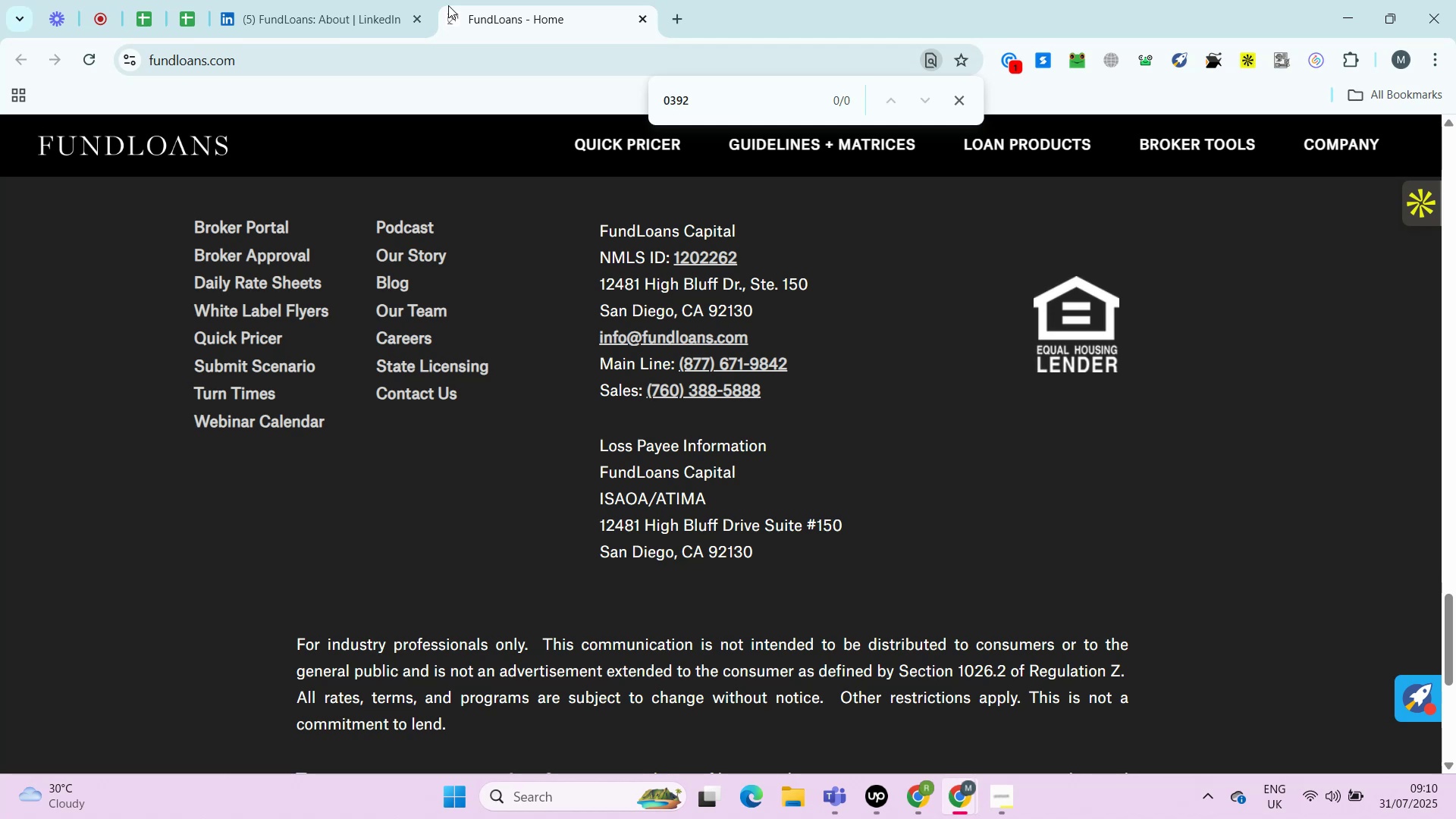 
key(Control+Shift+ArrowLeft)
 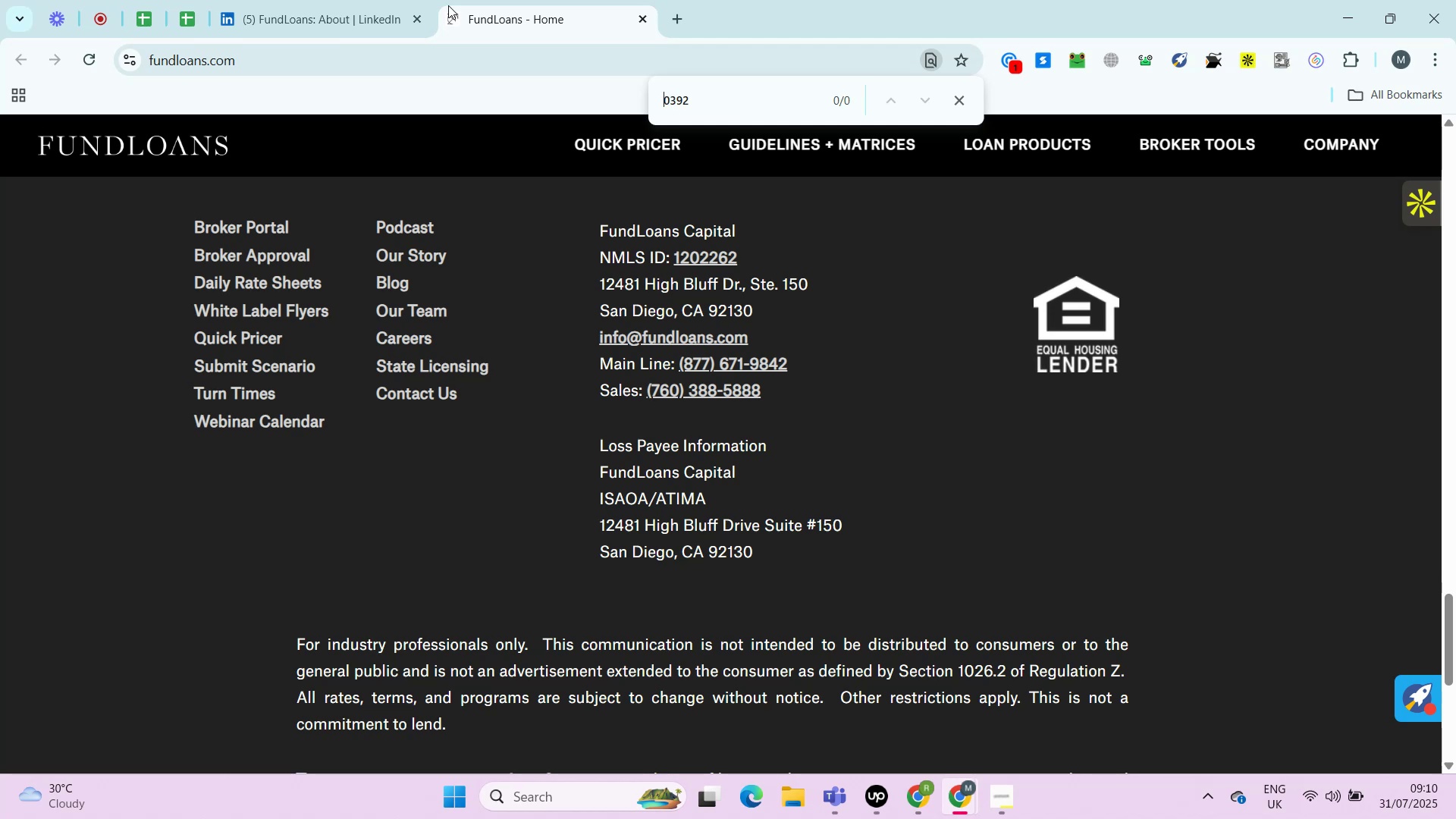 
key(Control+Shift+ArrowLeft)
 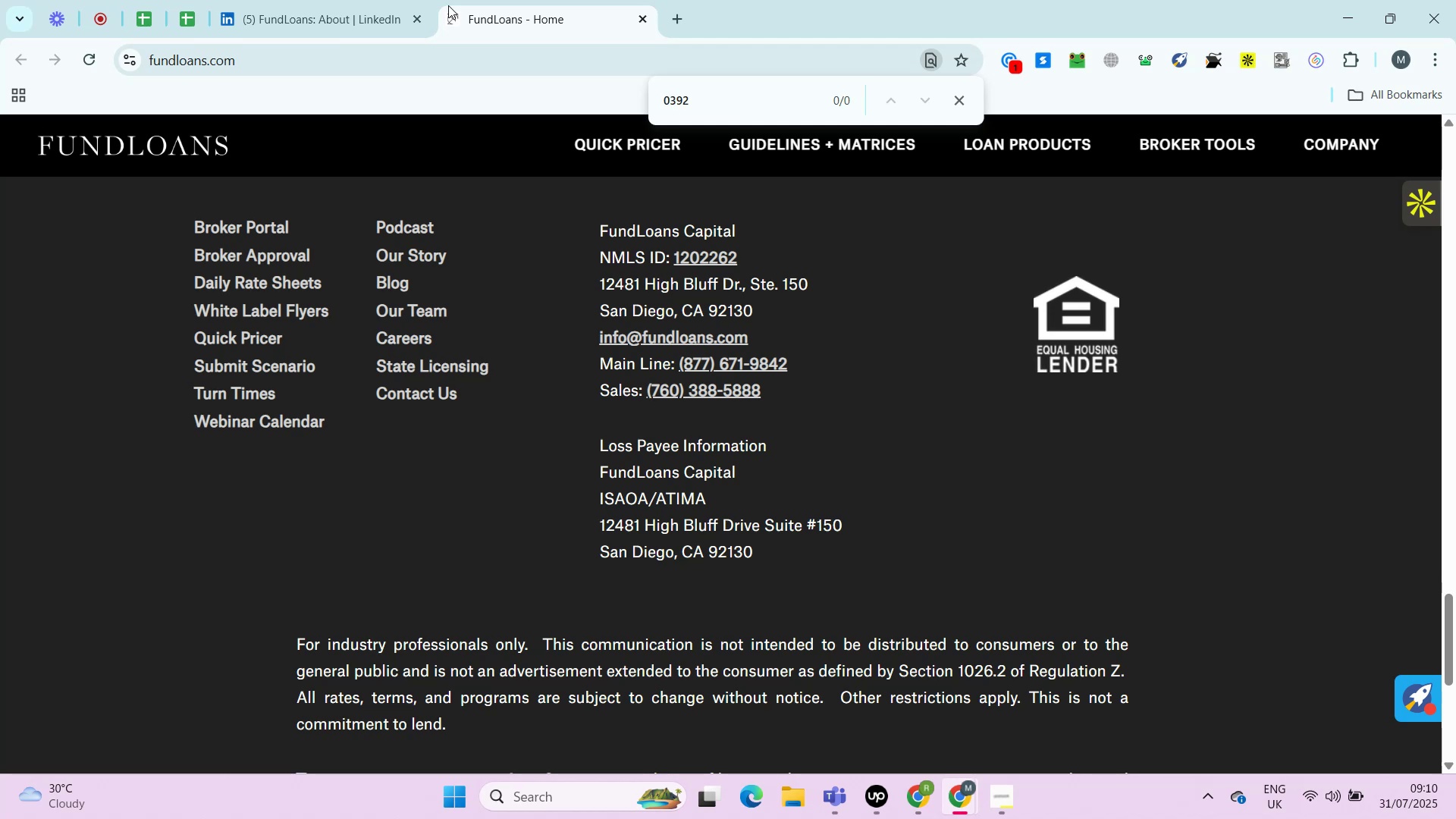 
key(Backspace)
 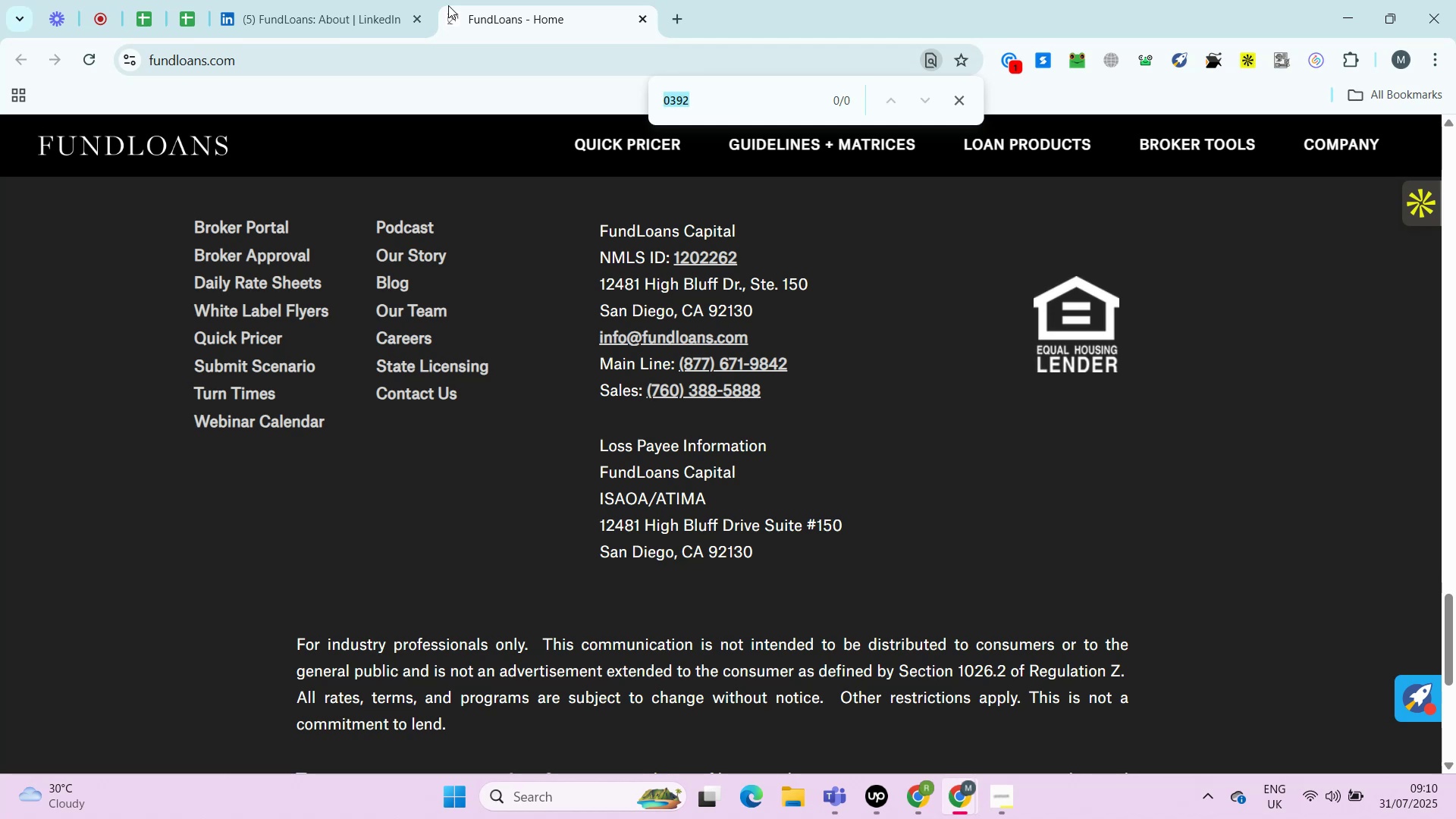 
wait(5.49)
 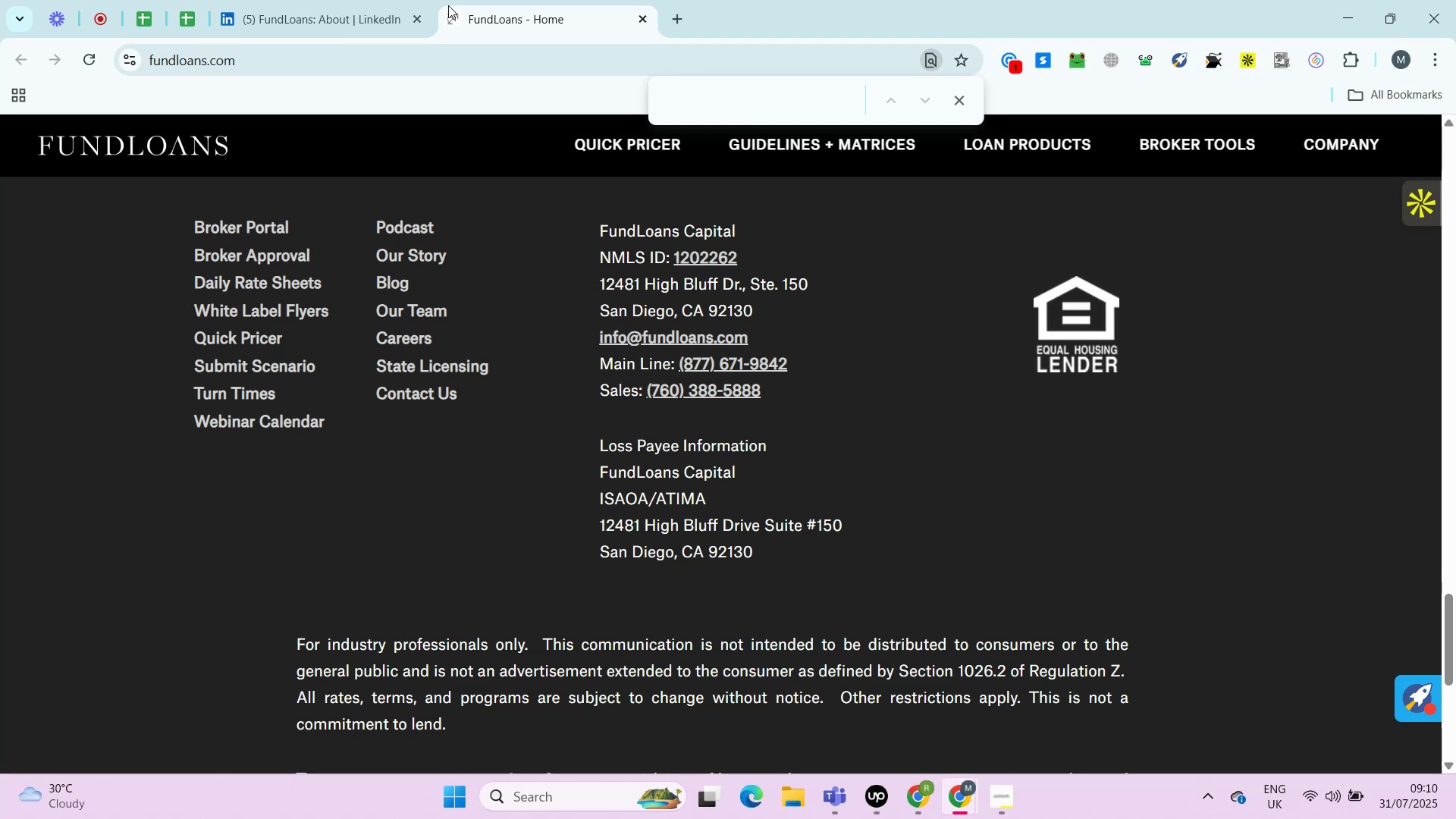 
key(Control+Shift+ArrowRight)
 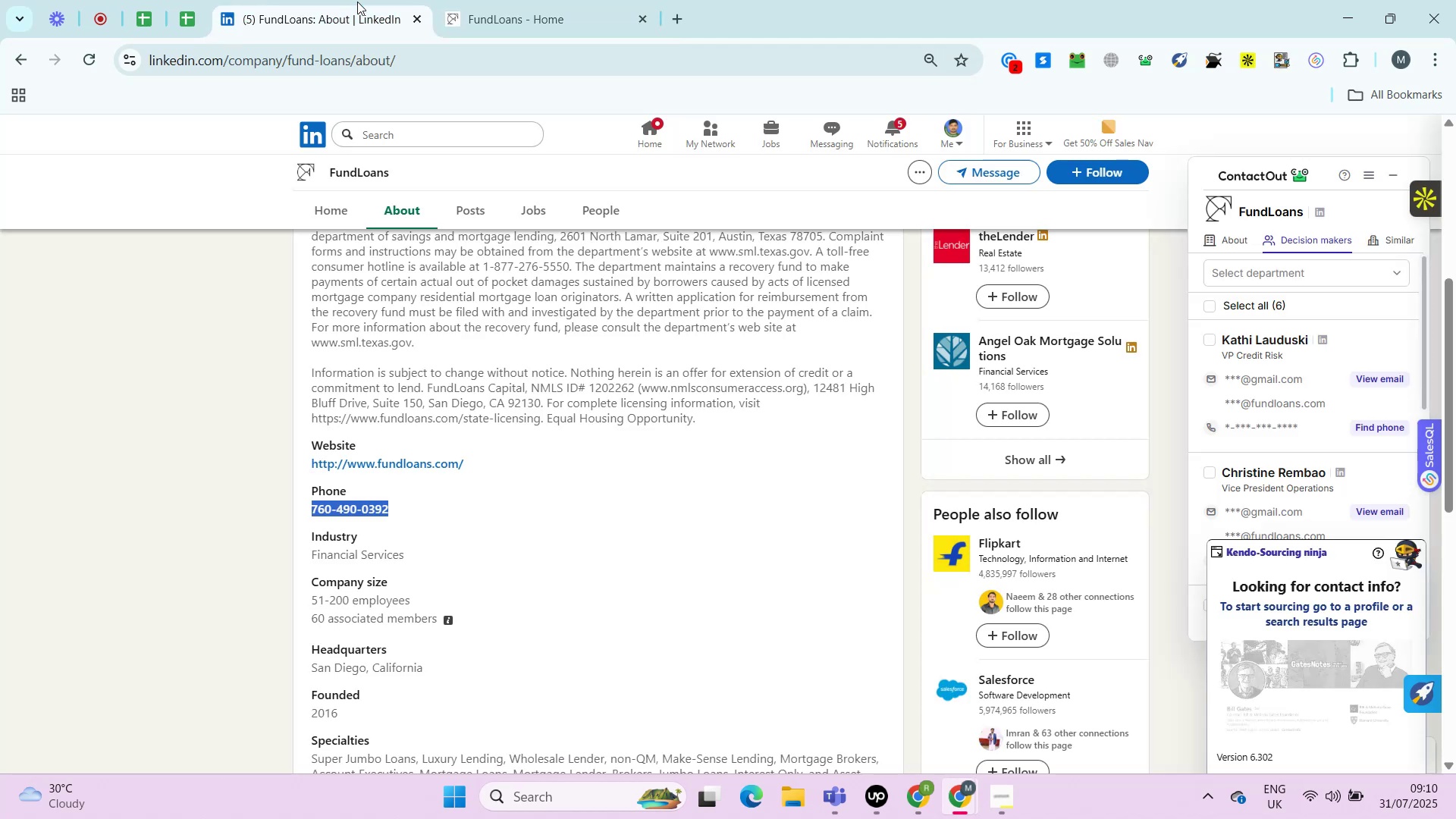 
key(Backspace)
 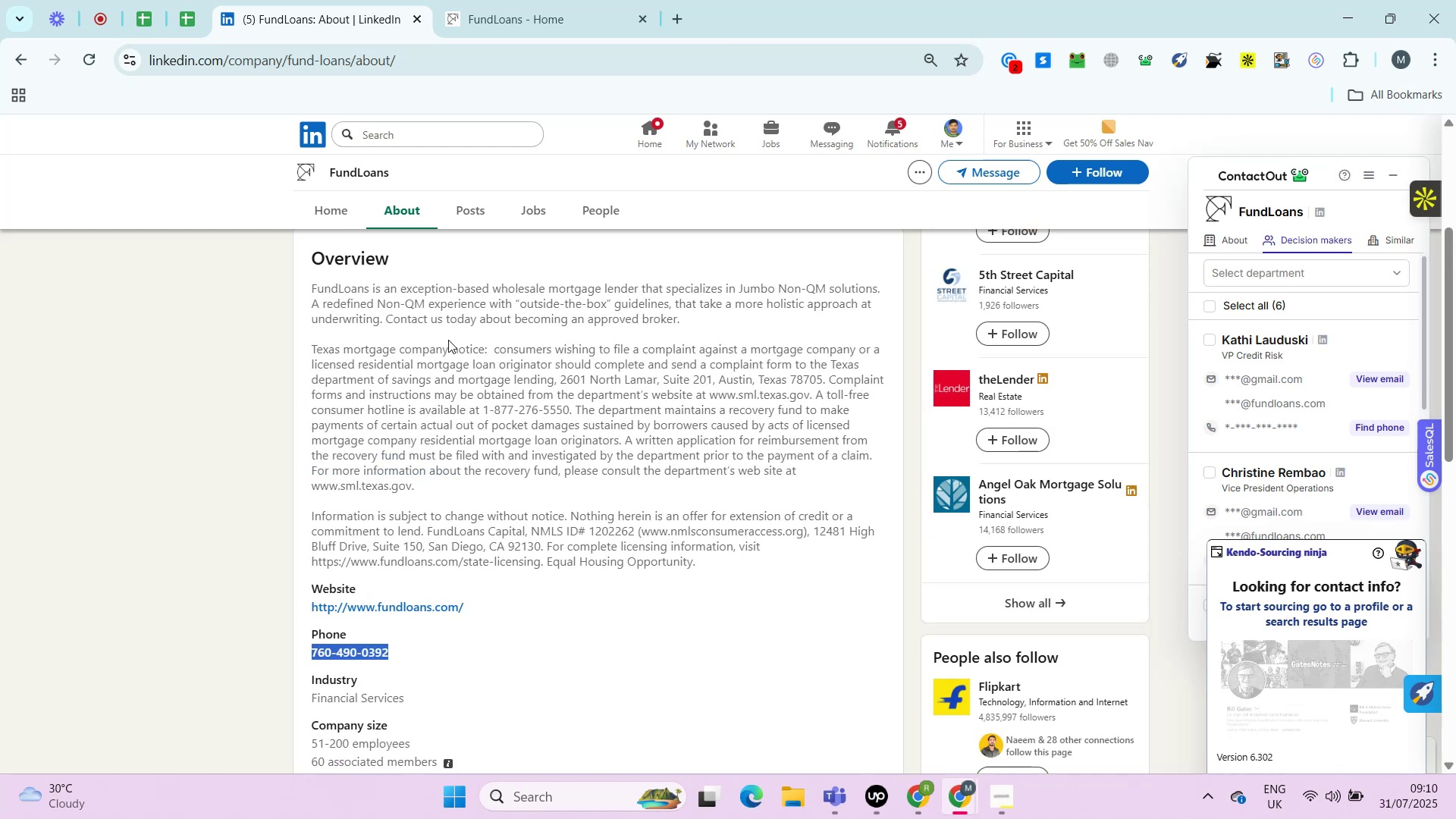 
left_click([357, 2])
 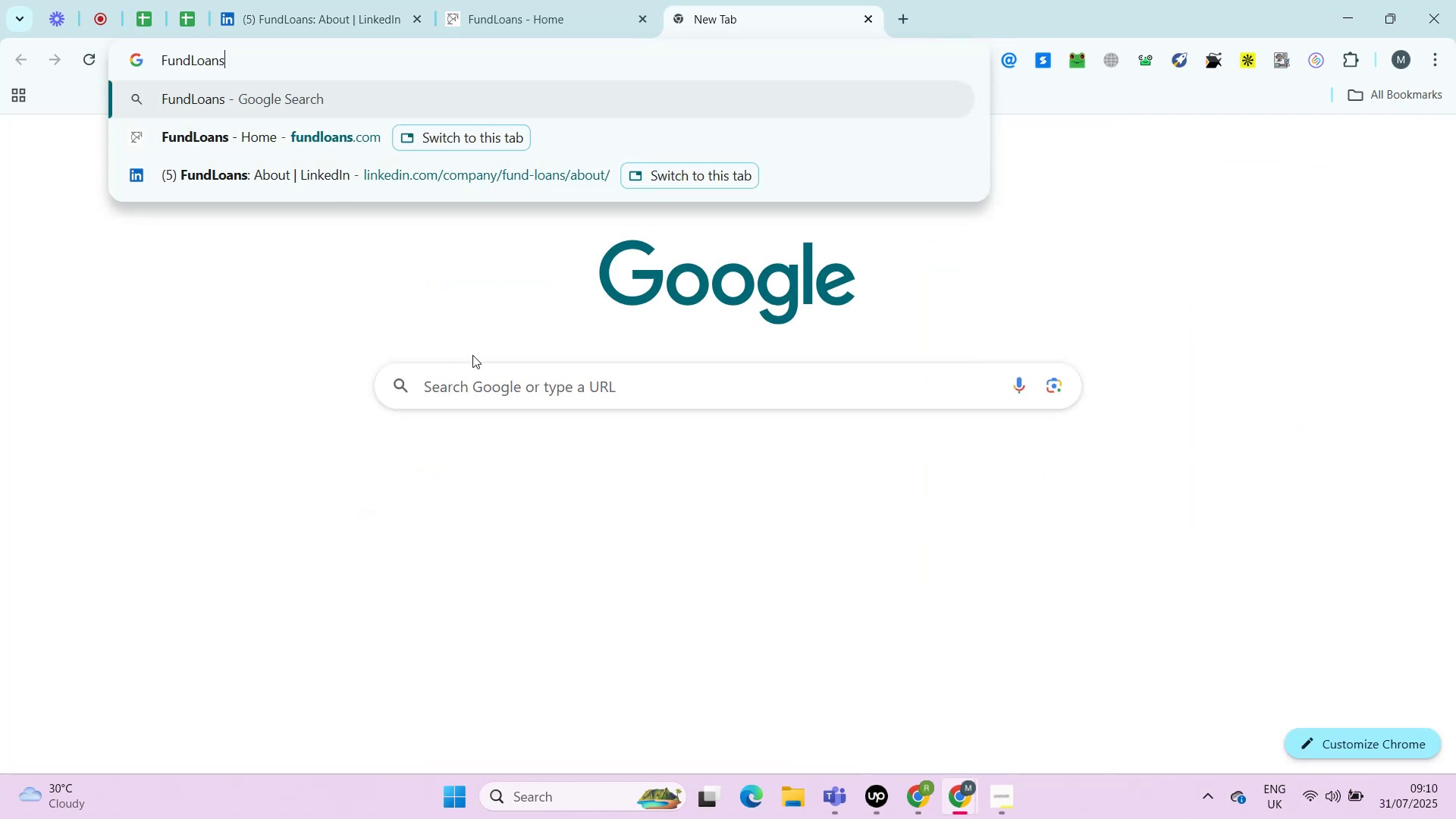 
left_click_drag(start_coordinate=[313, 348], to_coordinate=[472, 355])
 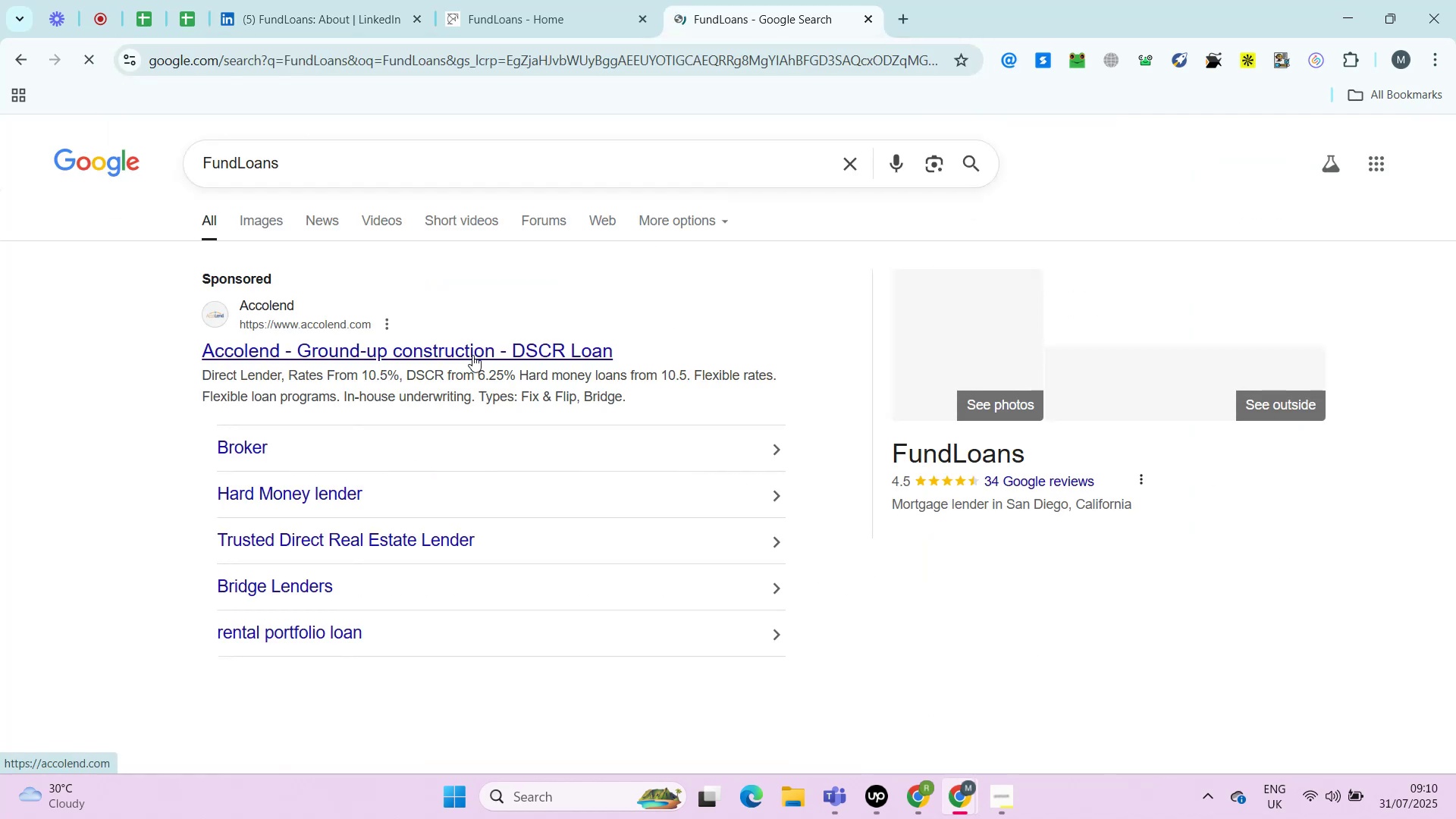 
key(Control+C)
 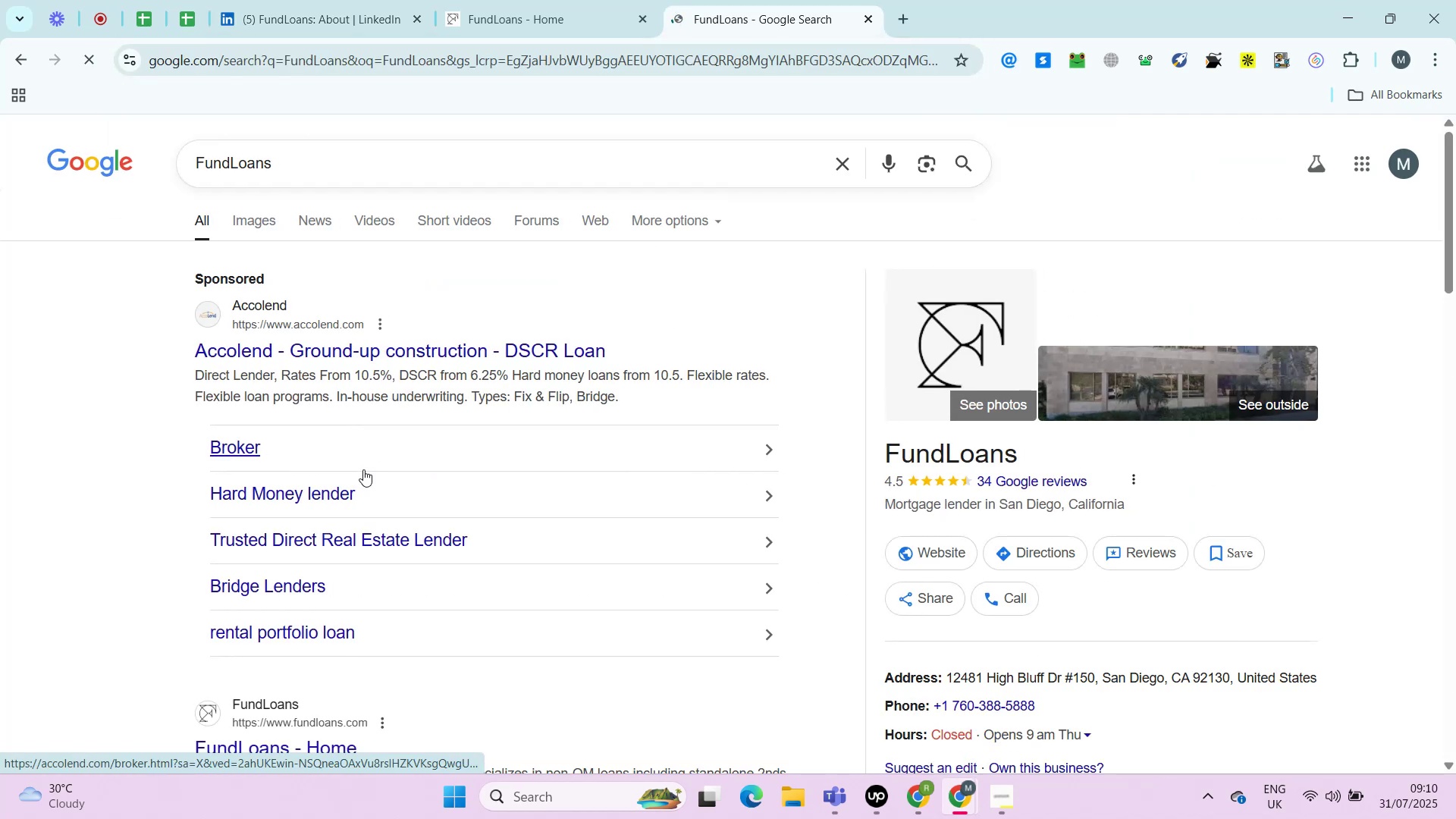 
key(Control+T)
 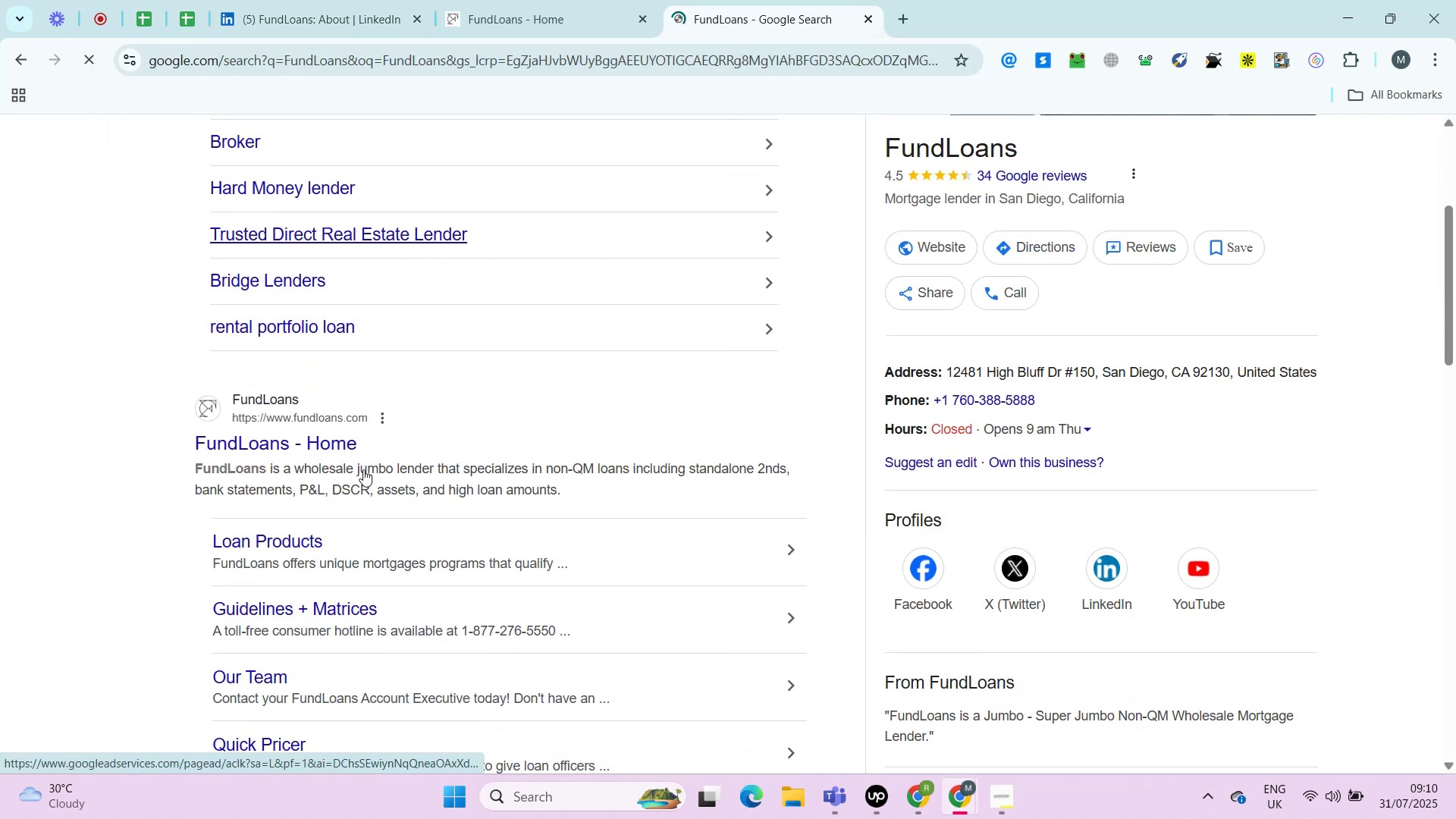 
key(Control+V)
 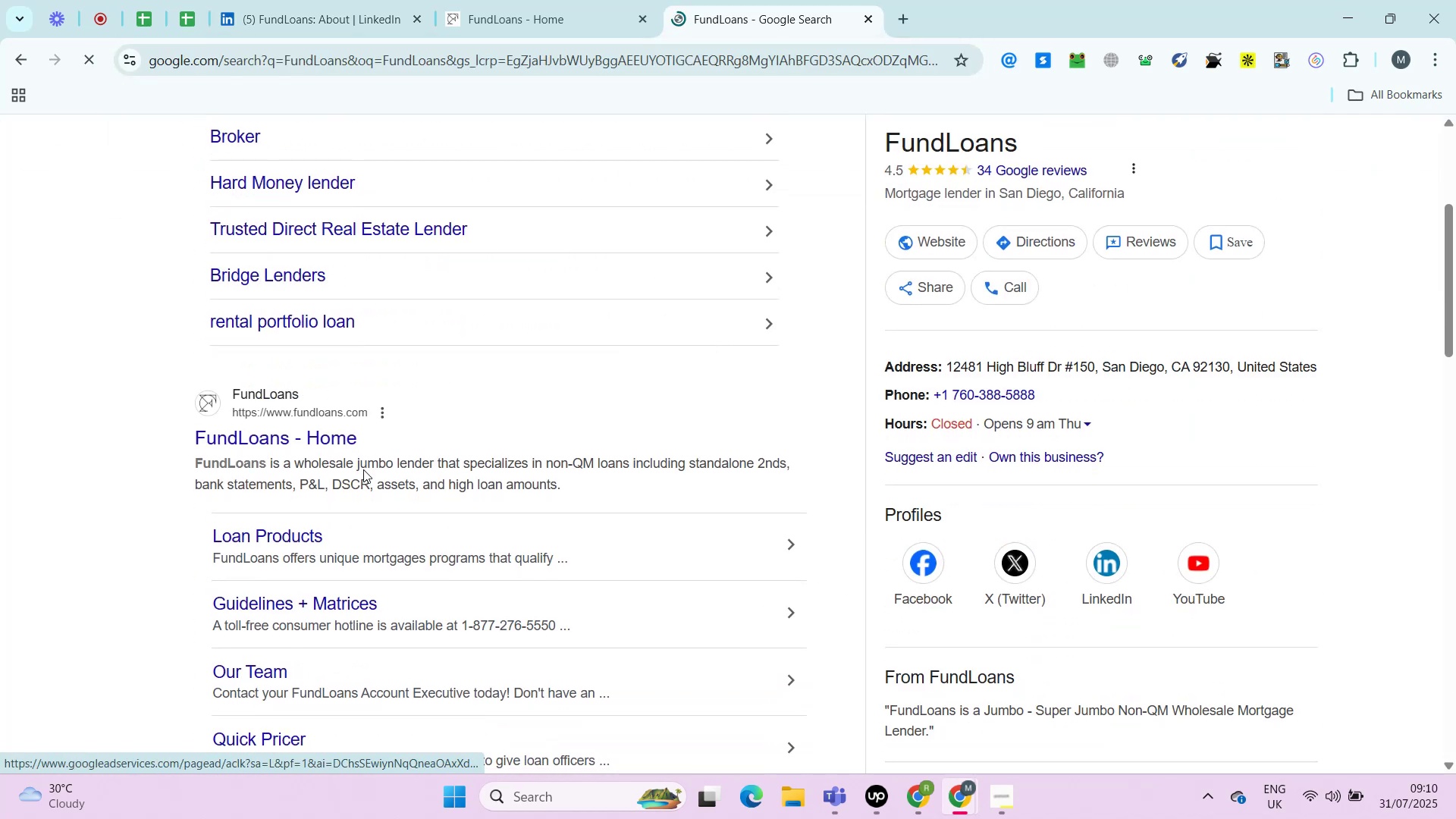 
key(Enter)
 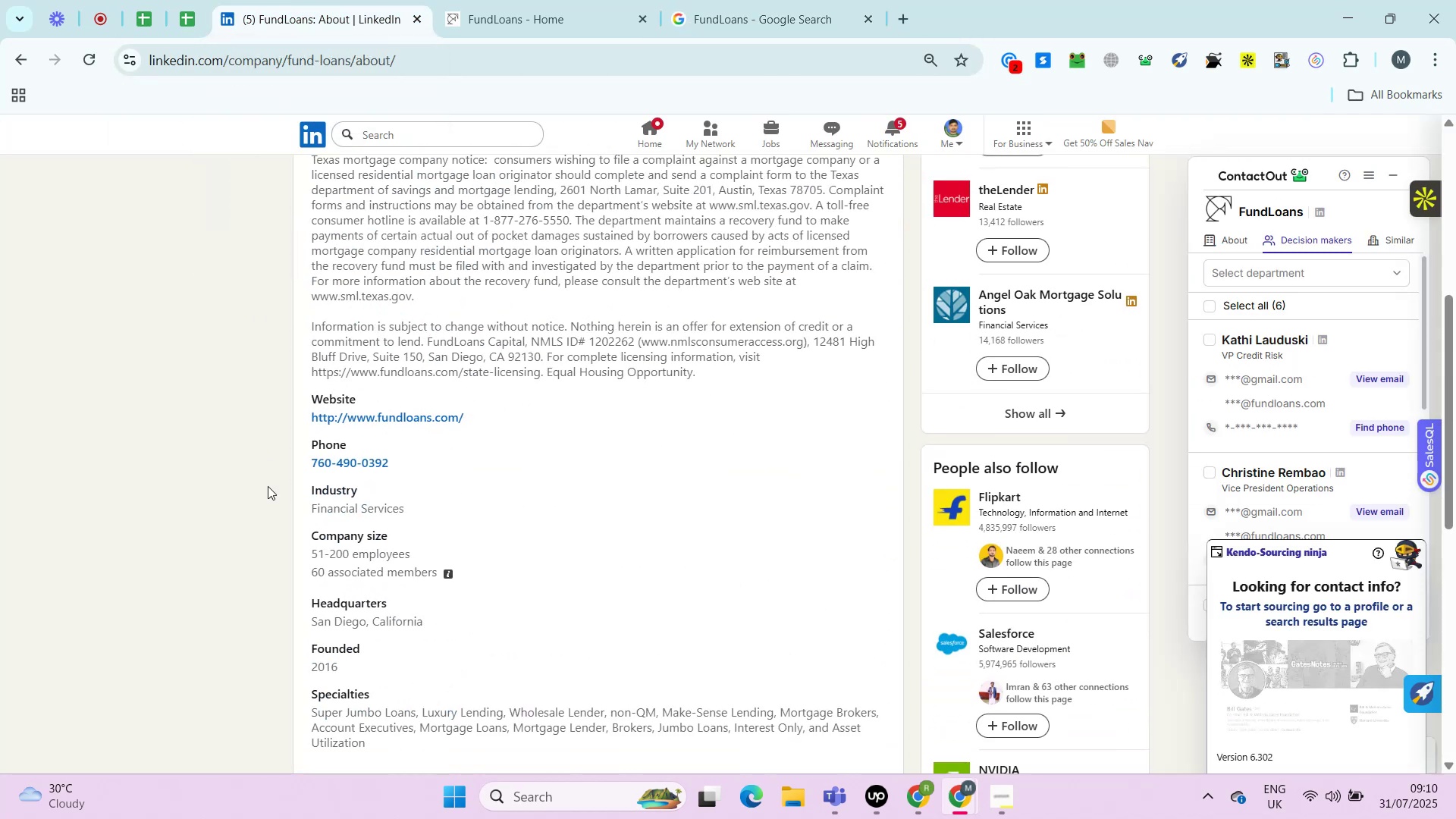 
left_click([275, 8])
 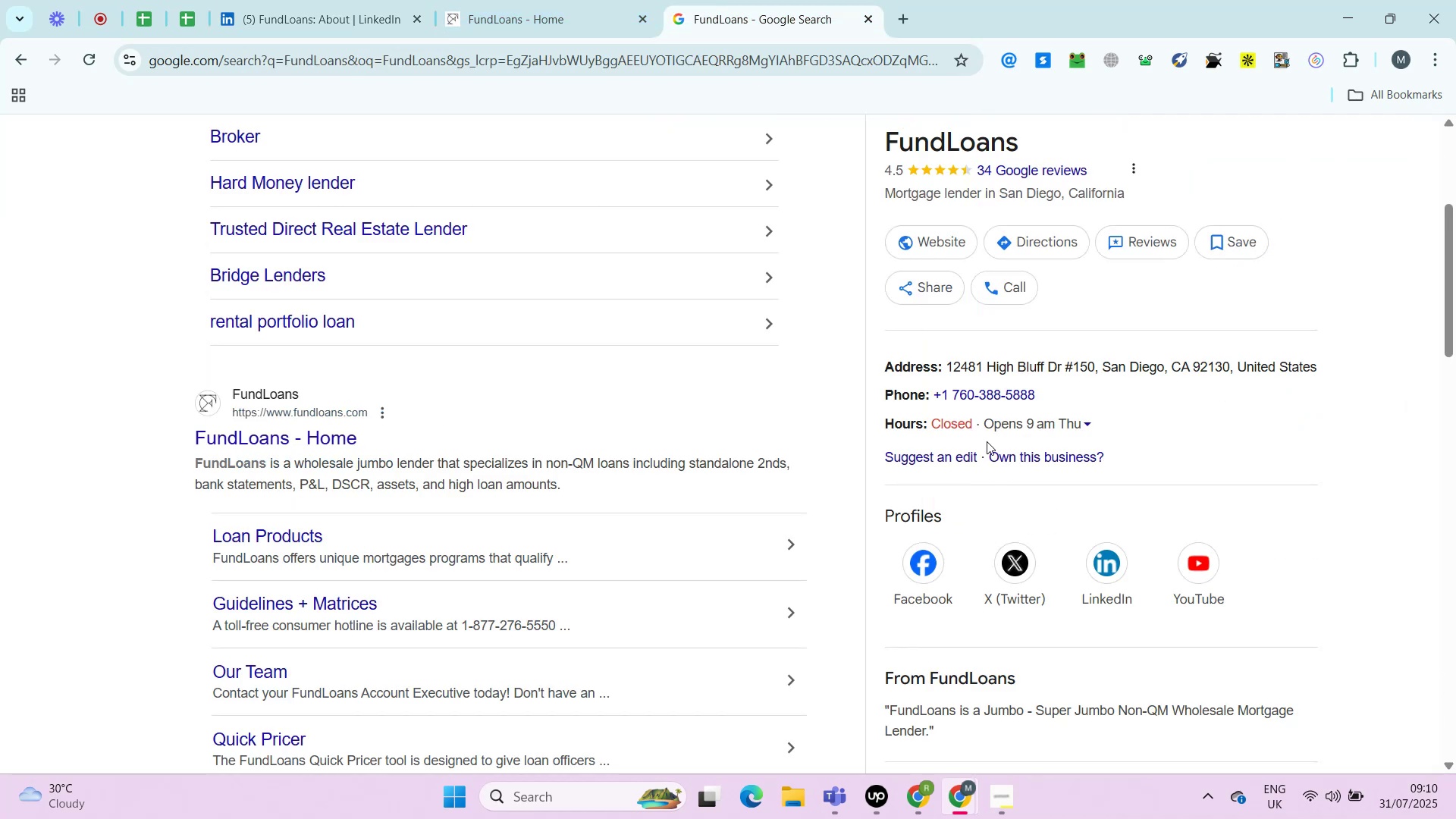 
left_click([711, 1])
 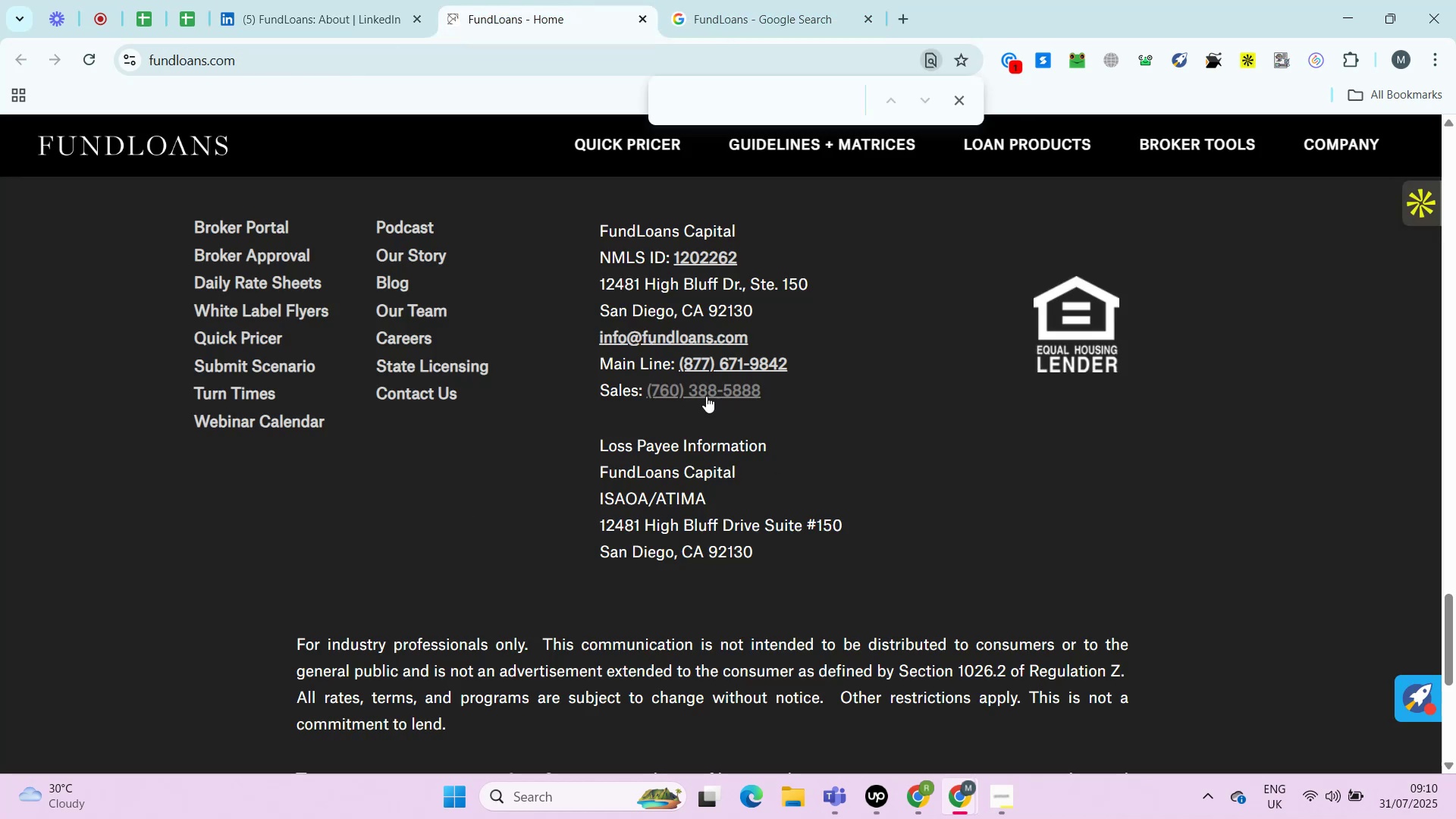 
left_click([560, 0])
 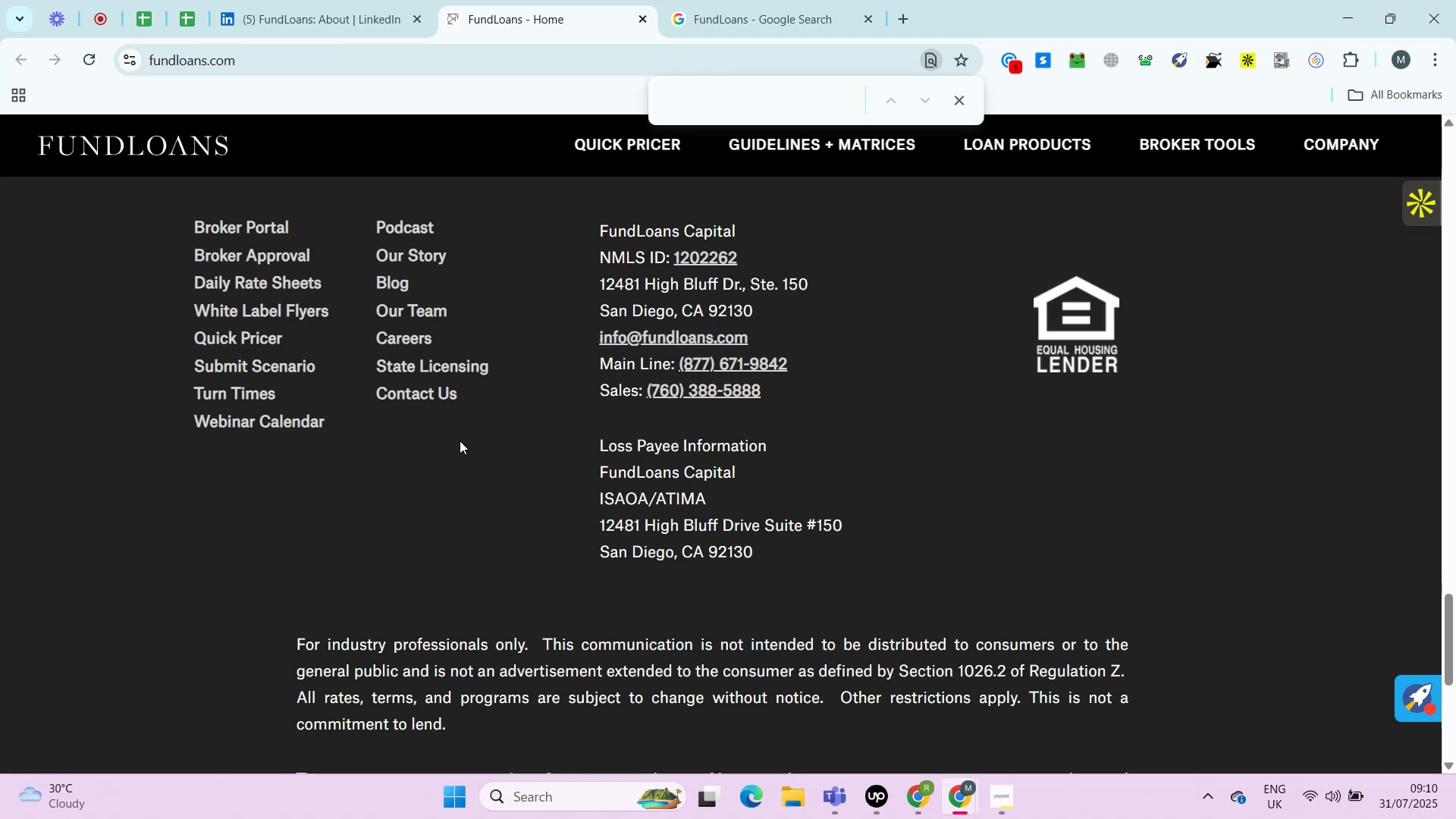 
wait(21.36)
 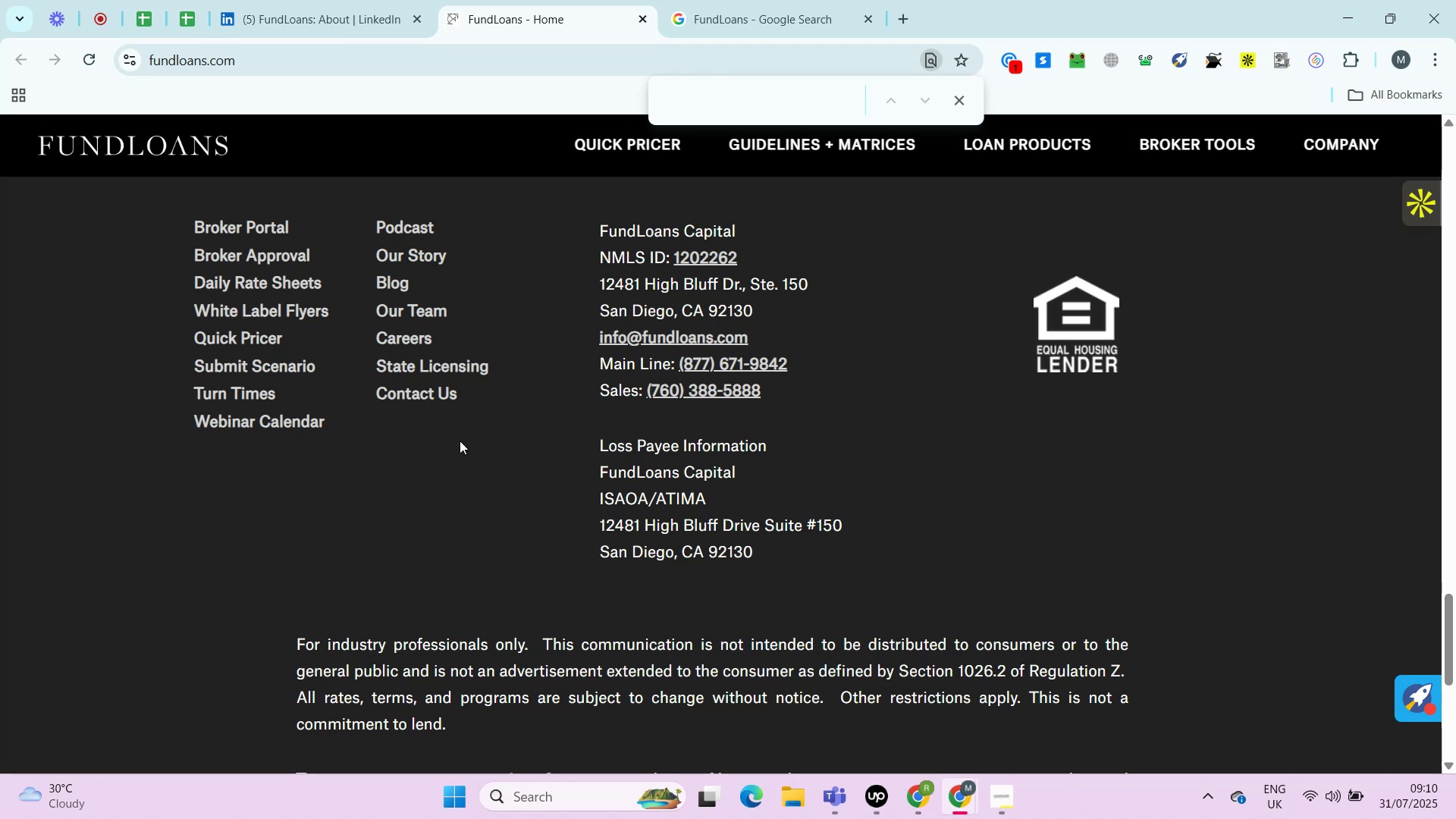 
key(Control+ControlRight)
 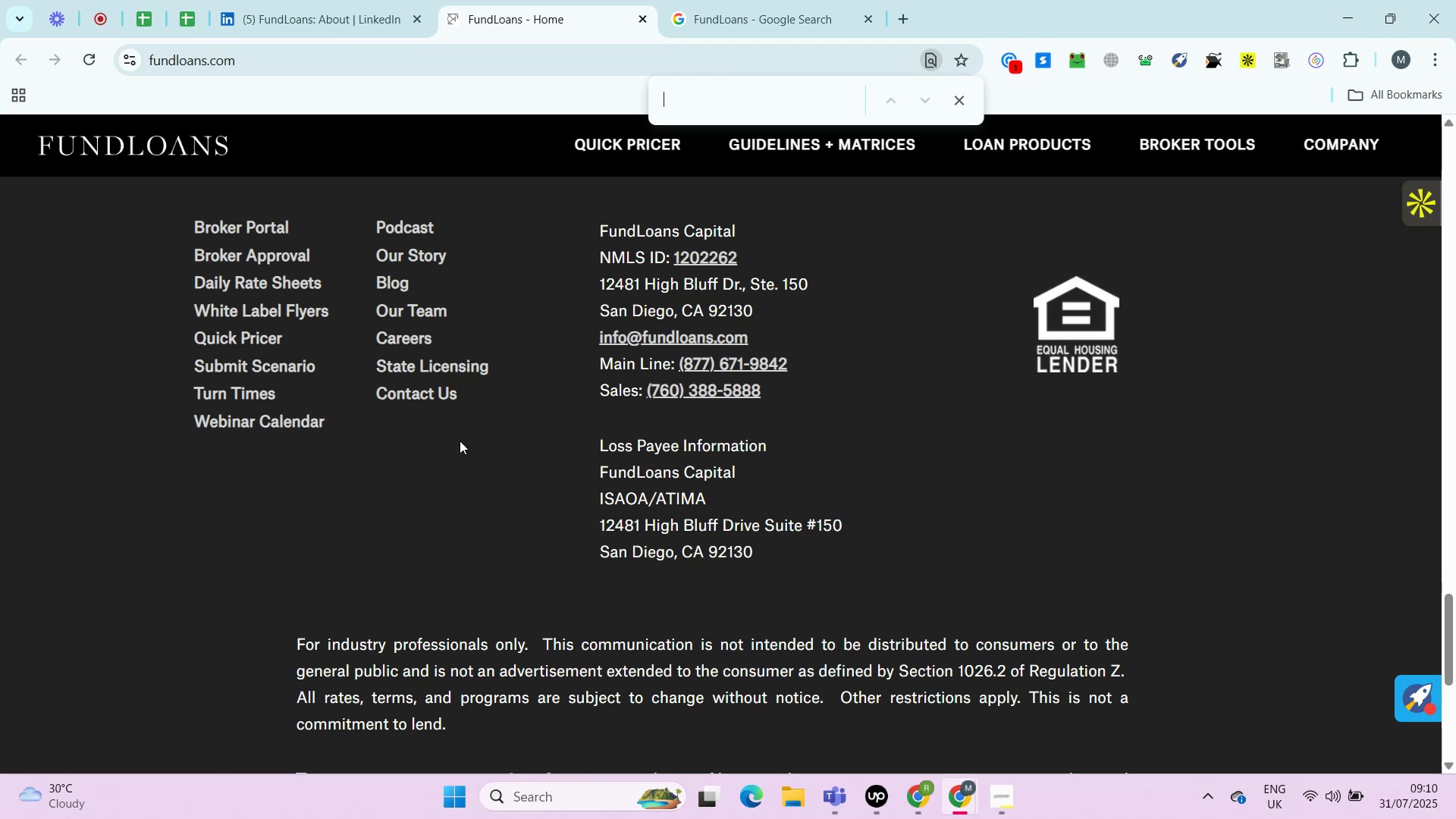 
key(Alt+Control+AltRight)
 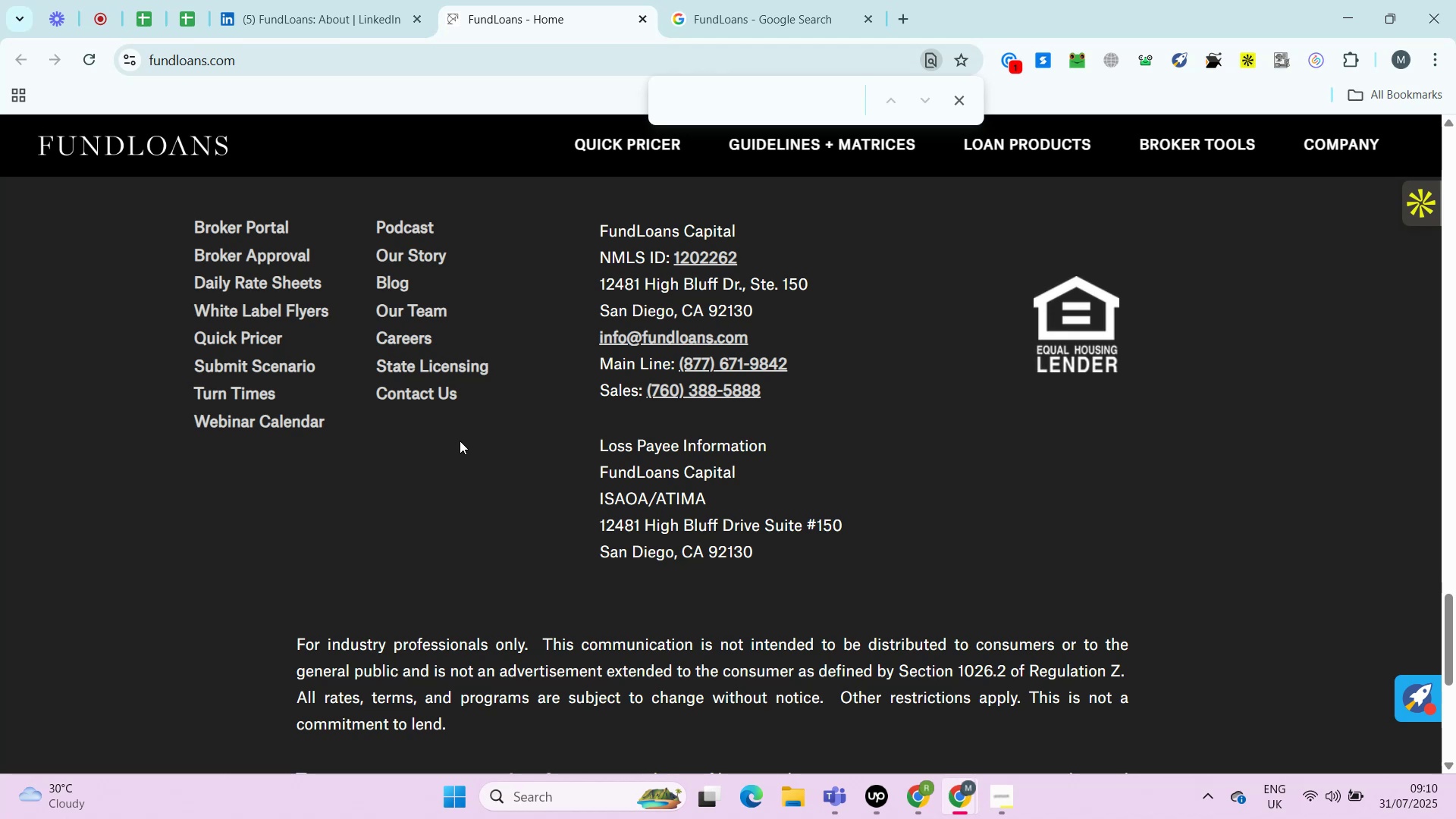 
key(Control+ControlRight)
 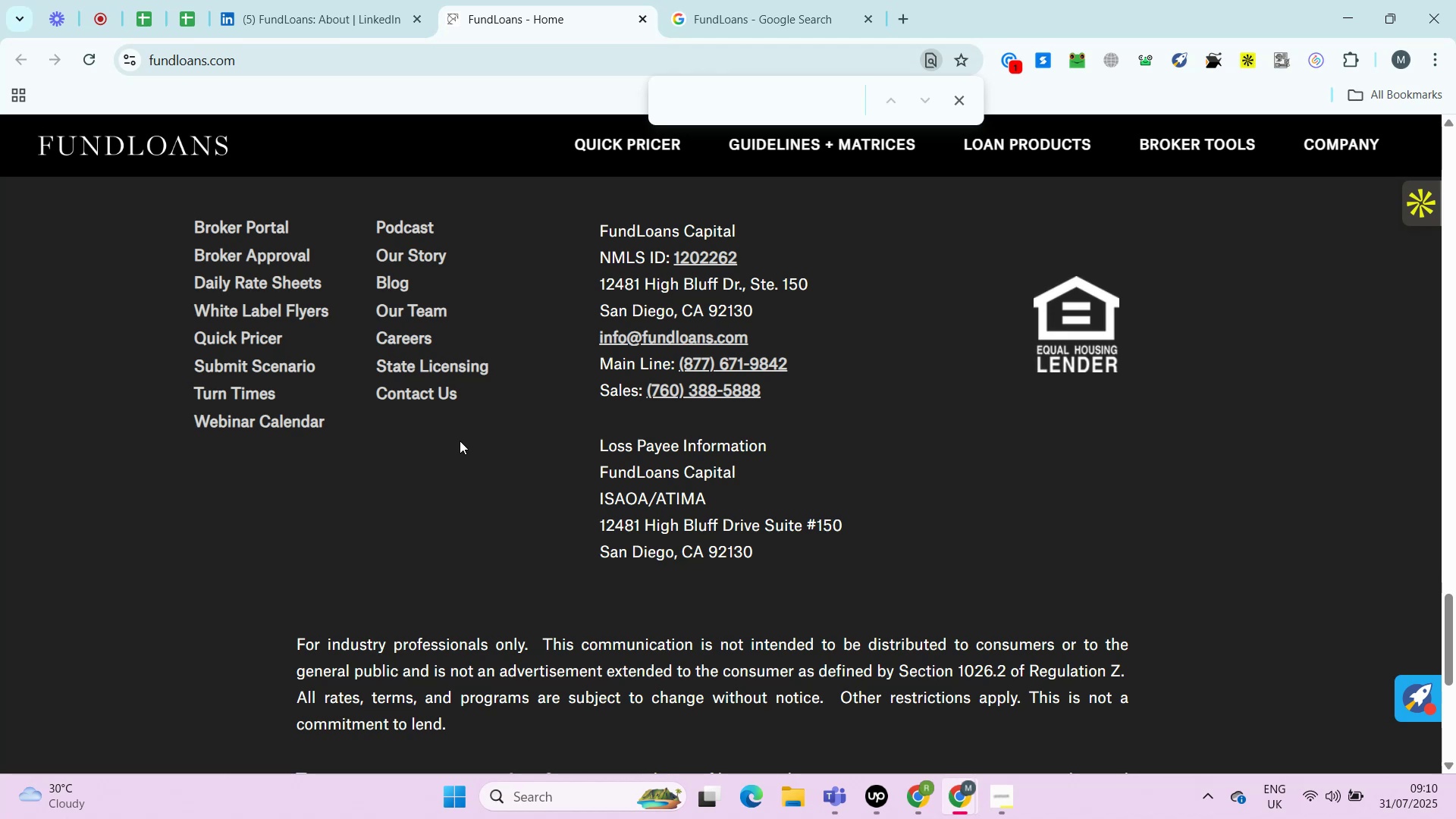 
key(Alt+Control+AltRight)
 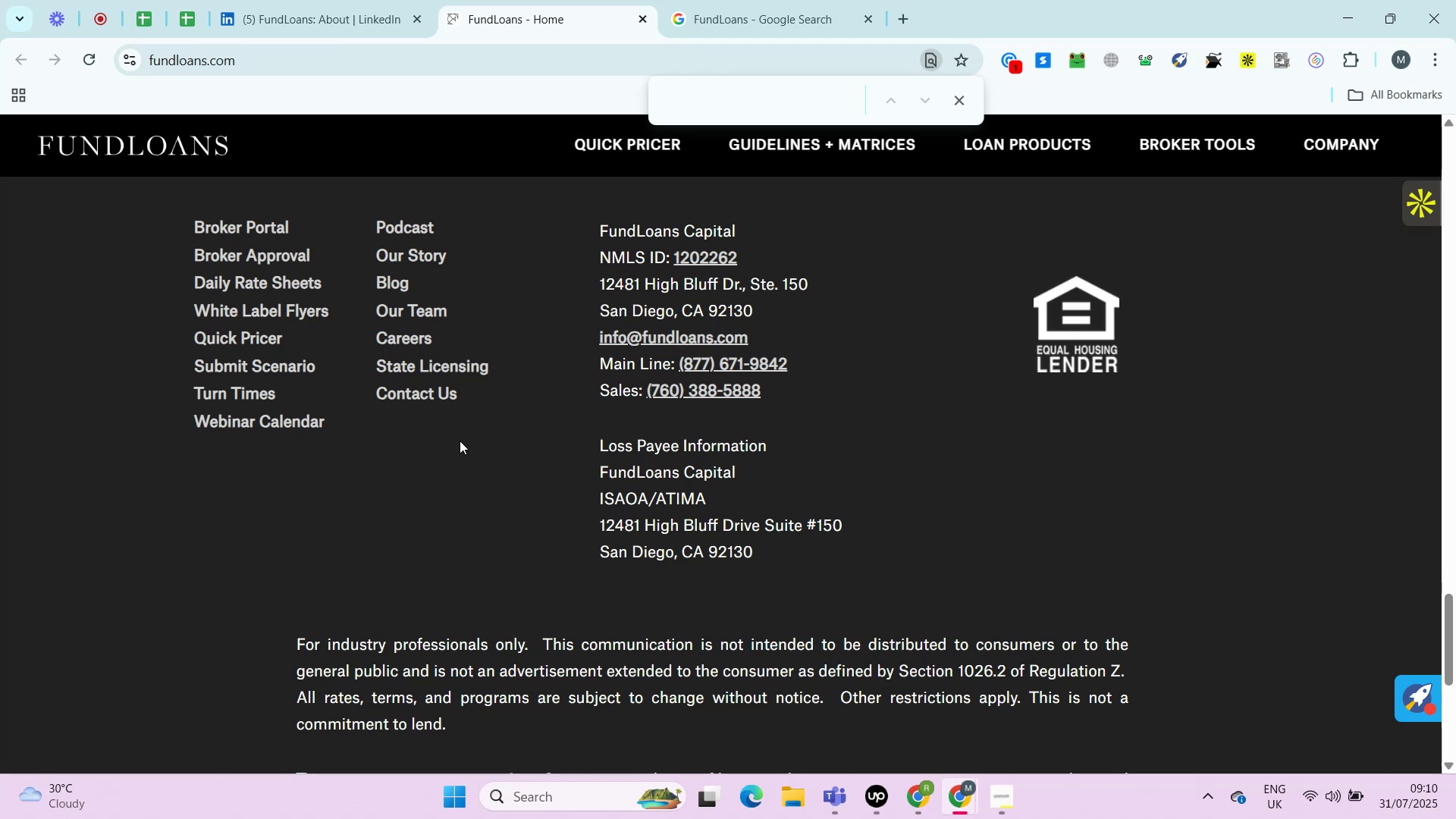 
key(Control+ControlRight)
 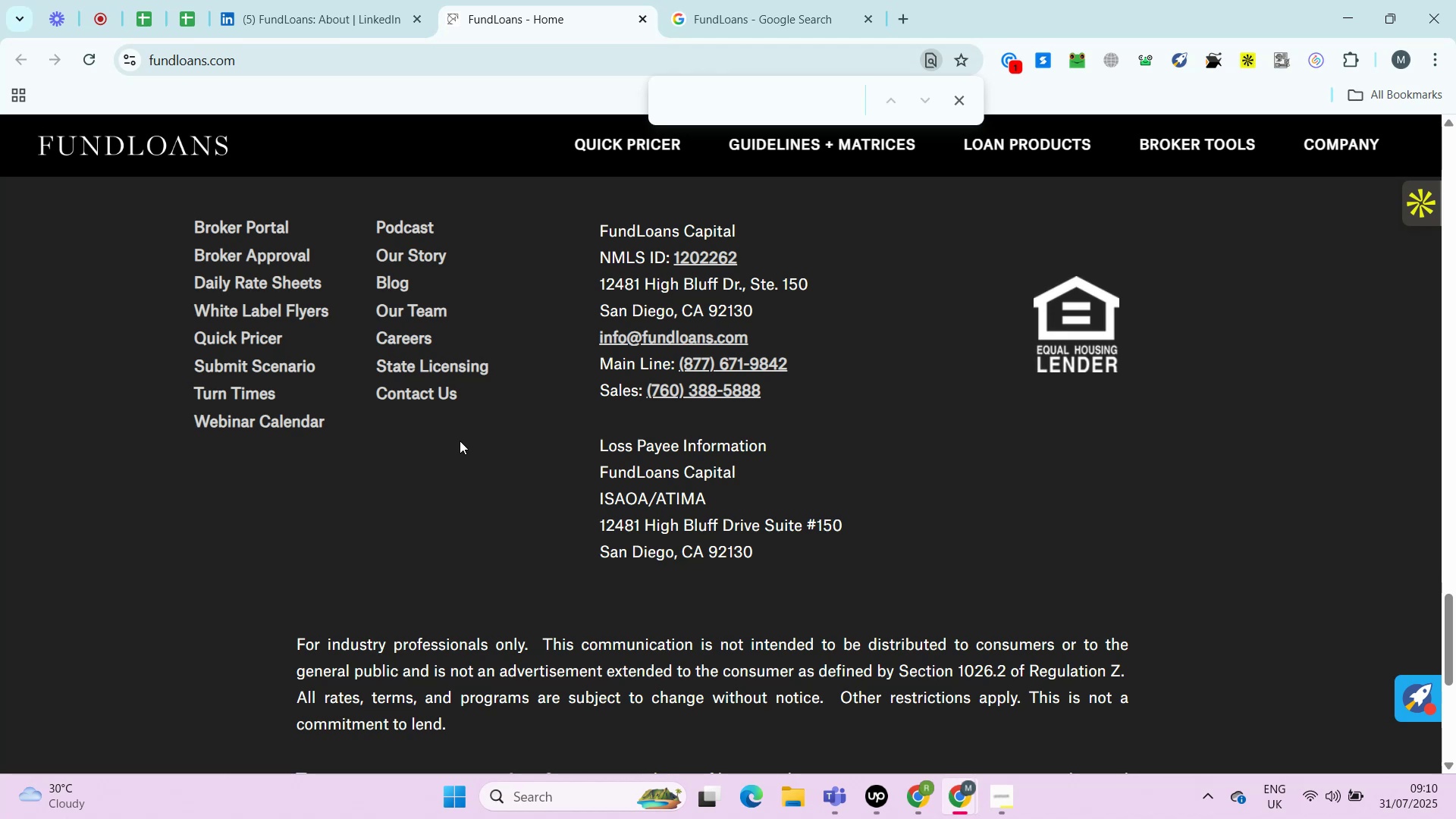 
key(Alt+Control+AltRight)
 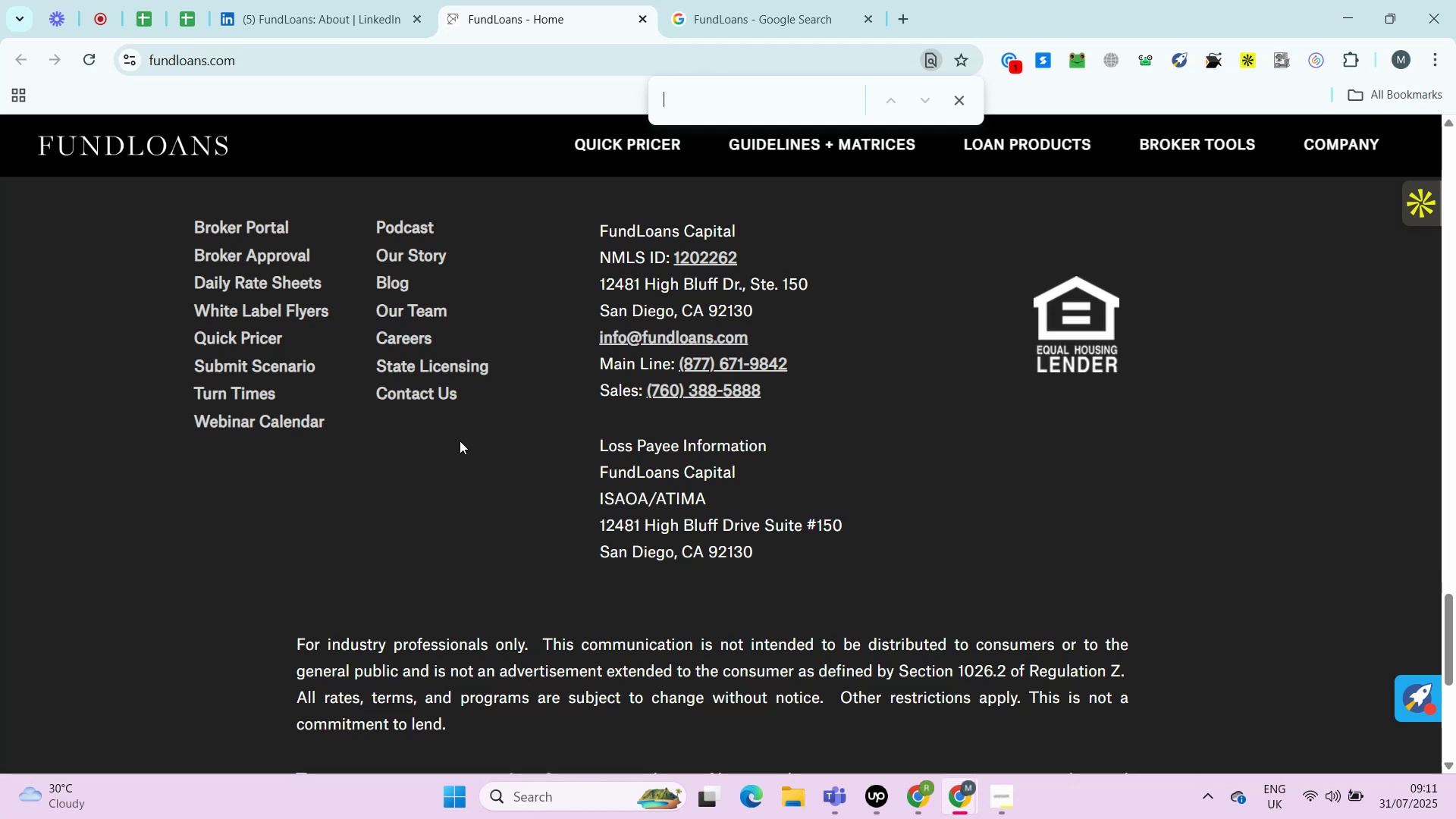 
wait(8.57)
 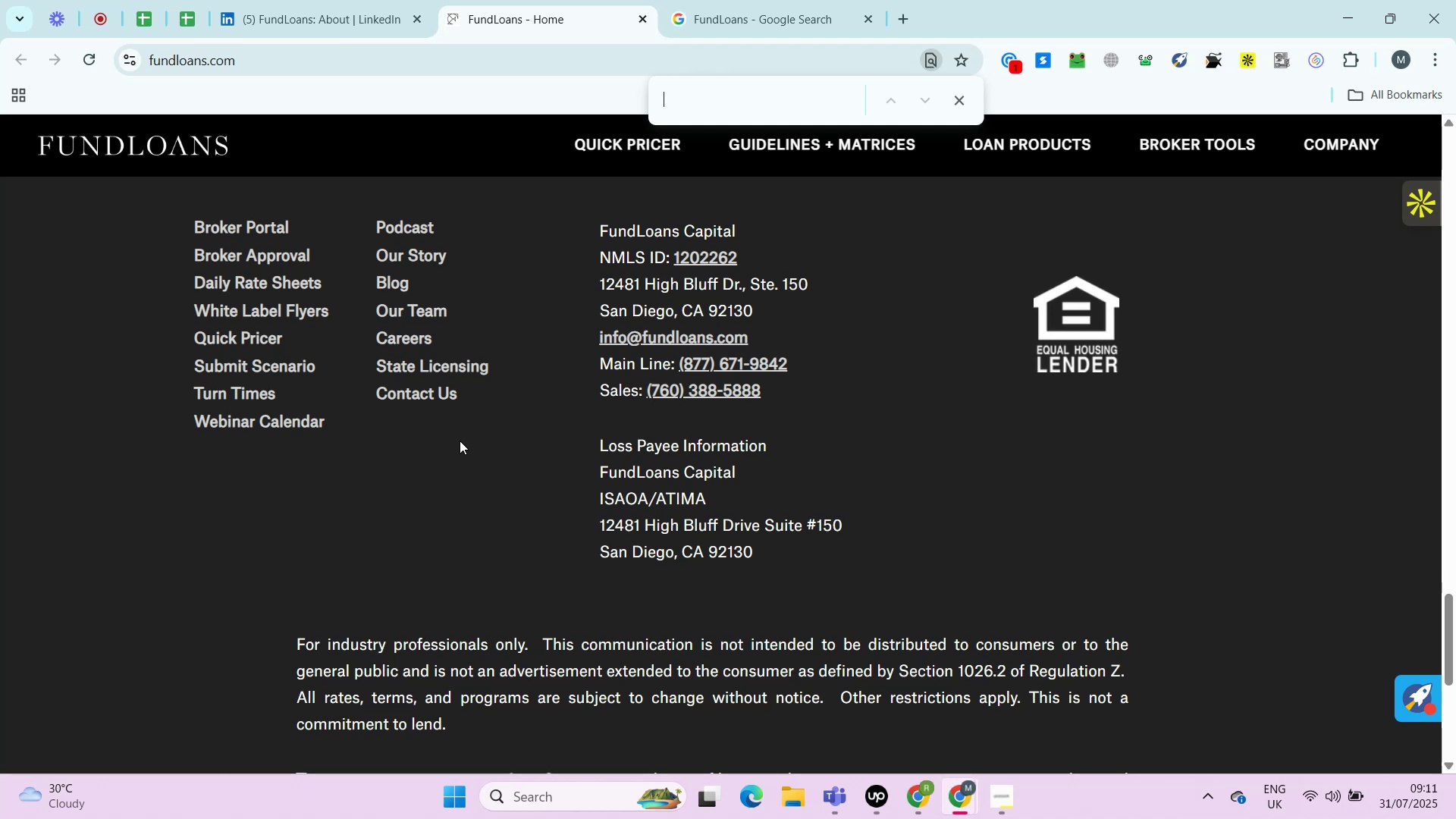 
hold_key(key=ControlLeft, duration=0.61)
 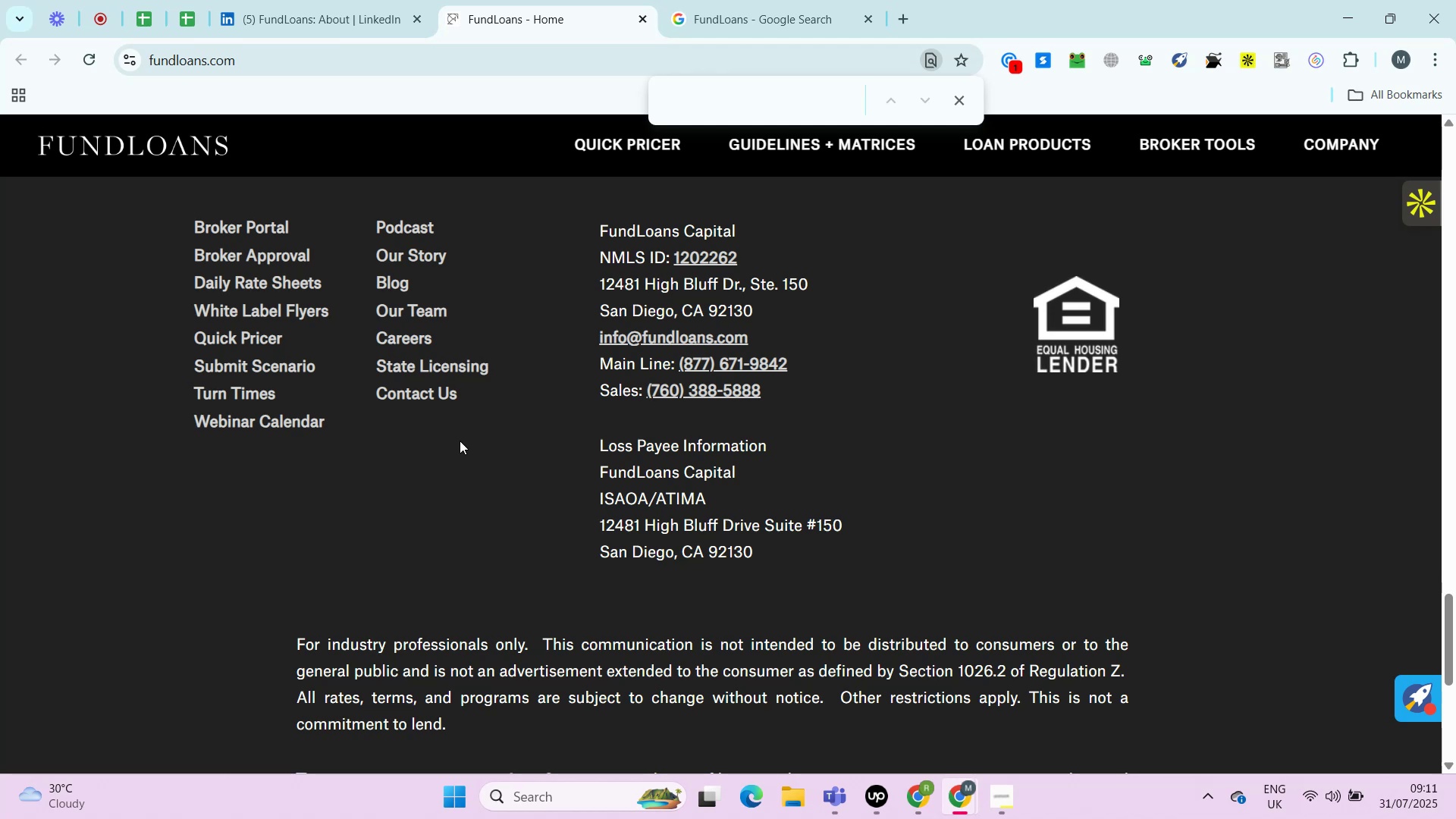 
key(Alt+Control+AltLeft)
 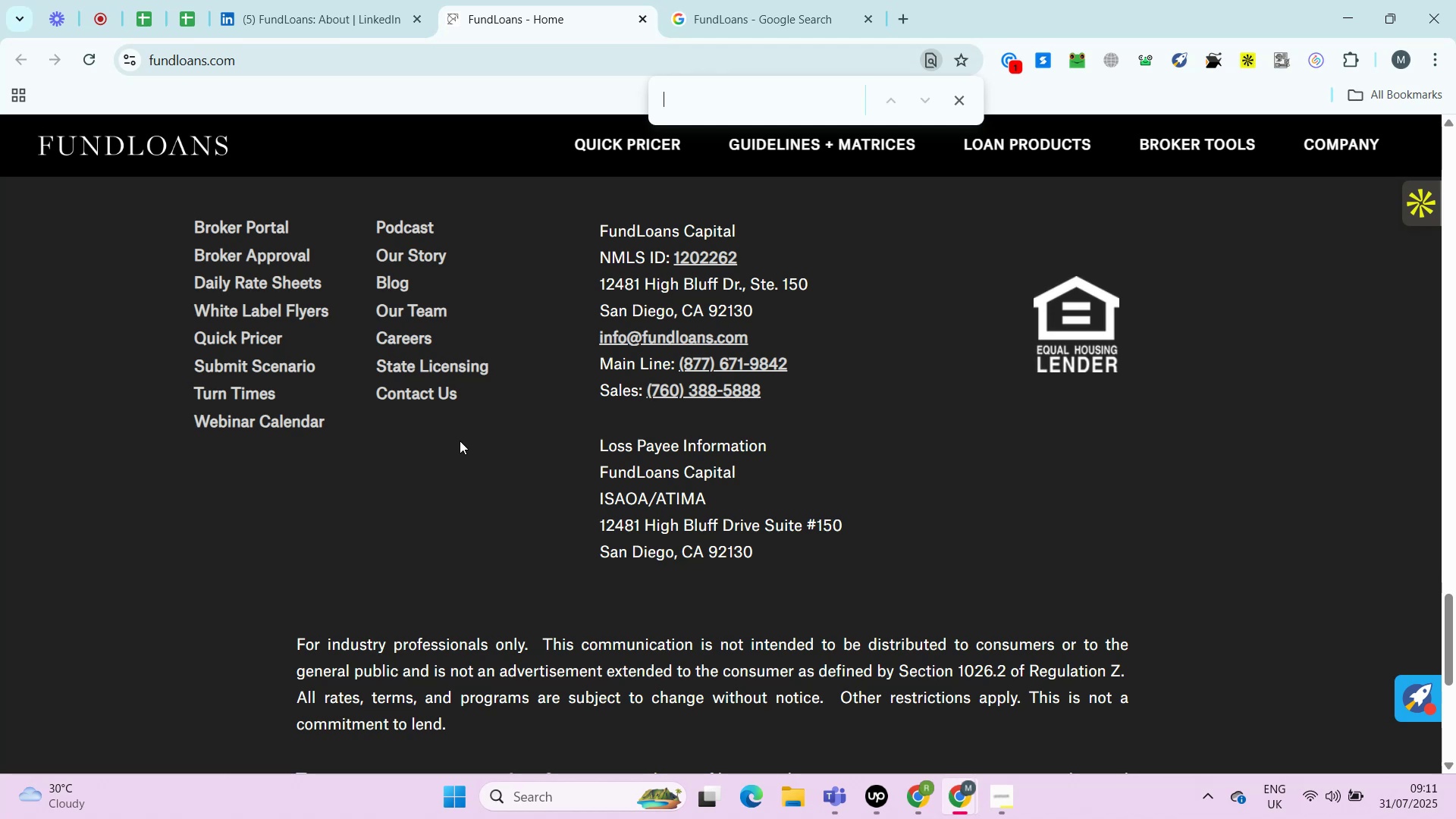 
key(Alt+Control+AltLeft)
 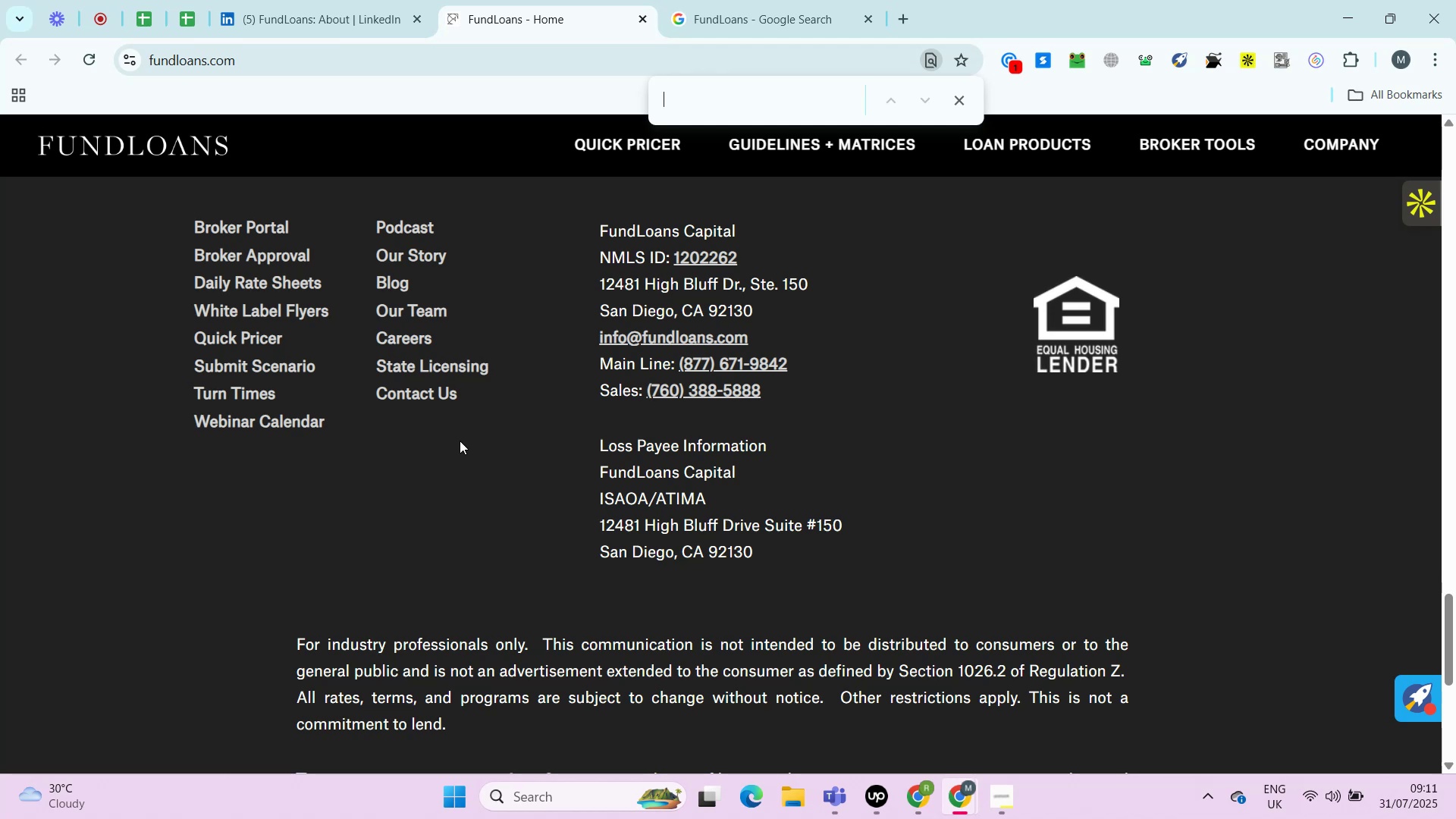 
key(Alt+Control+AltLeft)
 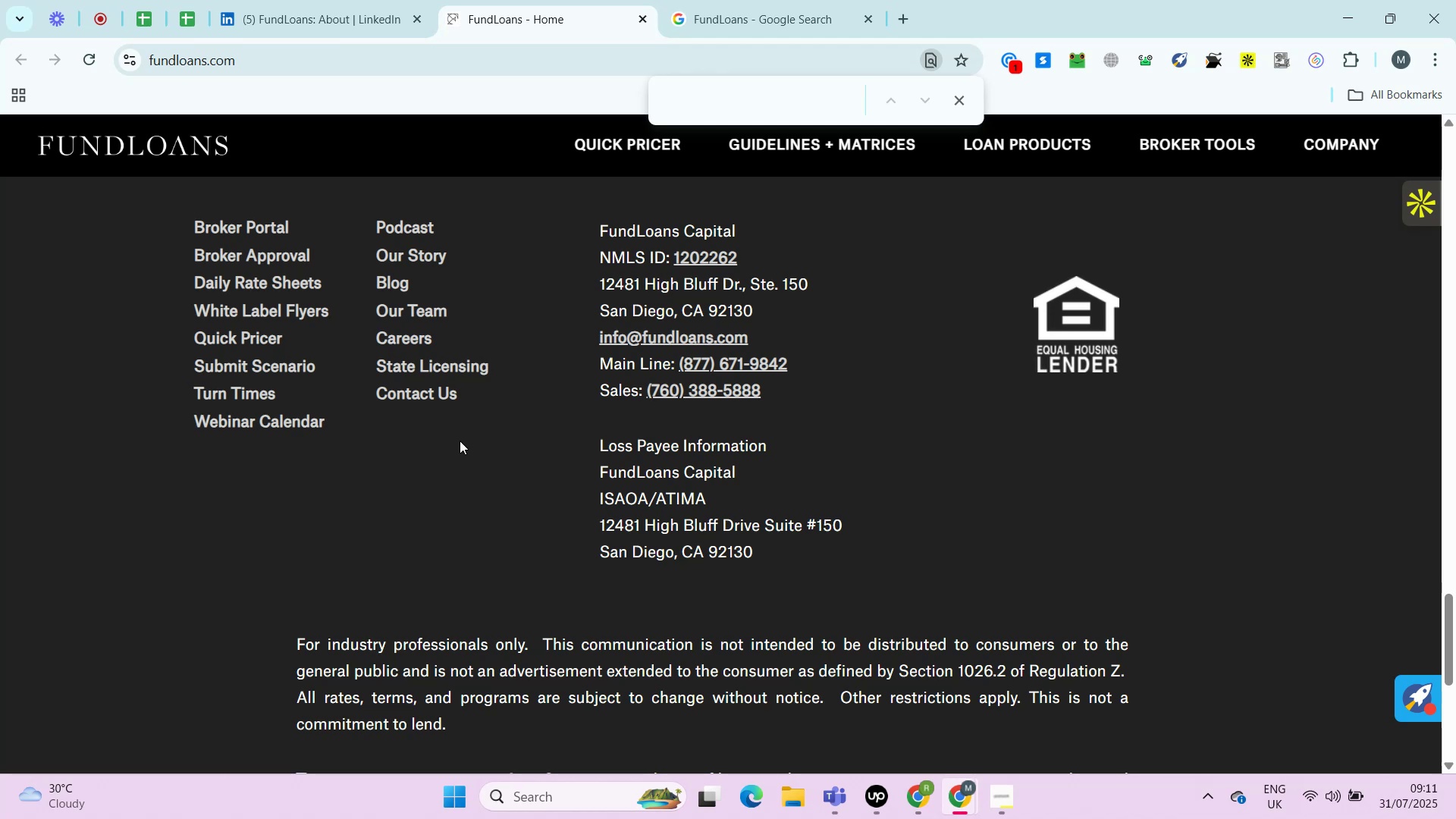 
wait(8.35)
 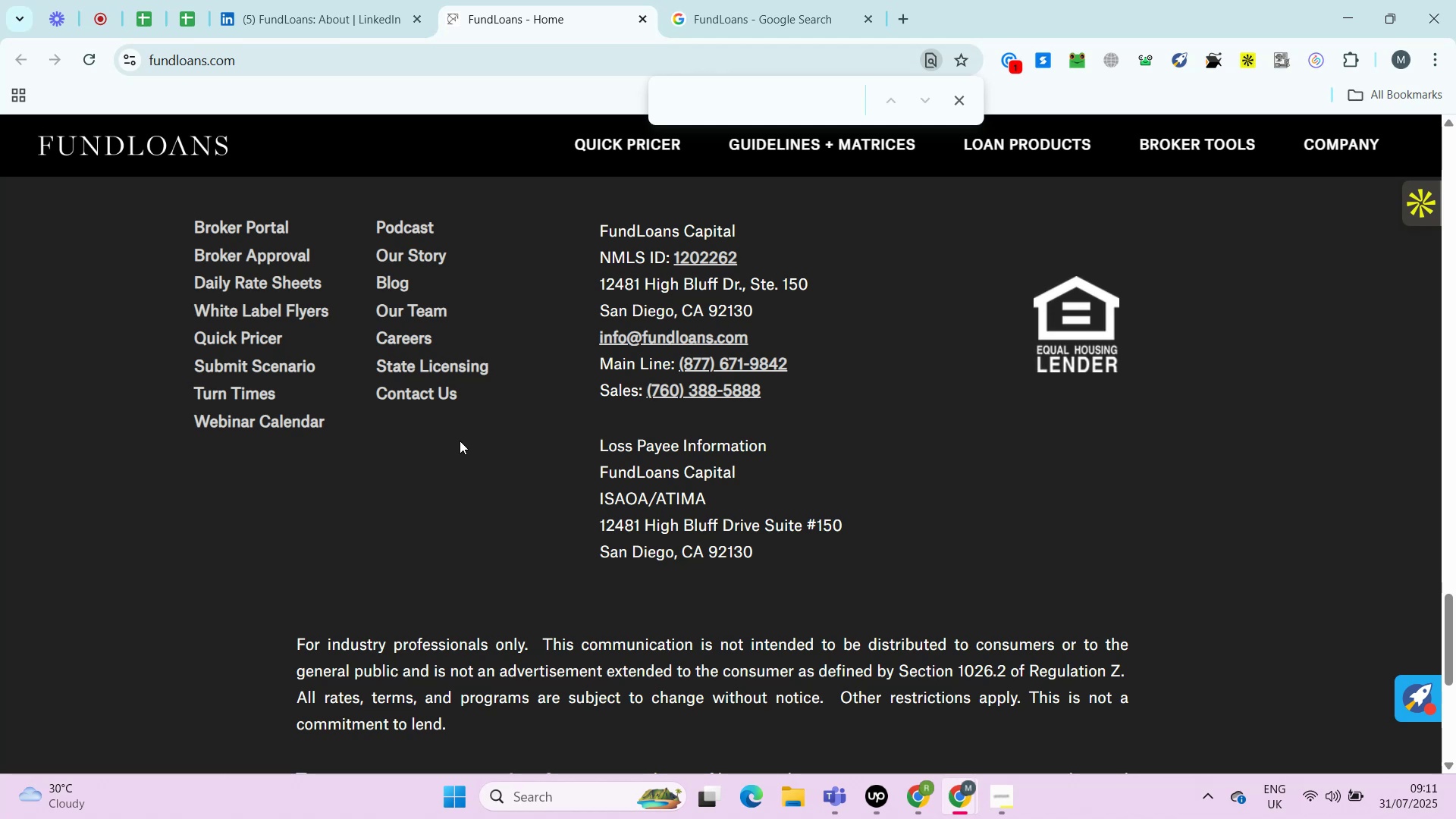 
hold_key(key=ControlLeft, duration=1.58)
 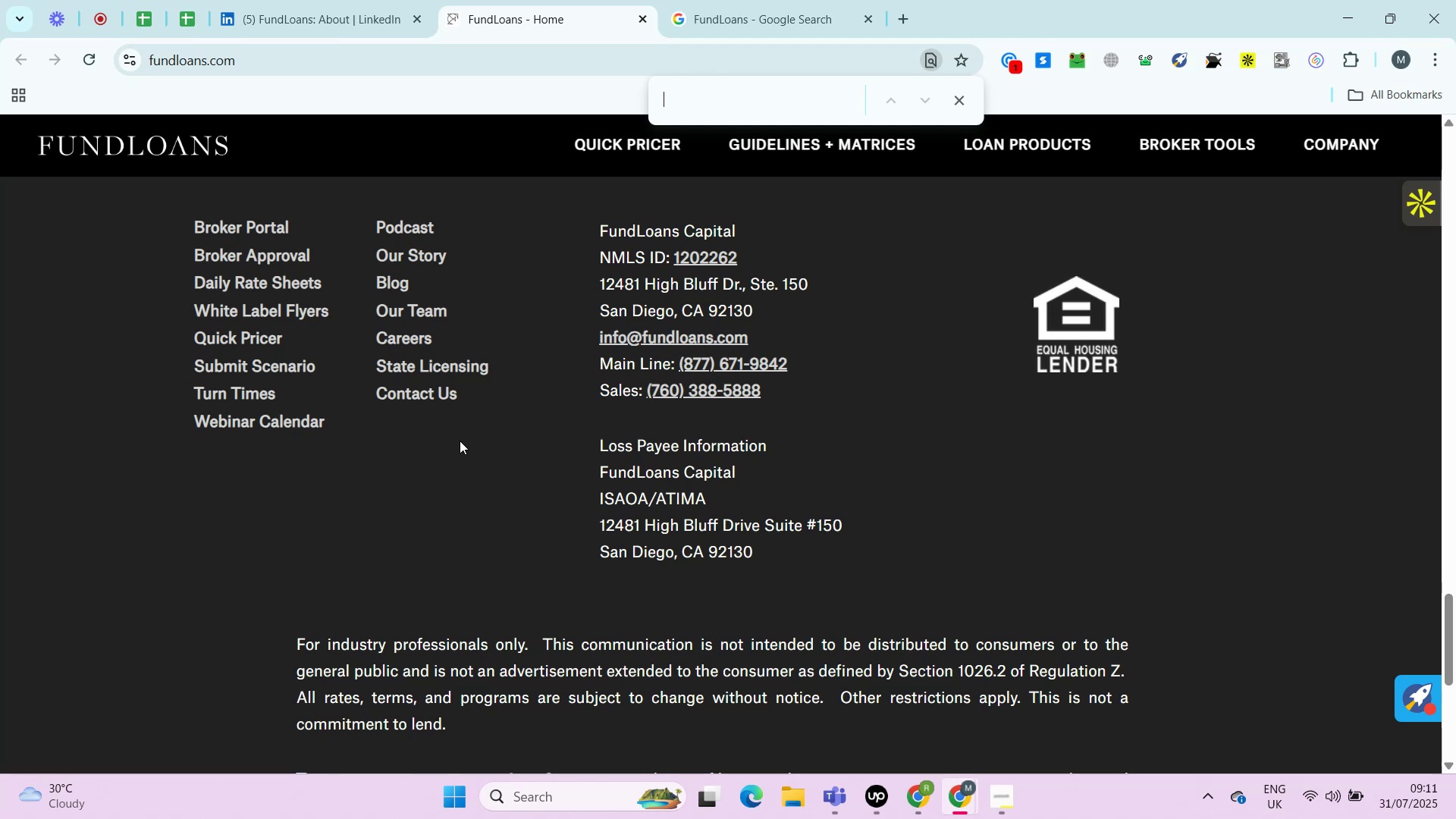 
key(Alt+Control+AltLeft)
 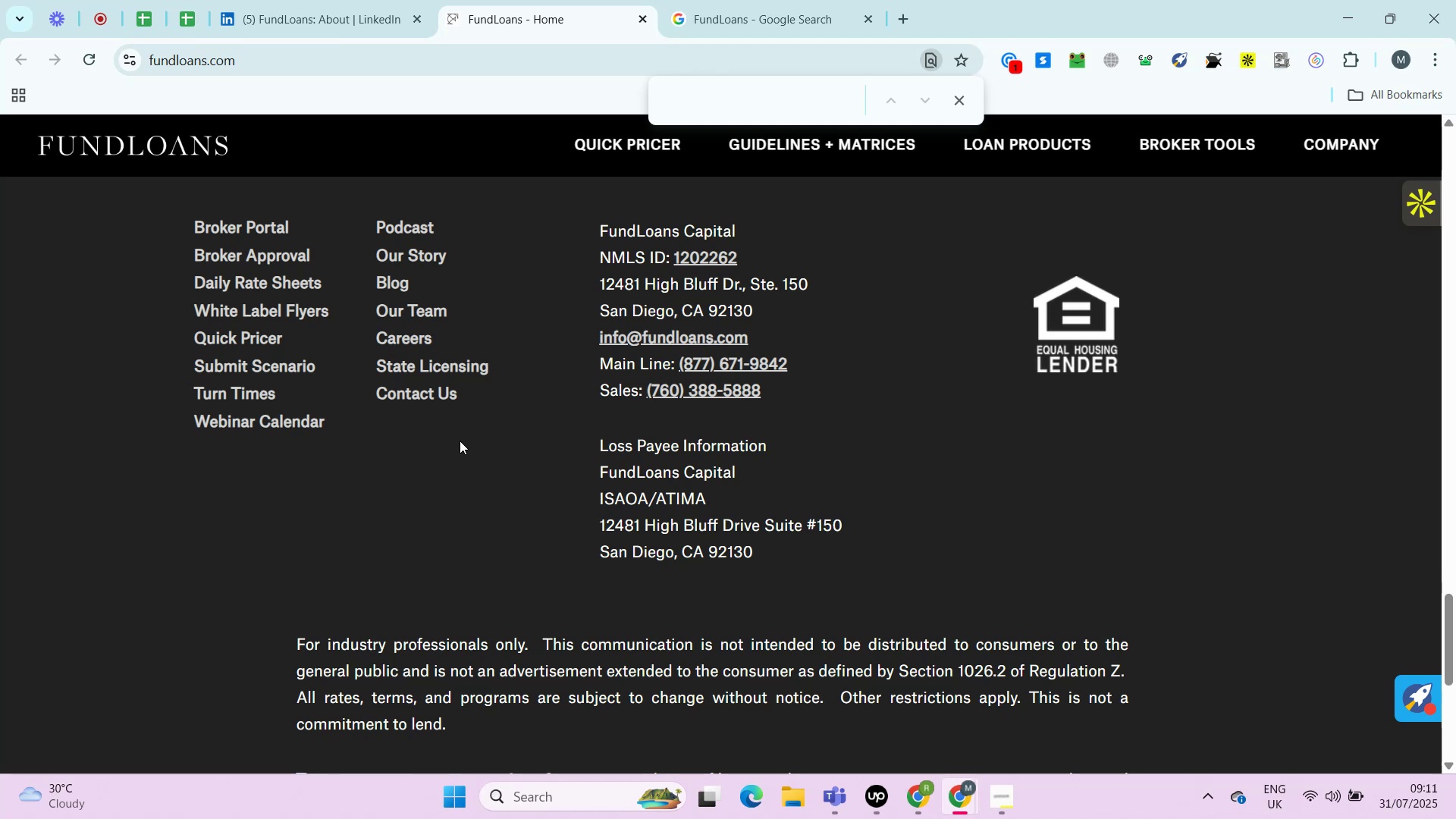 
key(Alt+Control+AltLeft)
 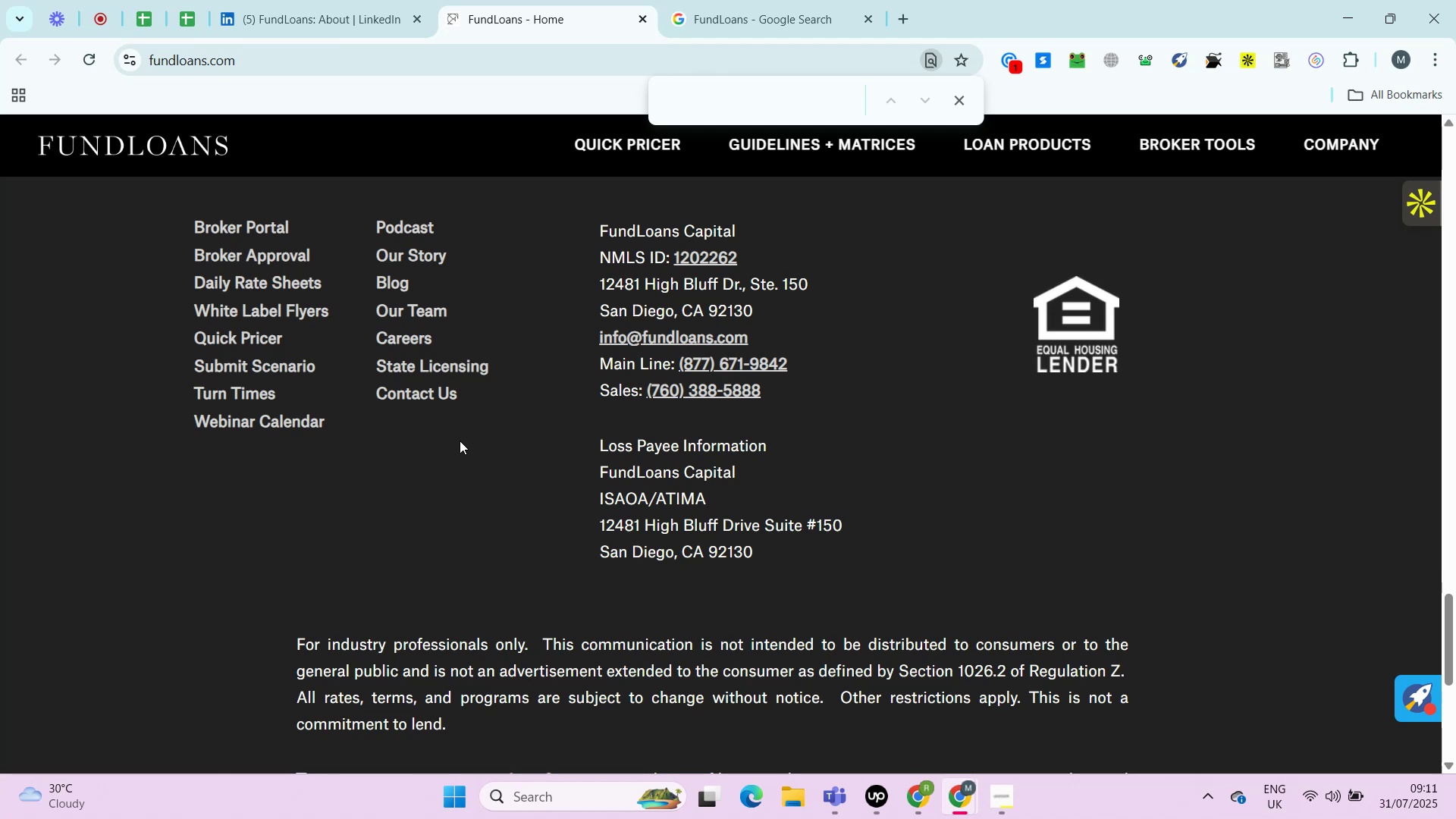 
key(Alt+Control+AltLeft)
 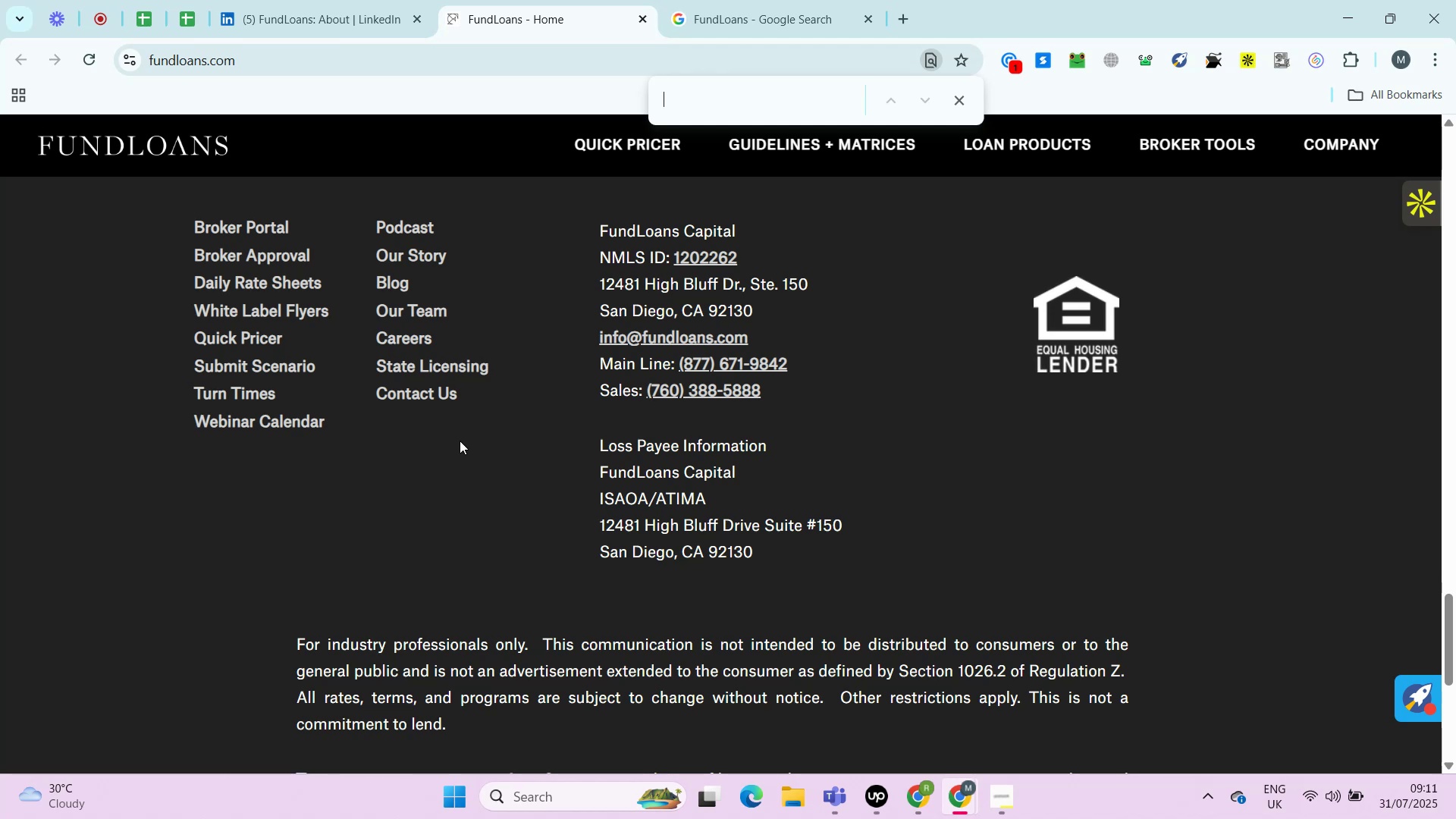 
hold_key(key=AltLeft, duration=0.44)
 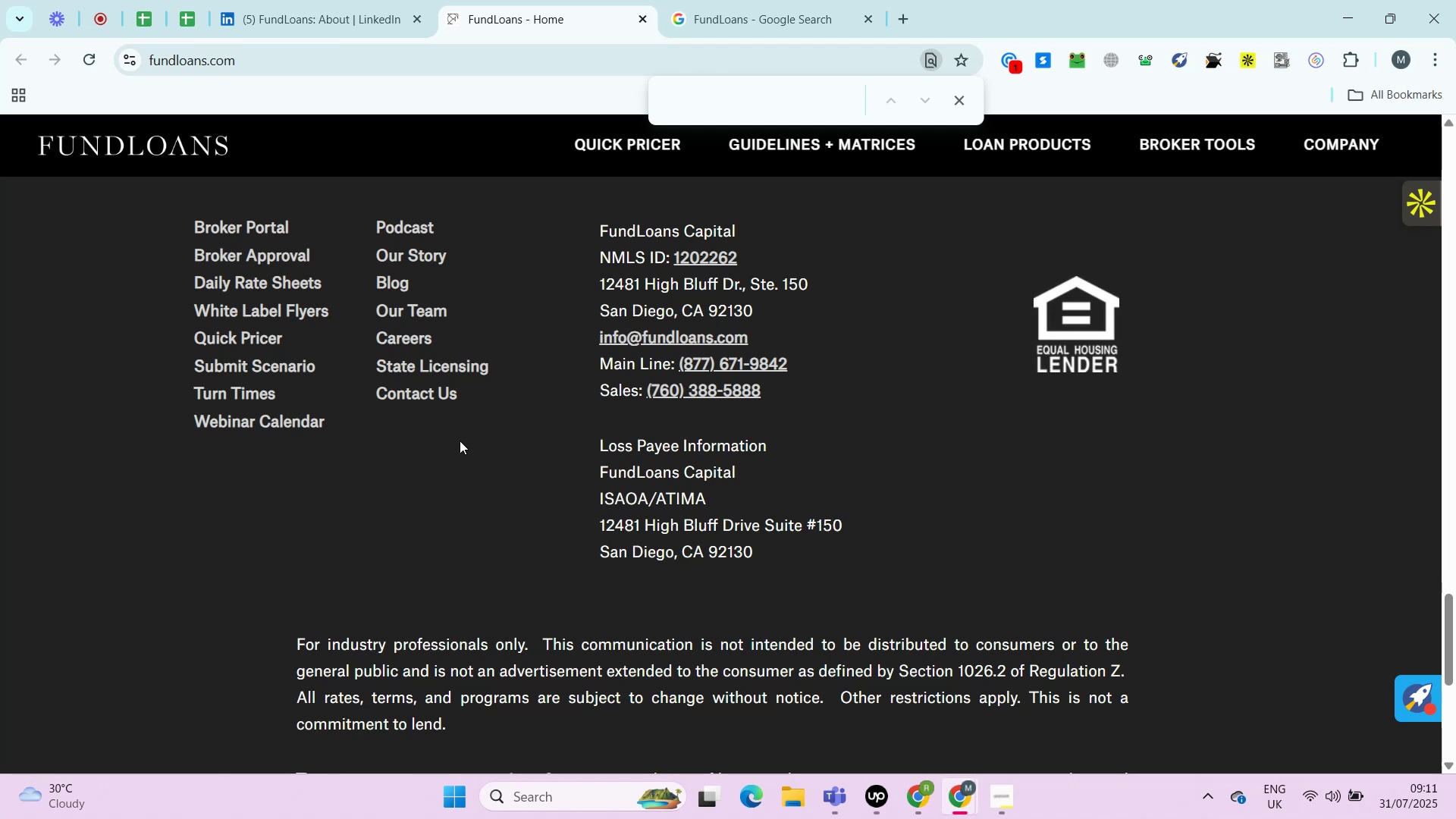 
hold_key(key=ControlLeft, duration=0.5)
 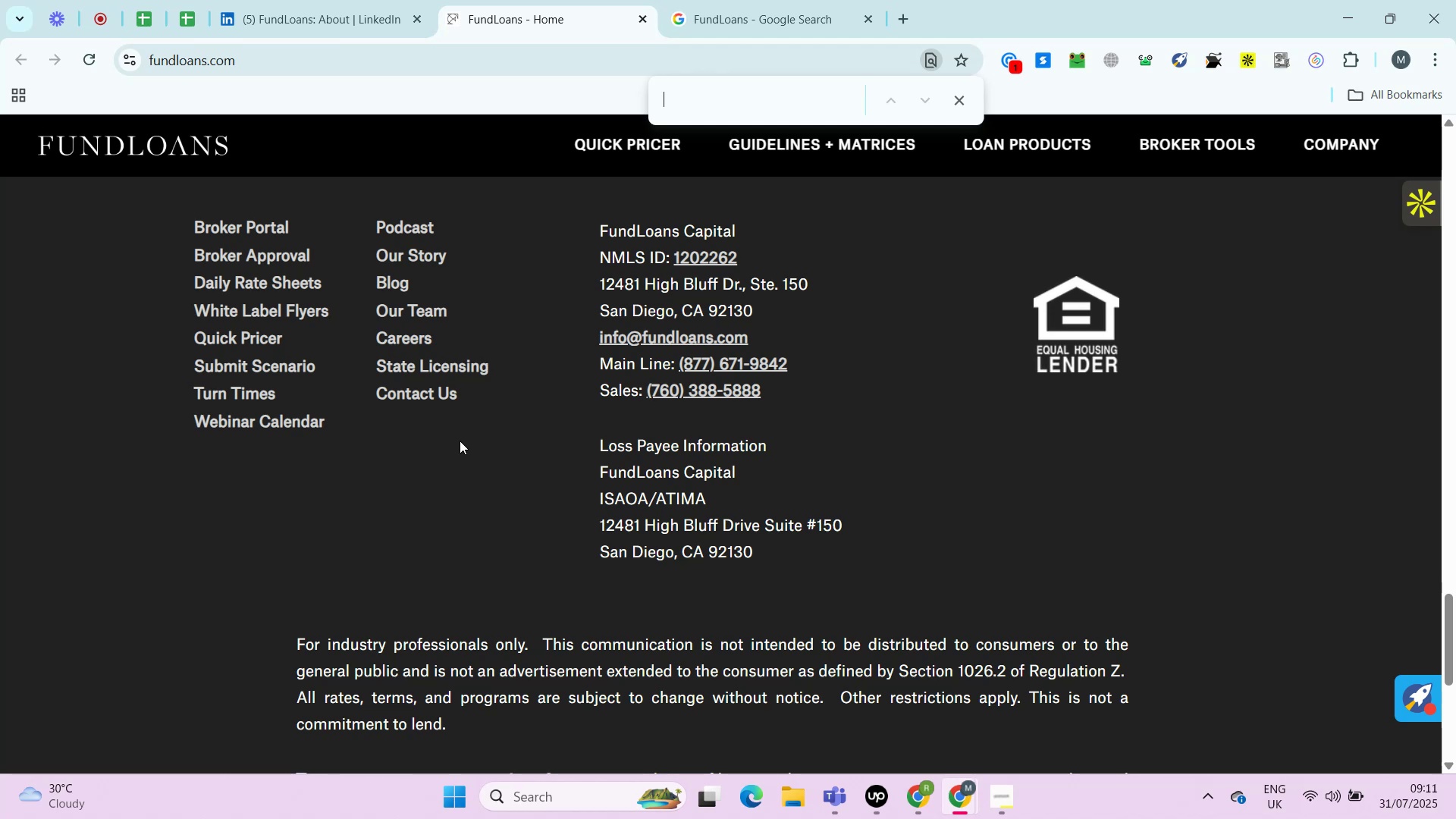 
key(Alt+Control+AltLeft)
 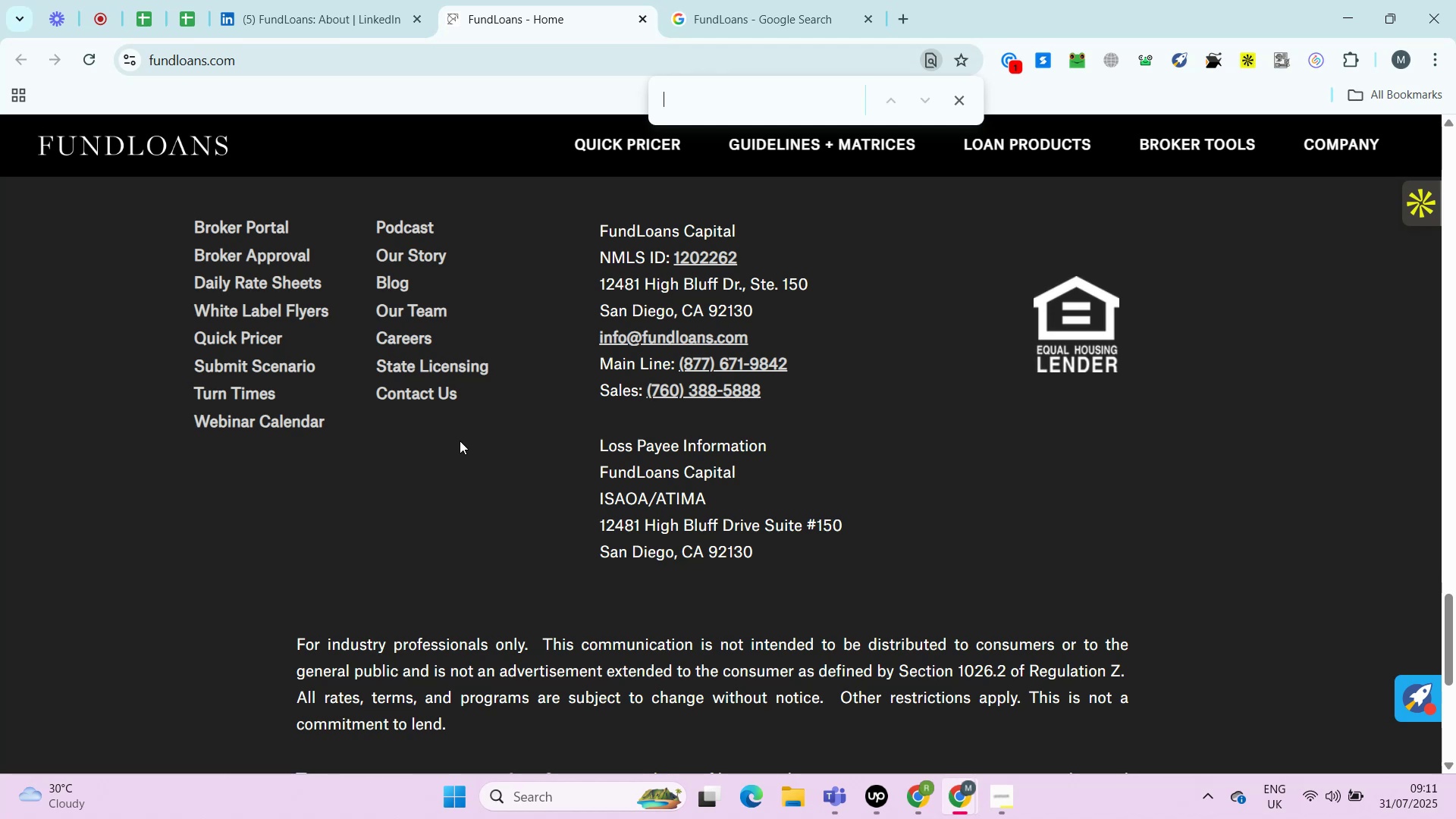 
key(Alt+Control+AltLeft)
 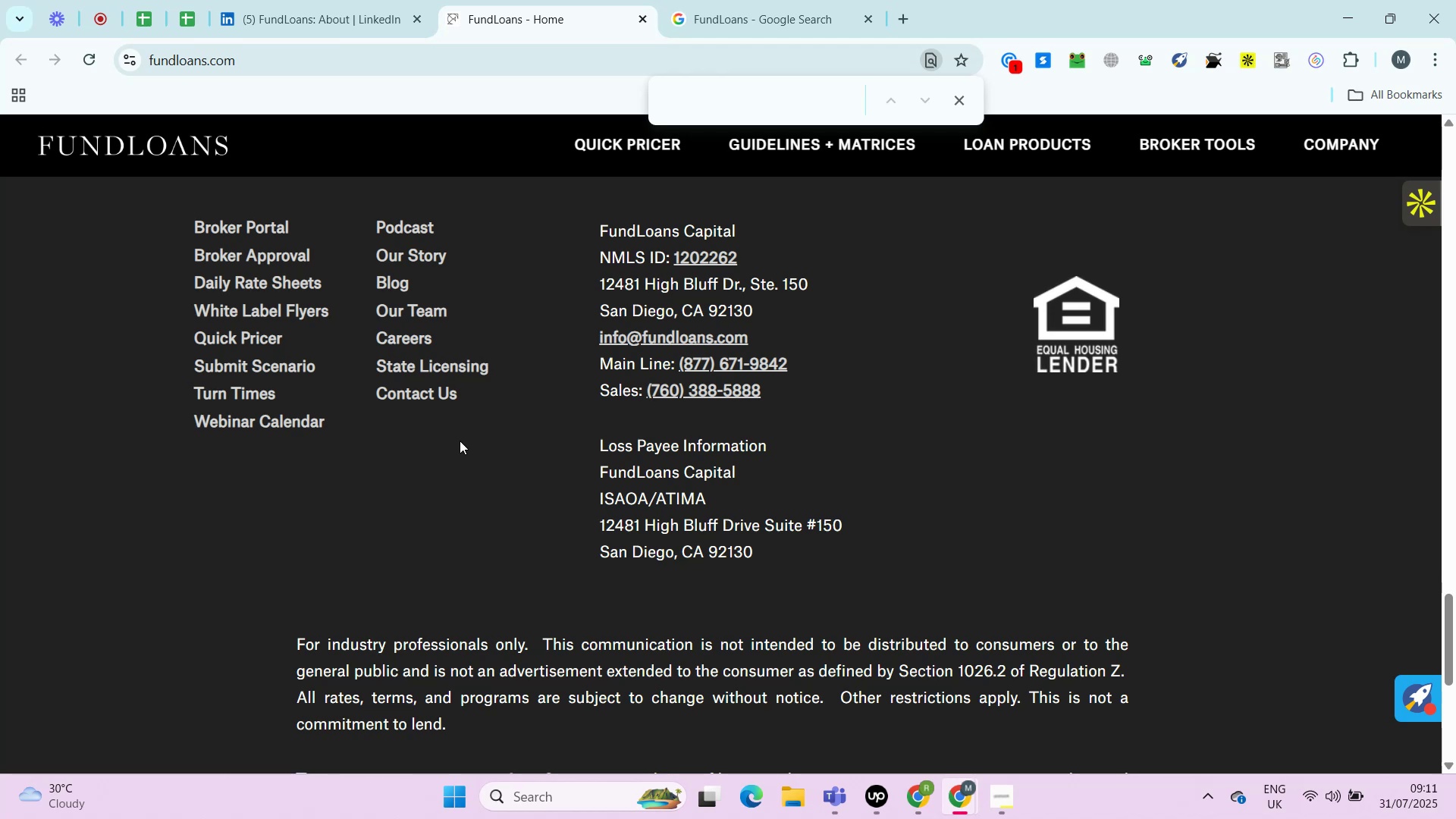 
wait(11.56)
 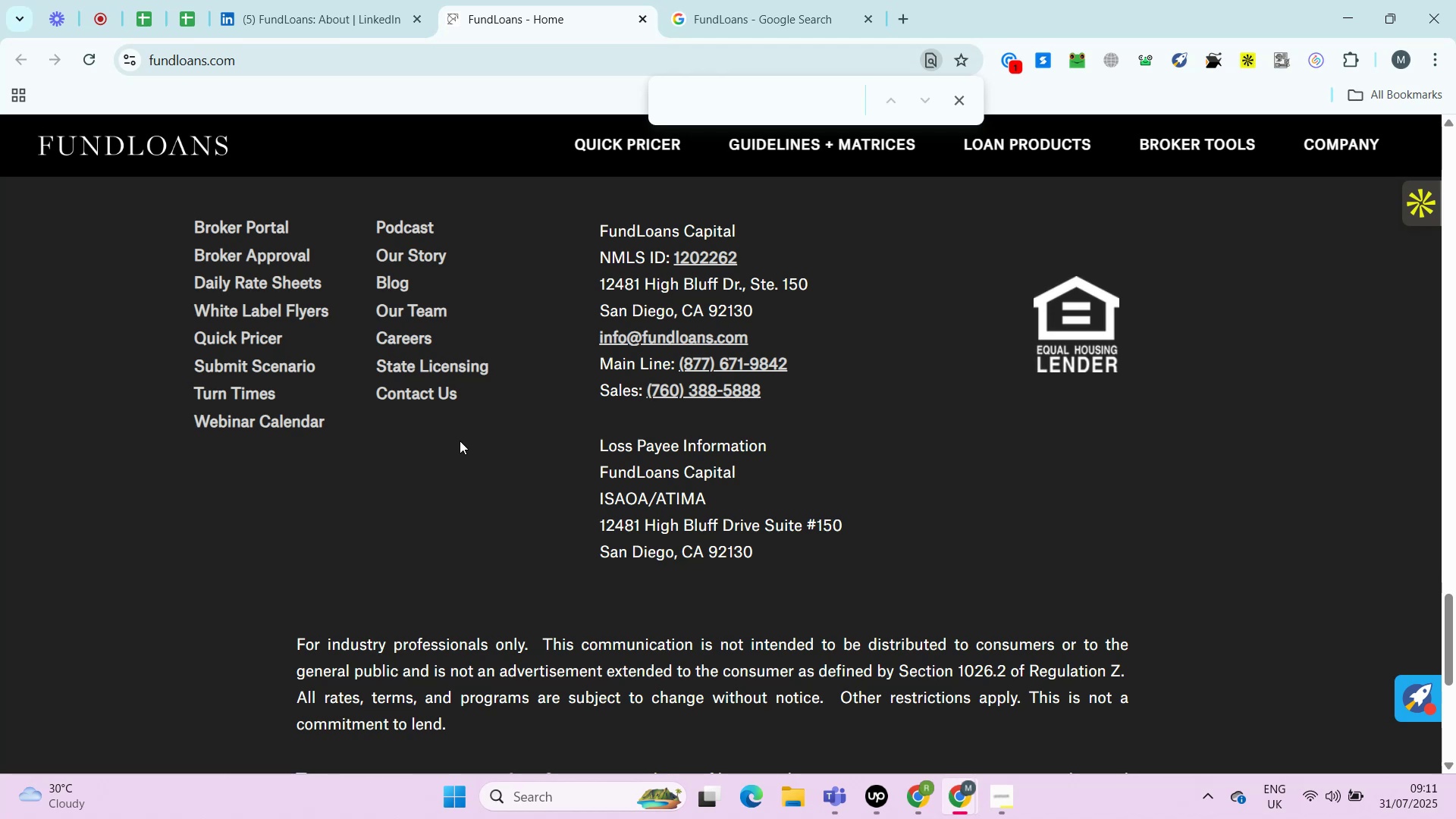 
hold_key(key=ControlLeft, duration=0.92)
 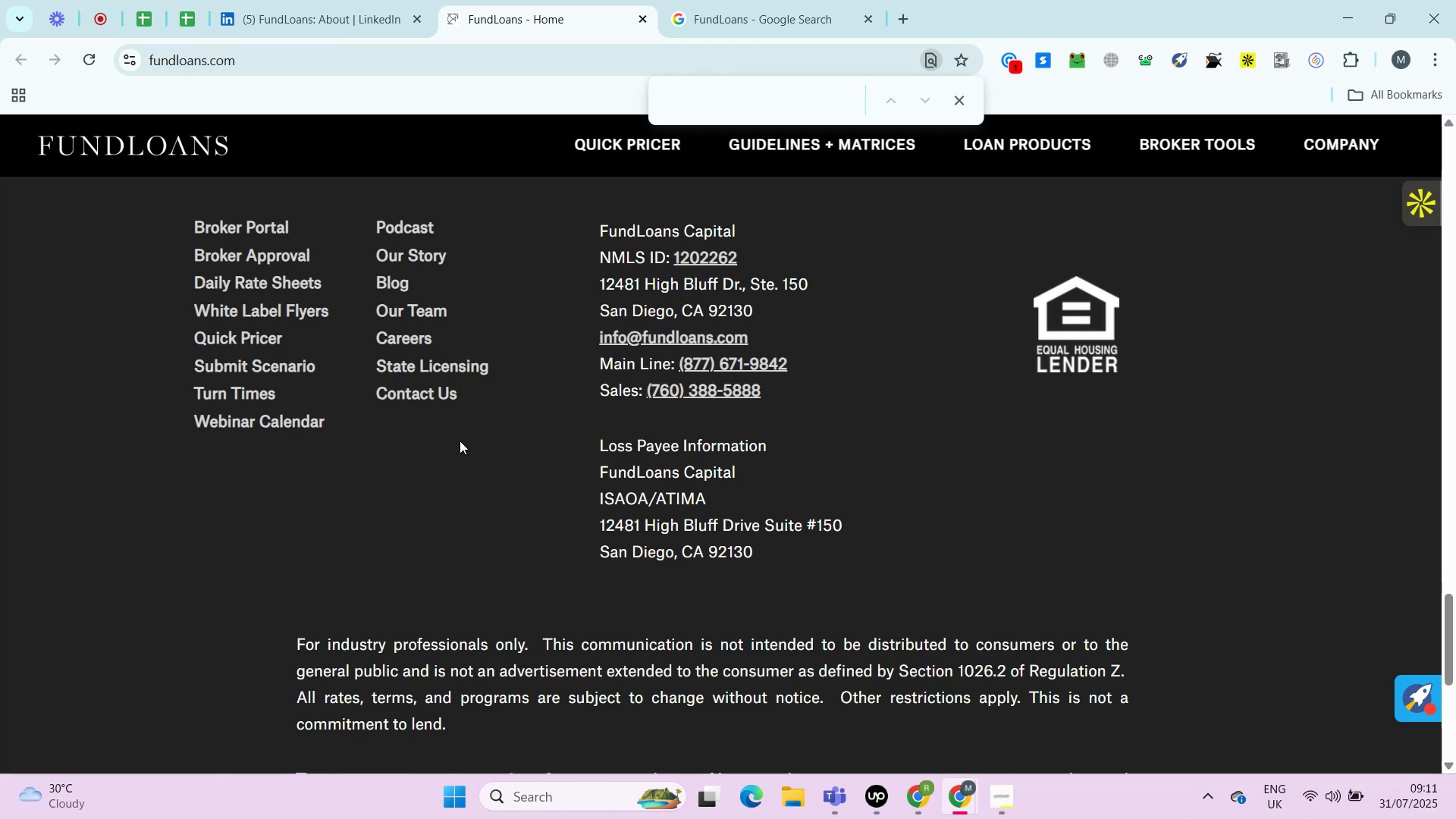 
key(Alt+Control+AltLeft)
 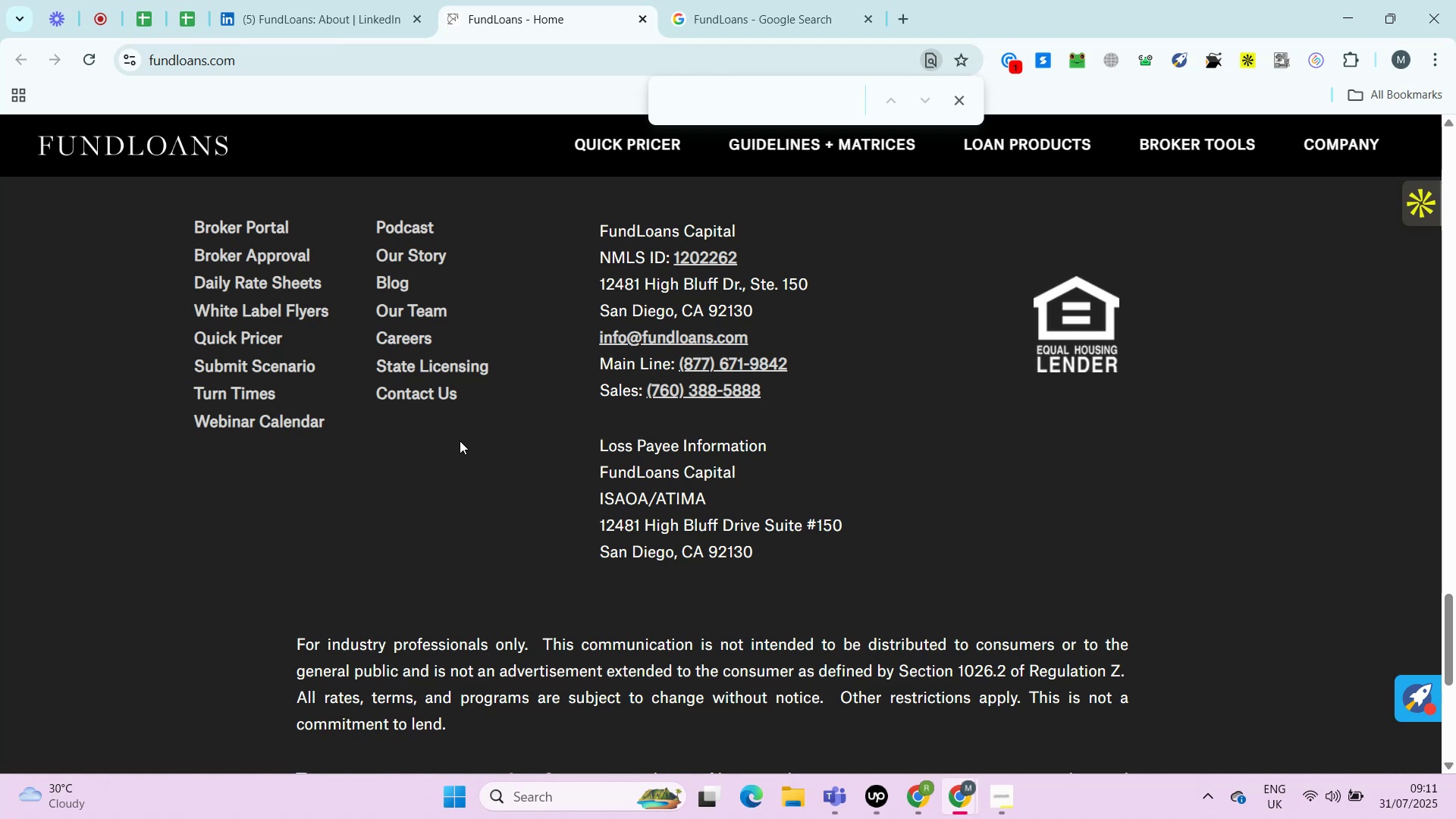 
key(Alt+Control+AltLeft)
 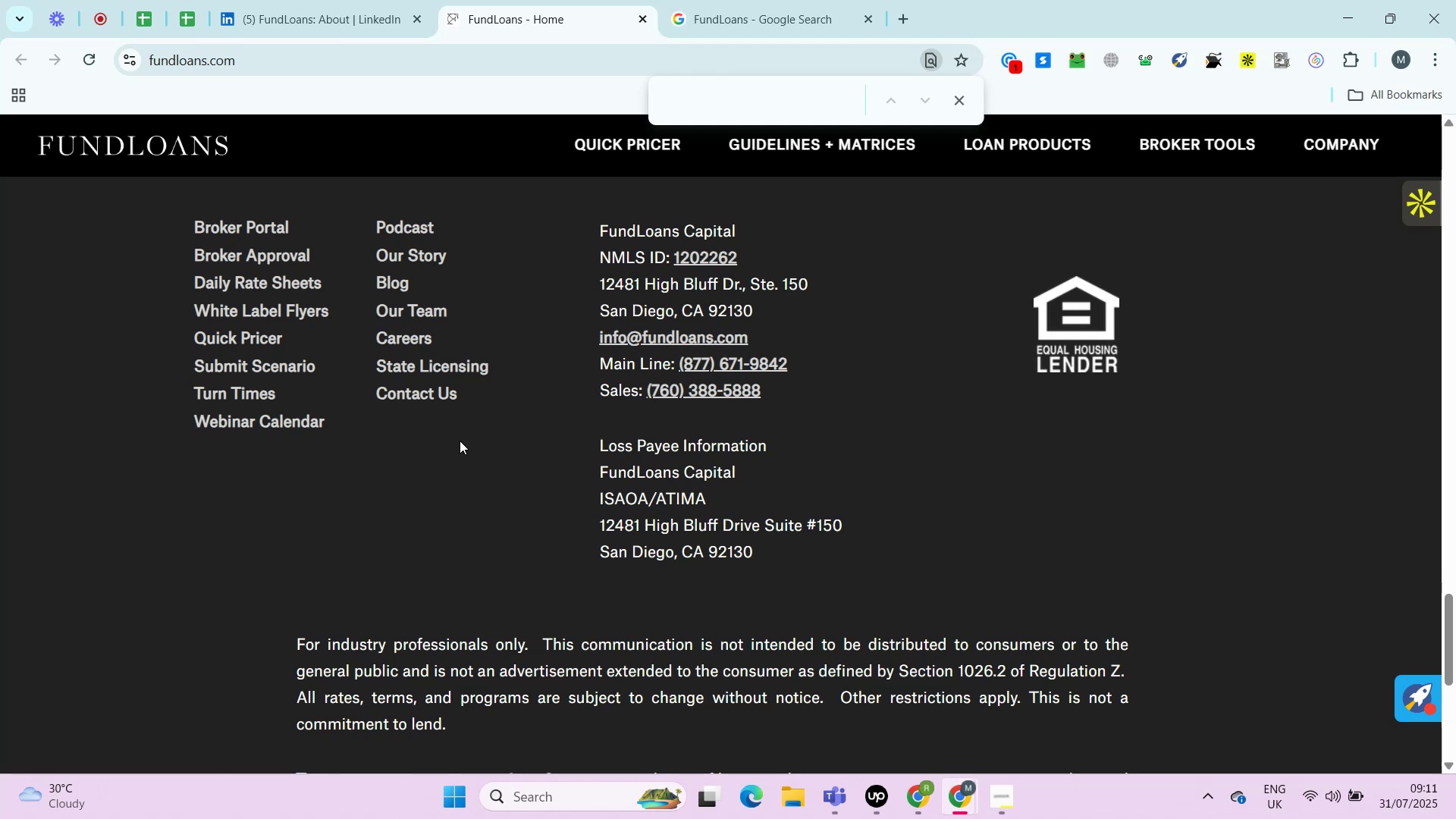 
key(Alt+Control+AltLeft)
 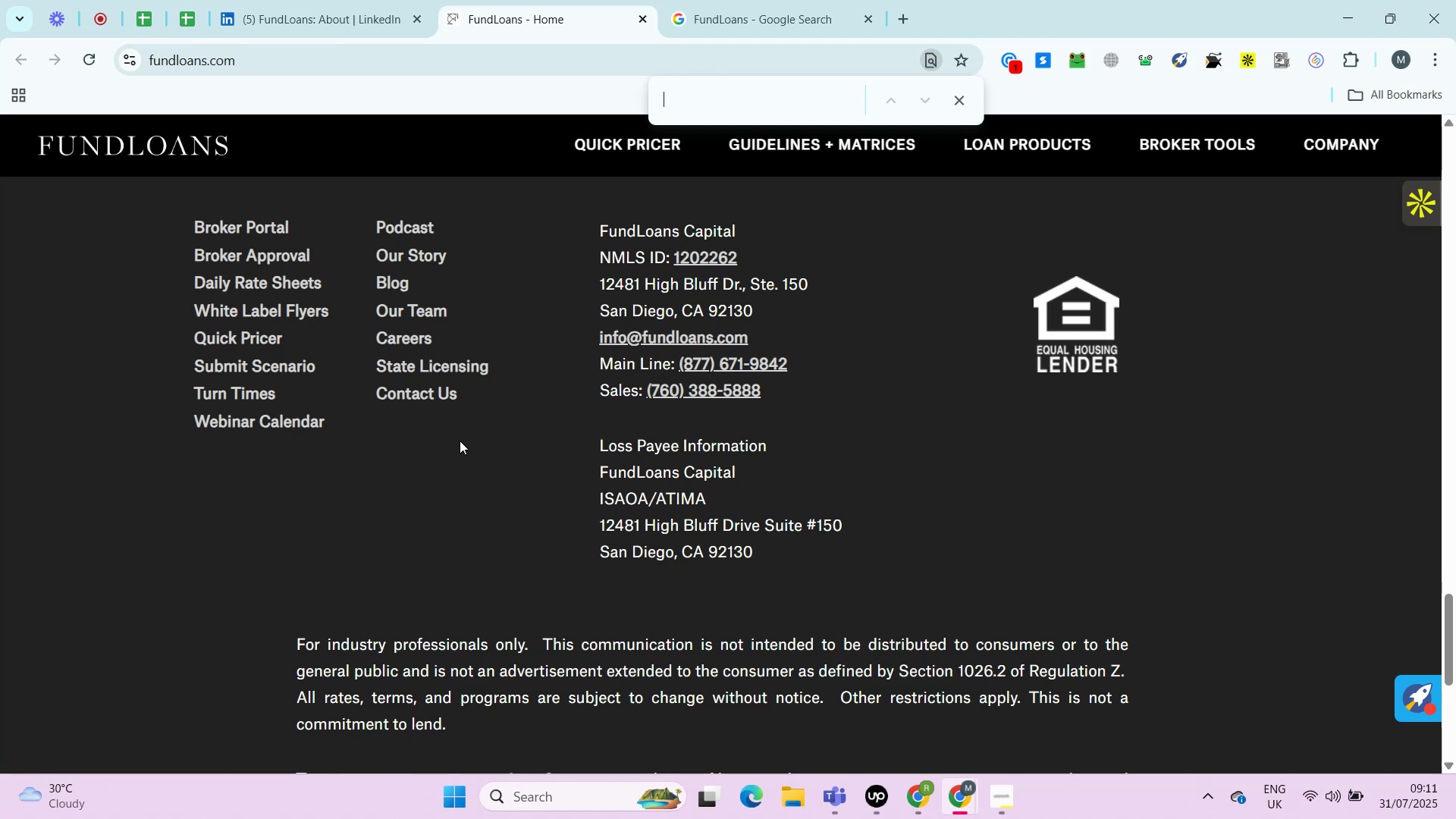 
key(Alt+Control+AltLeft)
 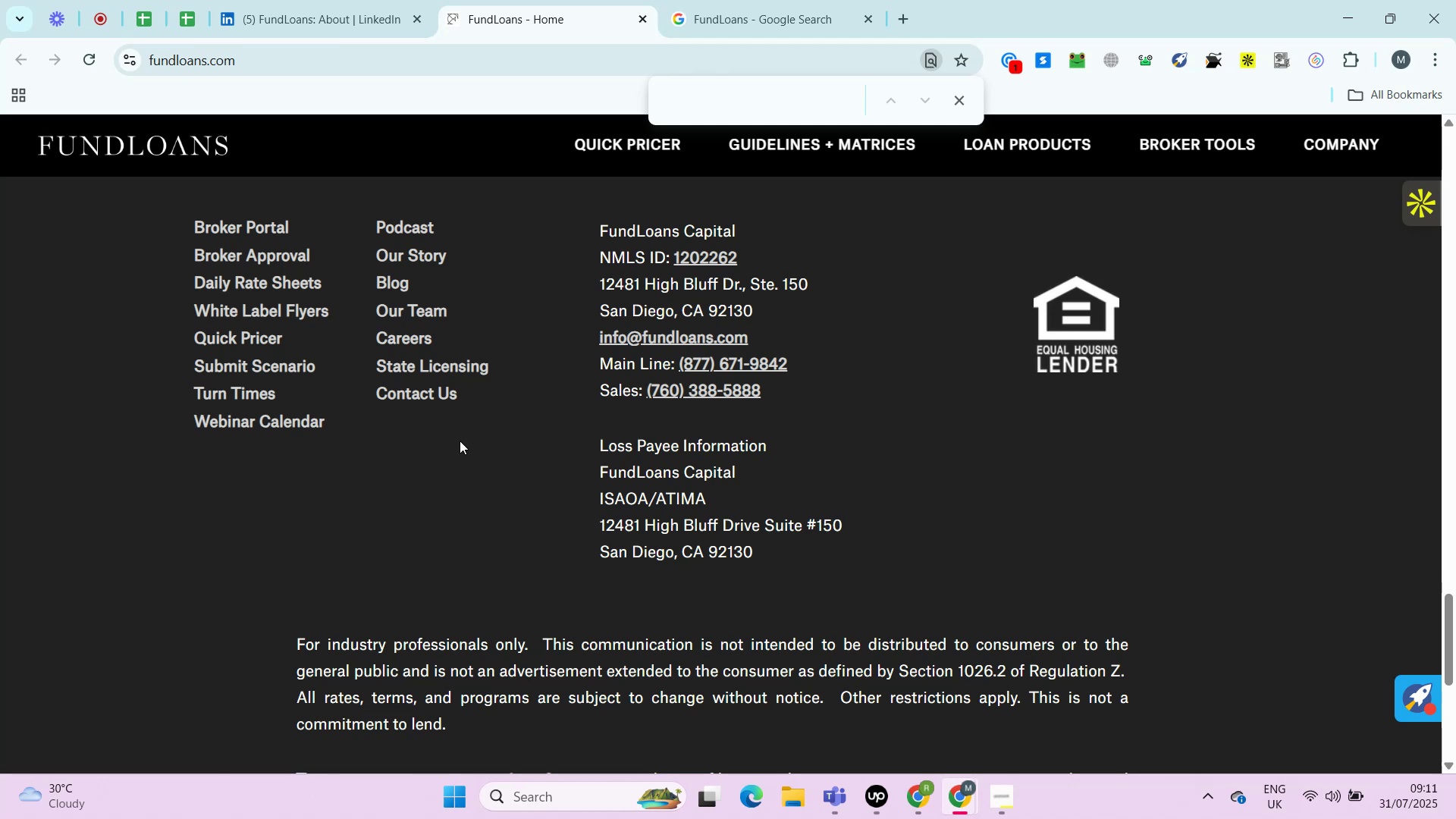 
wait(6.35)
 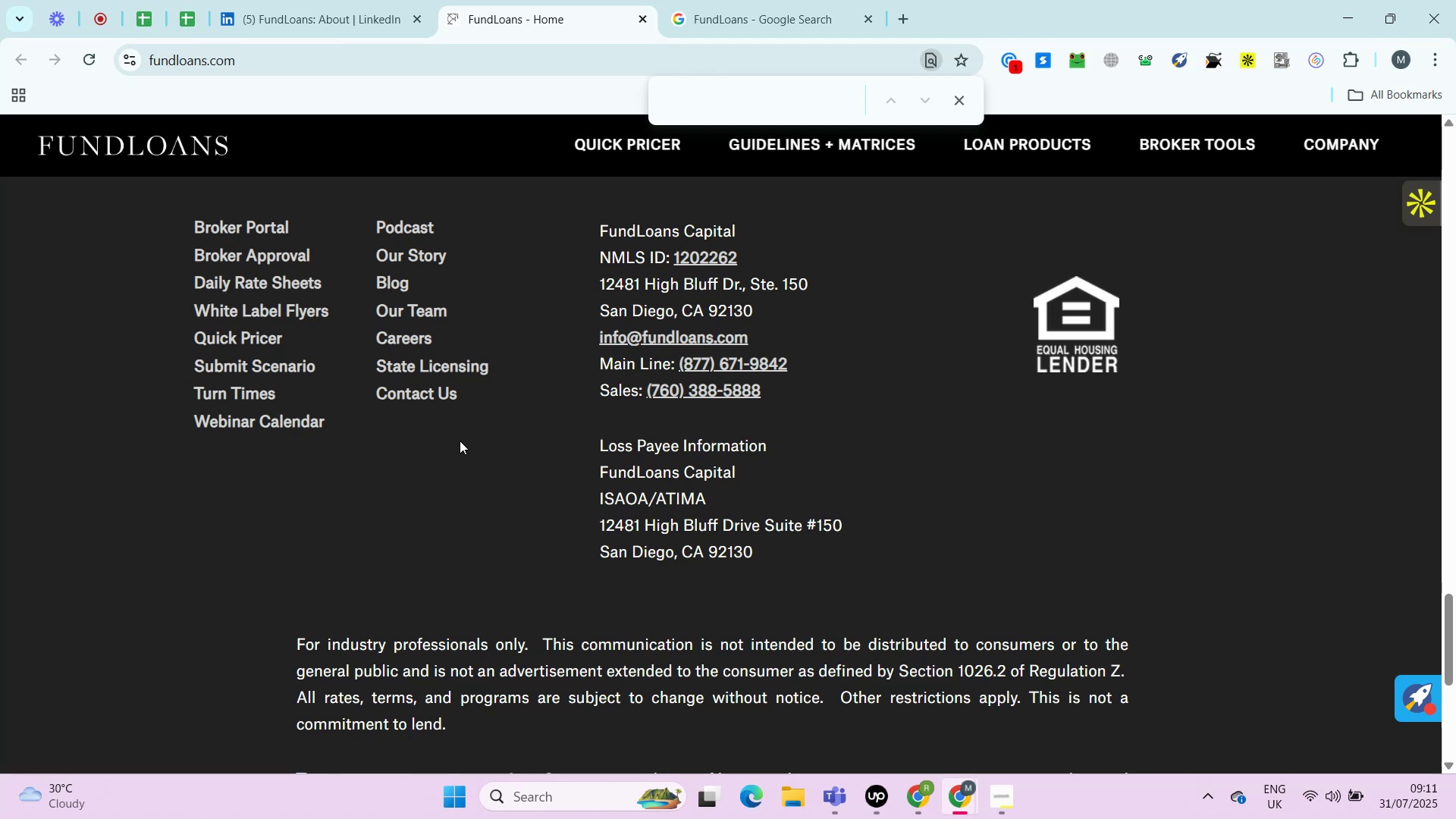 
hold_key(key=ControlLeft, duration=0.51)
 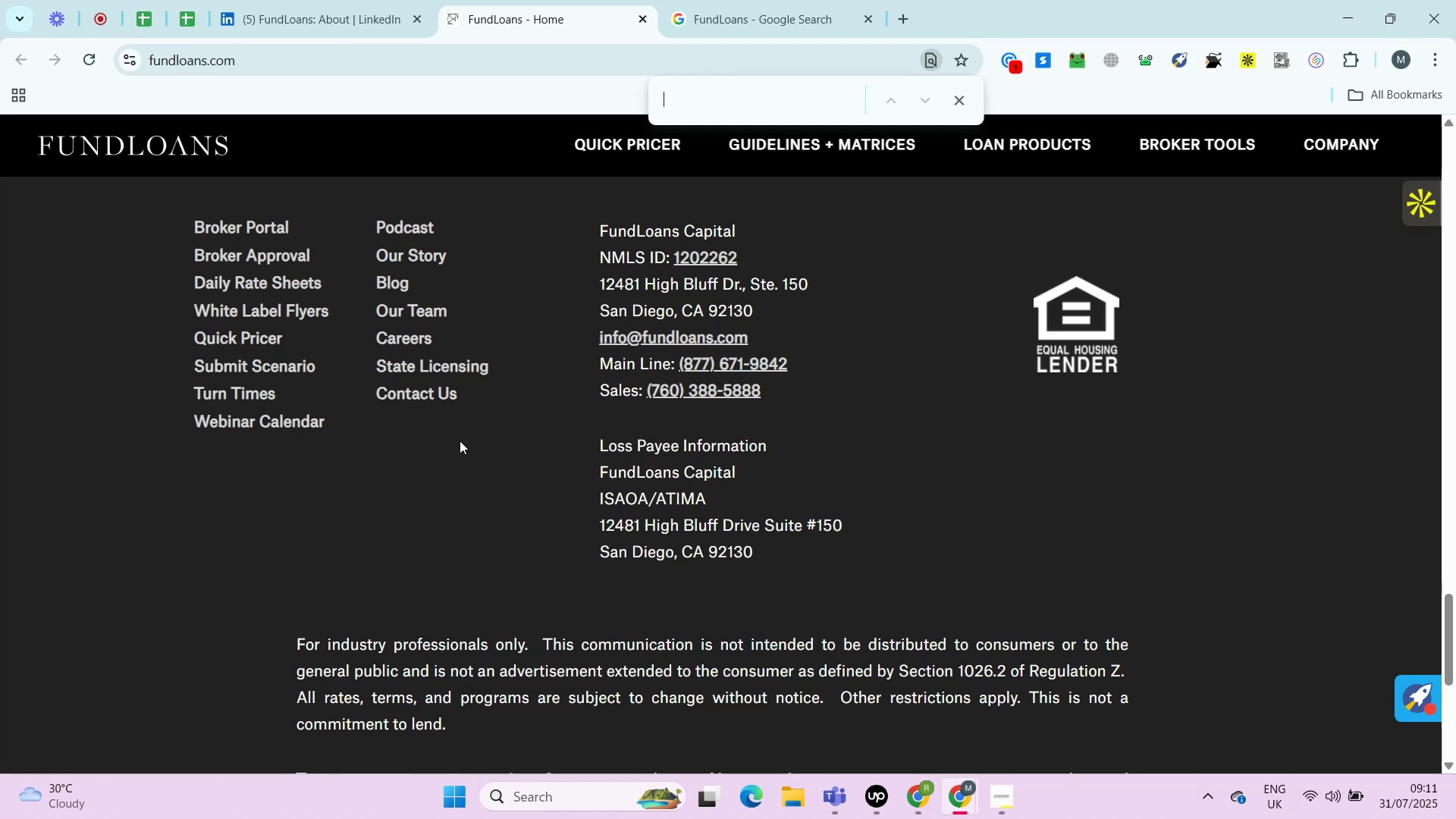 
key(Alt+Control+AltLeft)
 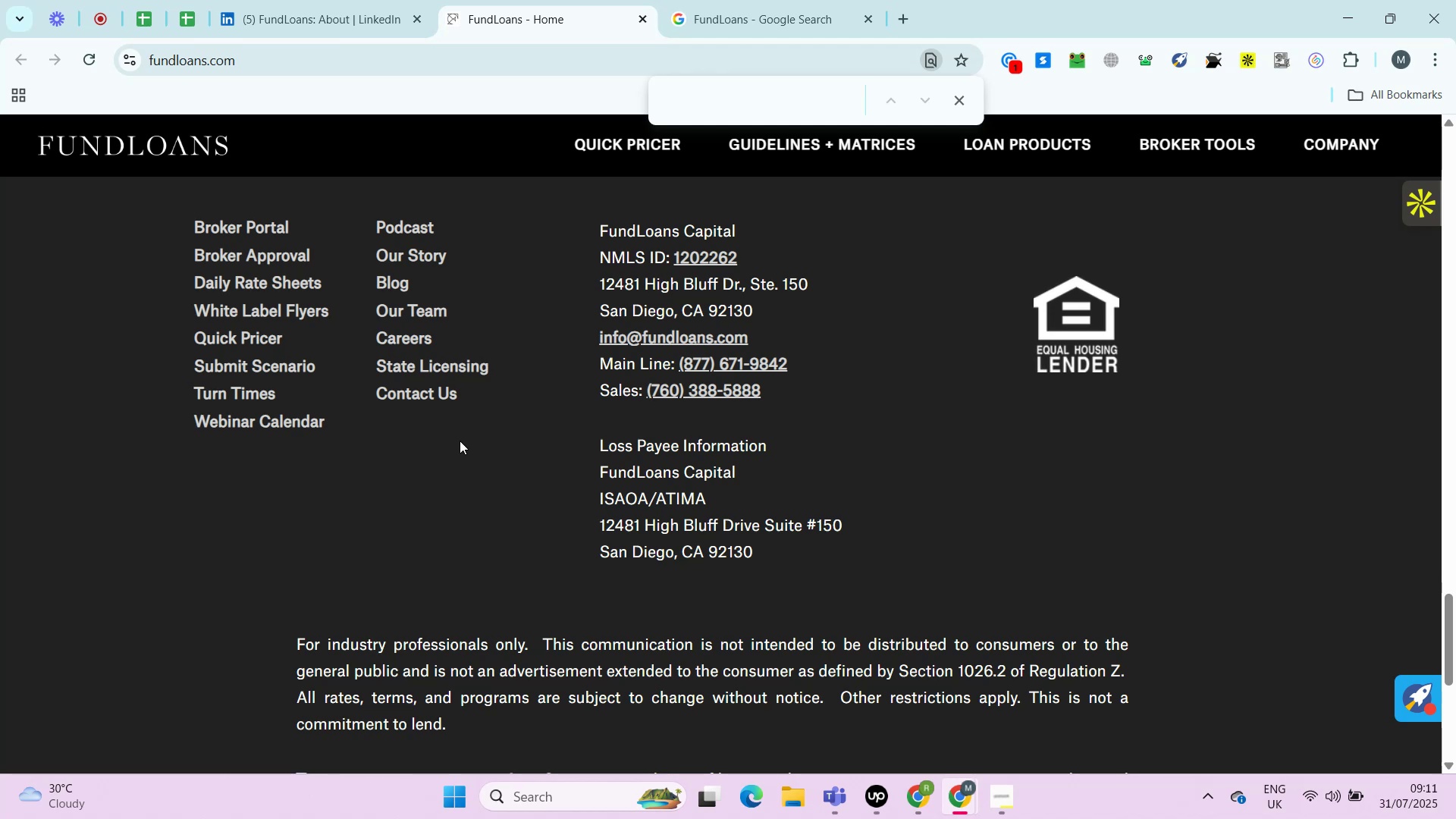 
key(Alt+Control+AltLeft)
 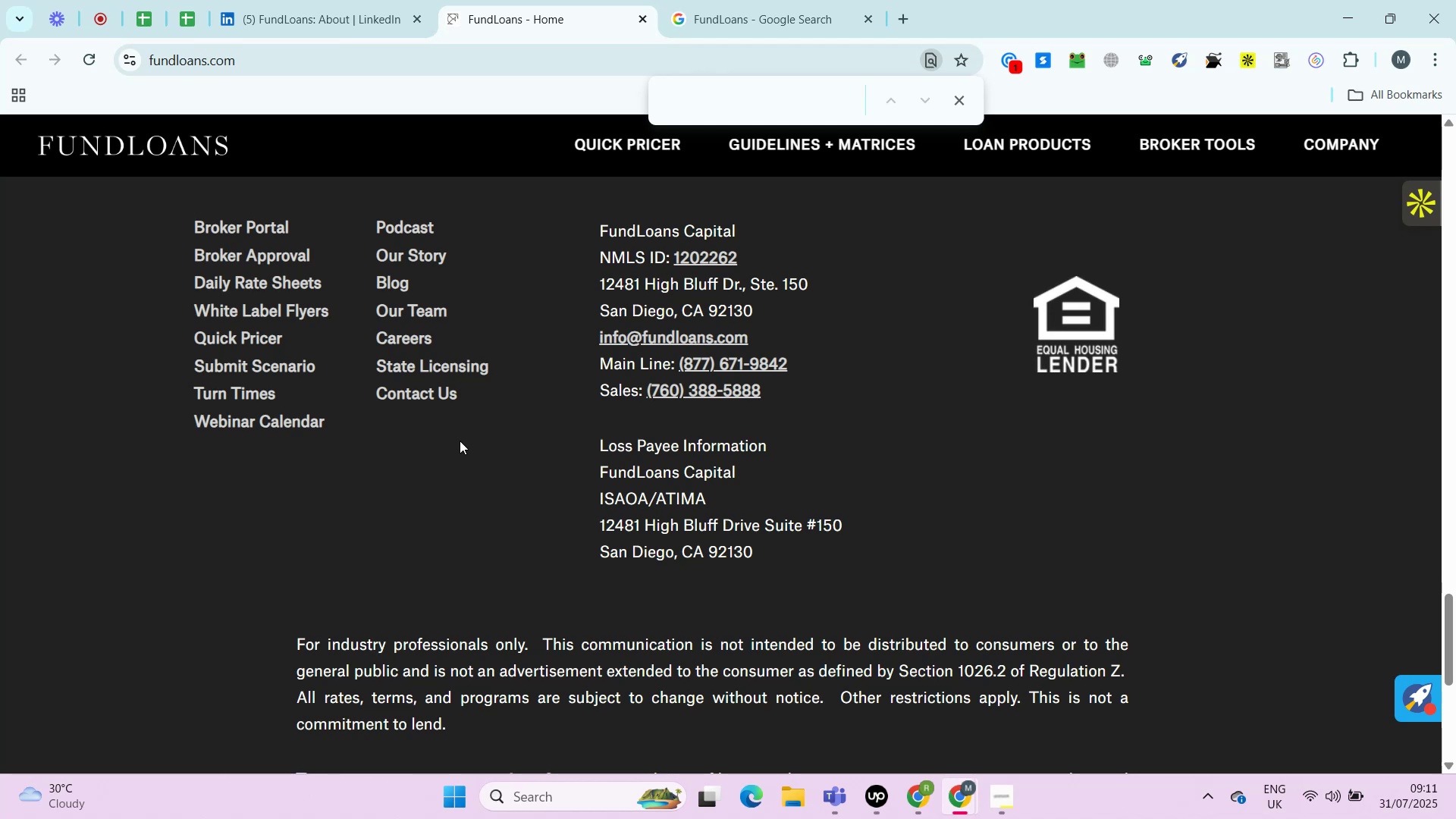 
key(Alt+Control+ControlLeft)
 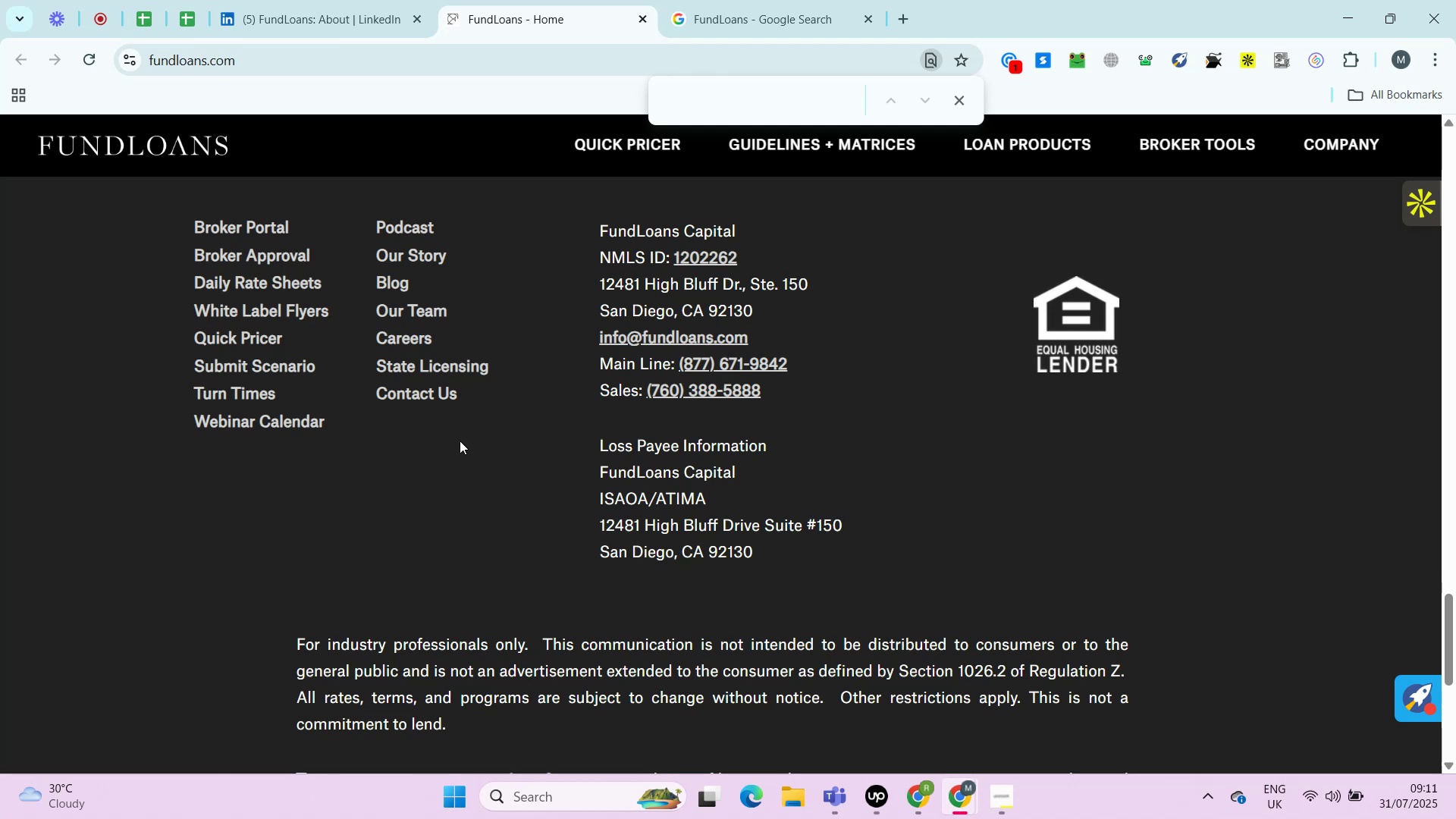 
key(Alt+Control+AltLeft)
 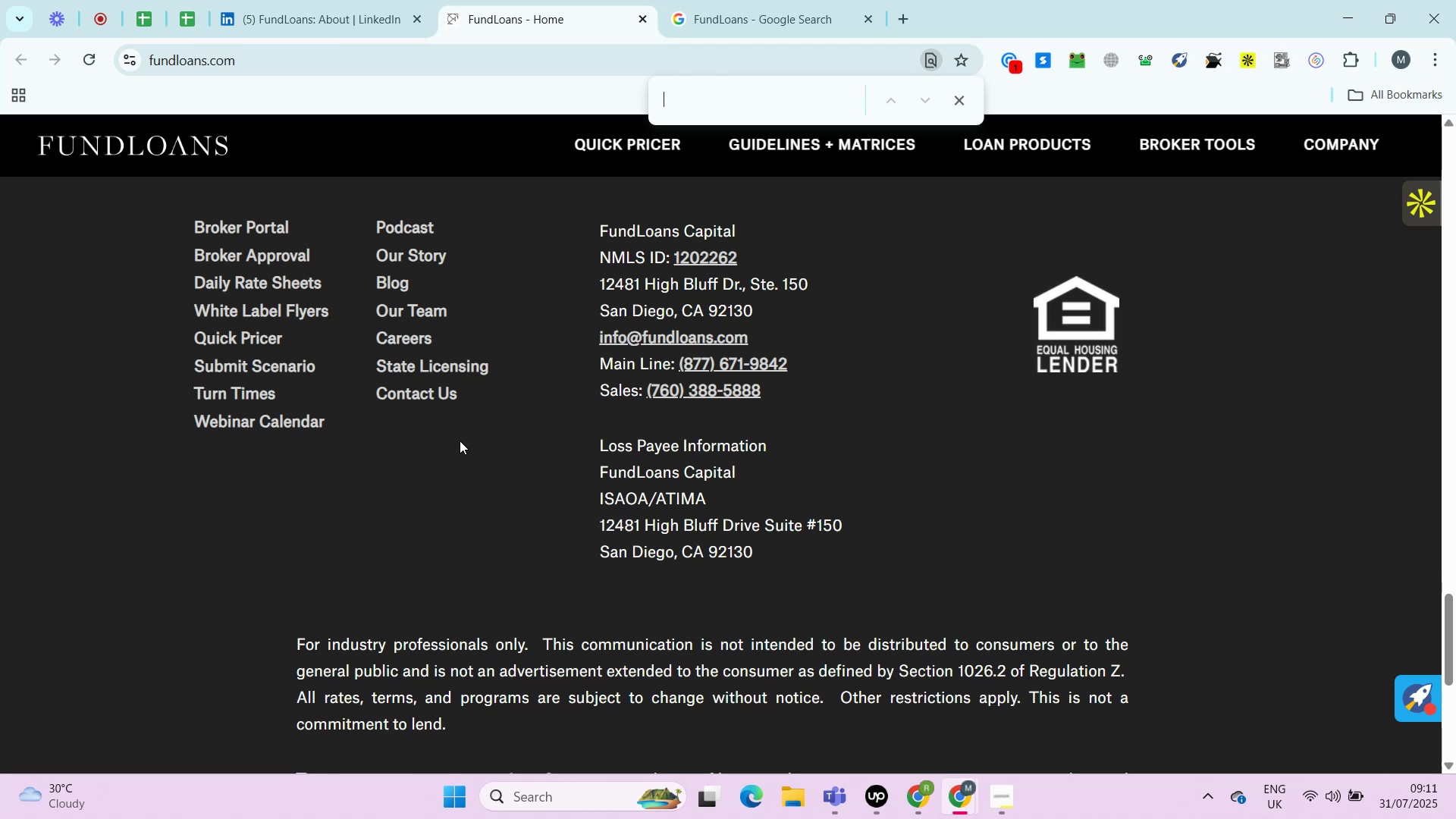 
hold_key(key=ControlLeft, duration=0.54)
 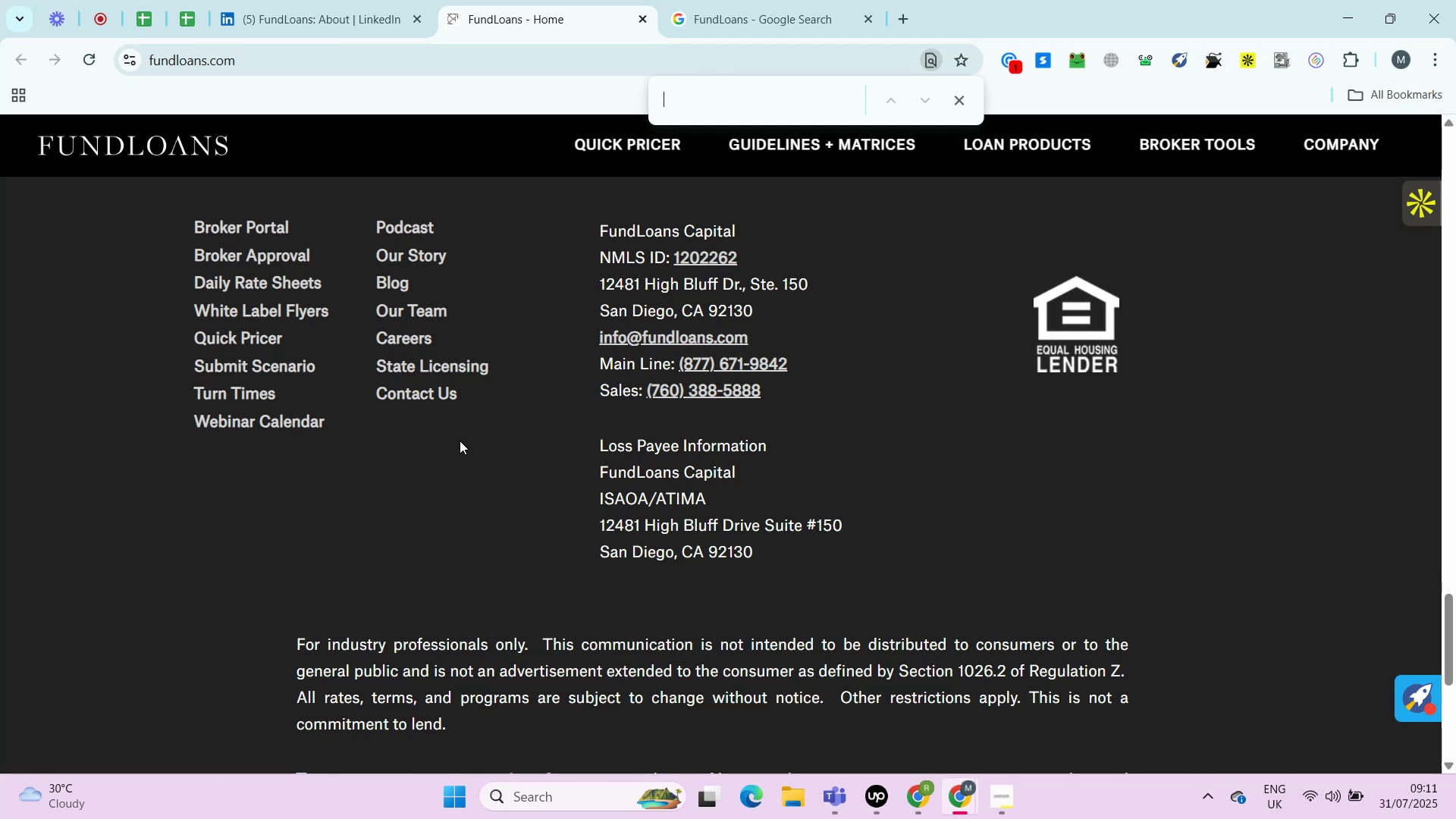 
key(Alt+Control+AltLeft)
 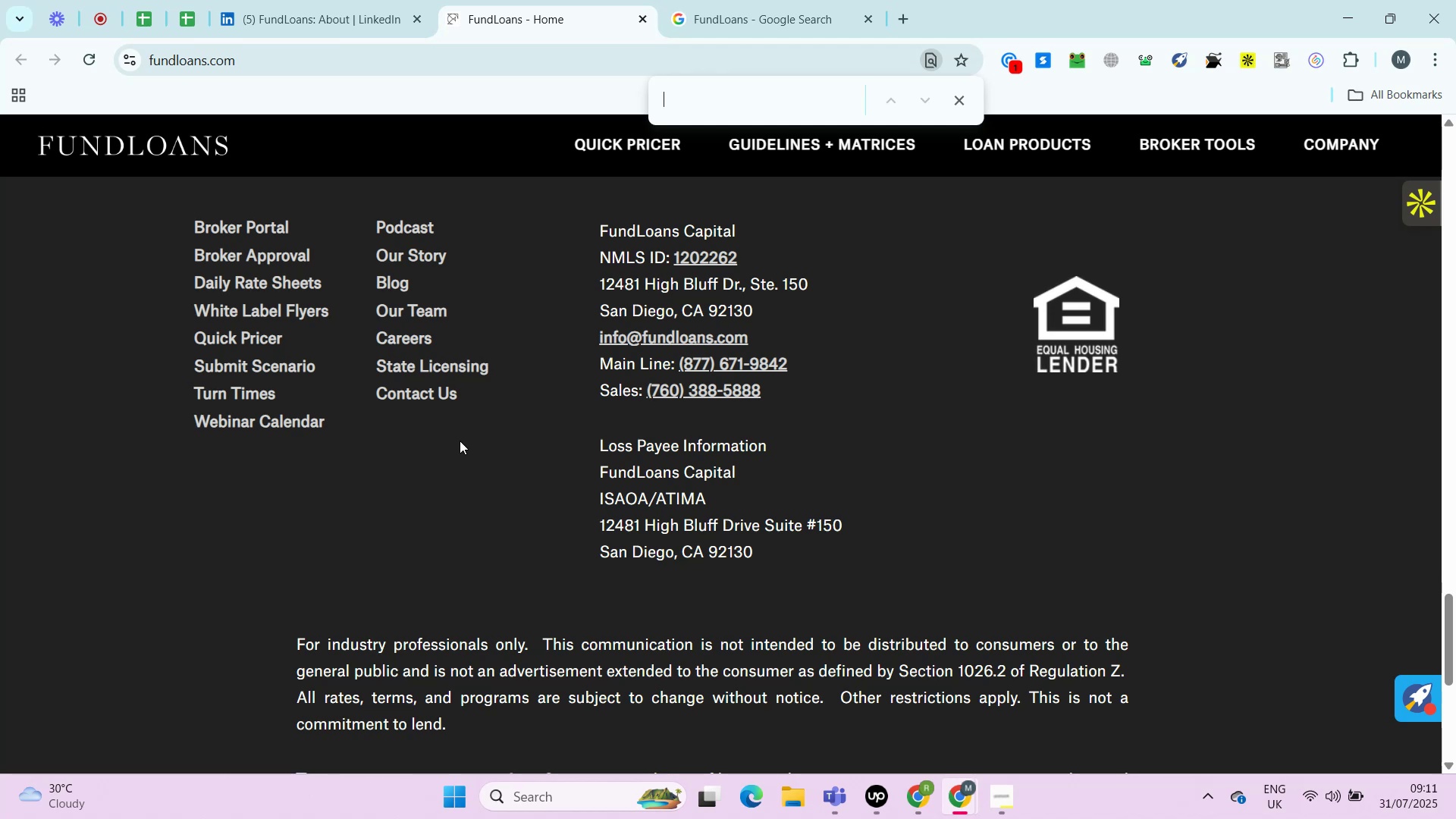 
key(Alt+Control+AltLeft)
 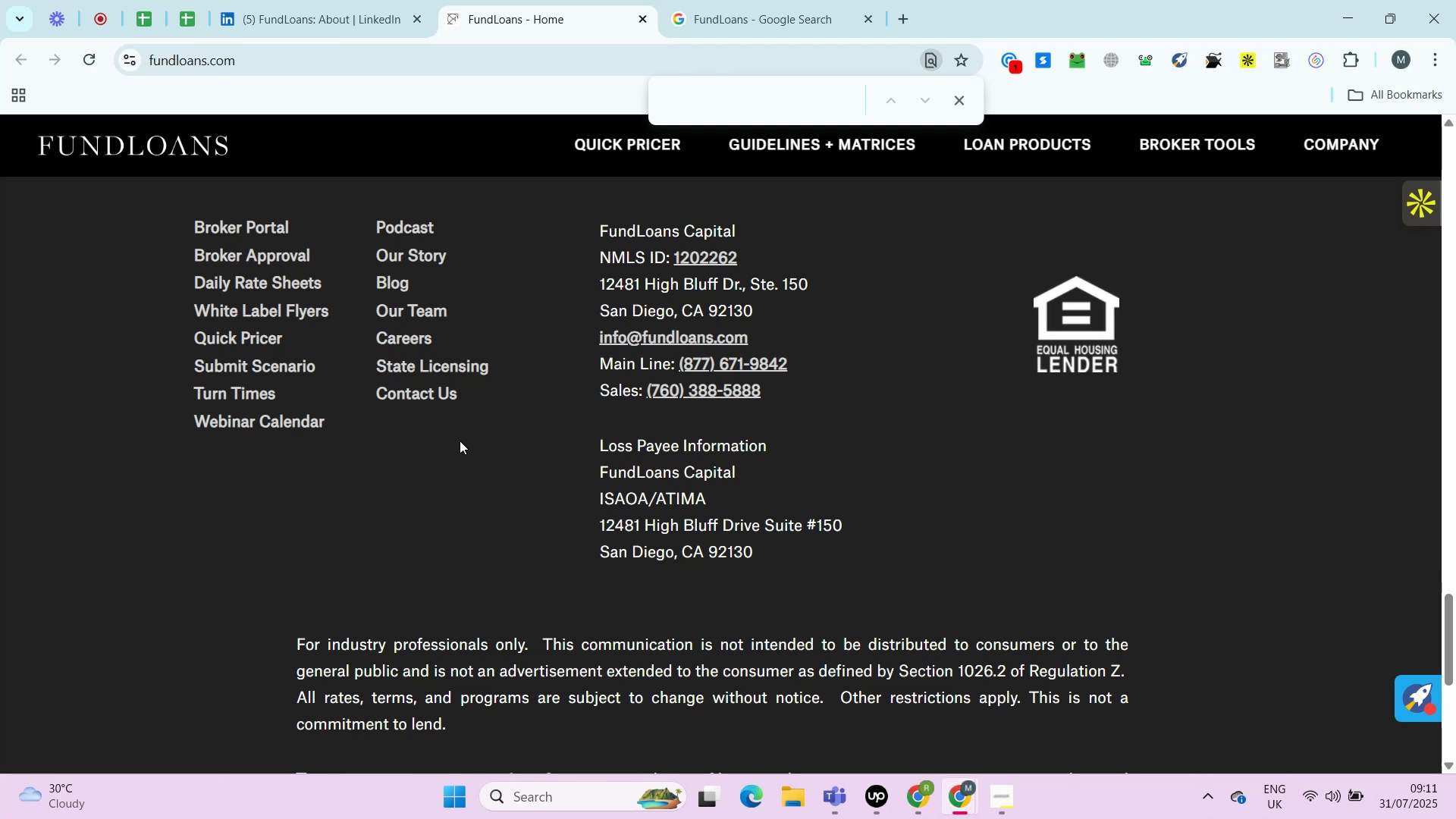 
key(Alt+Control+AltLeft)
 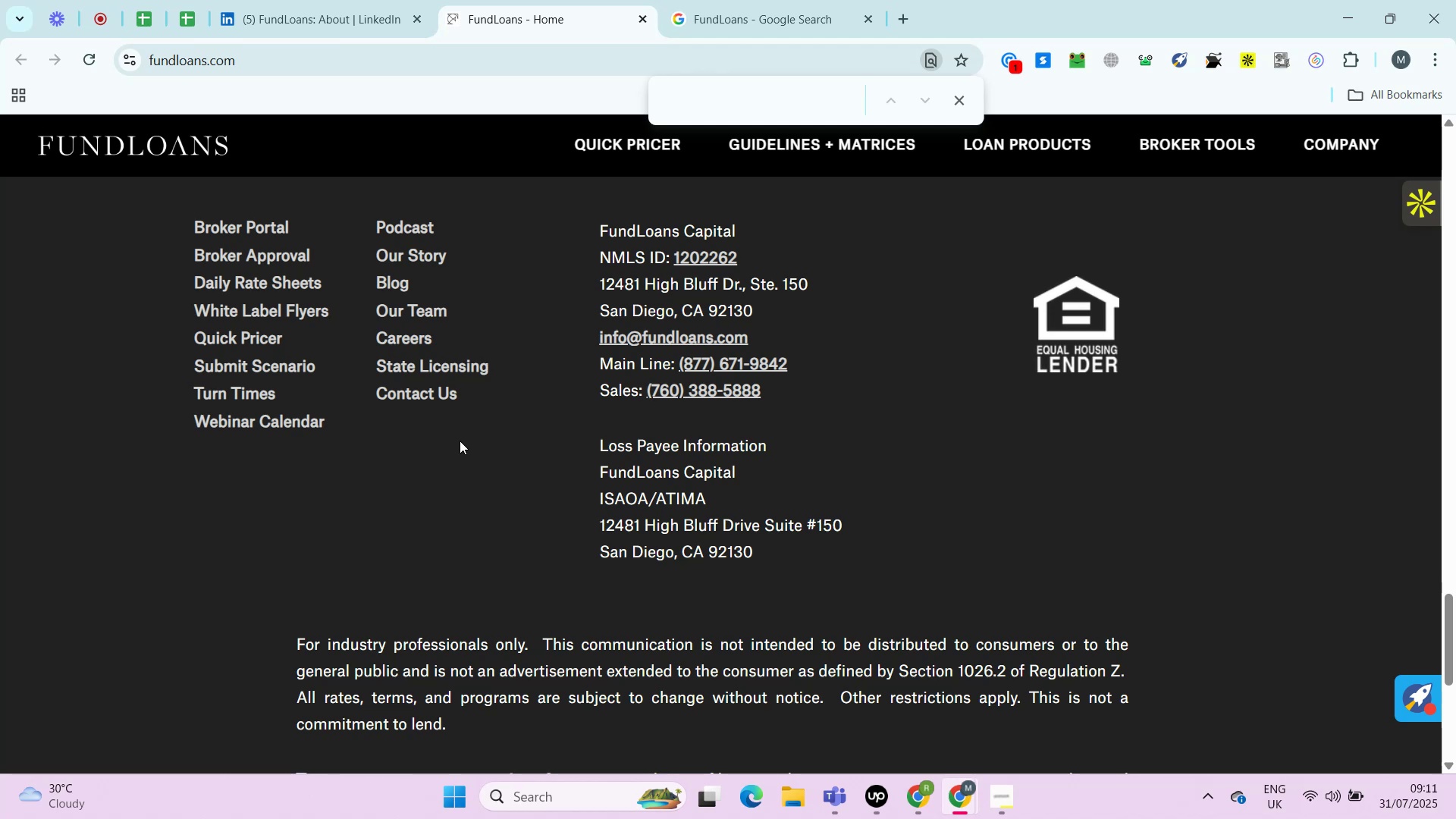 
hold_key(key=ControlLeft, duration=0.72)
 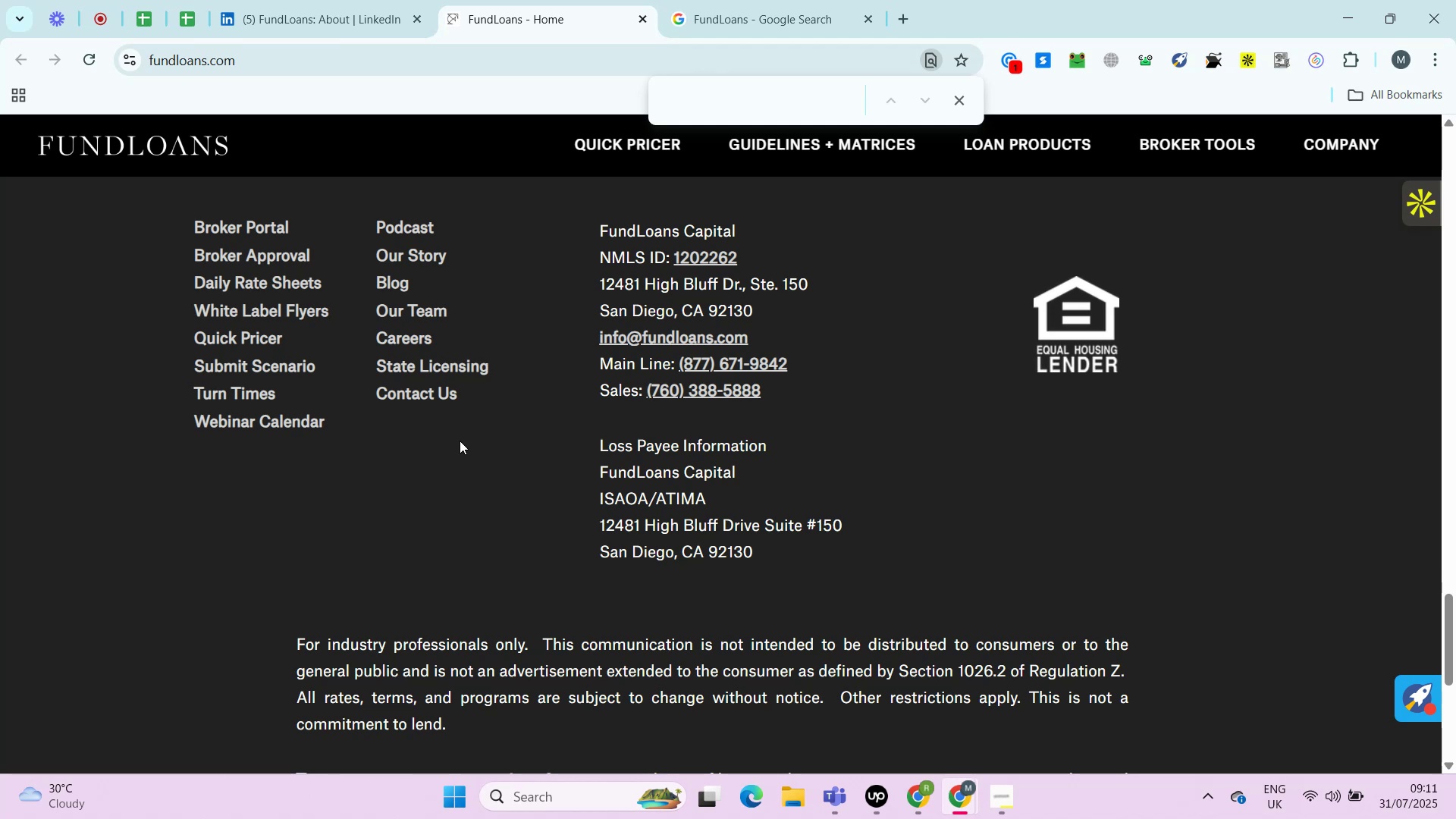 
key(Alt+Control+AltLeft)
 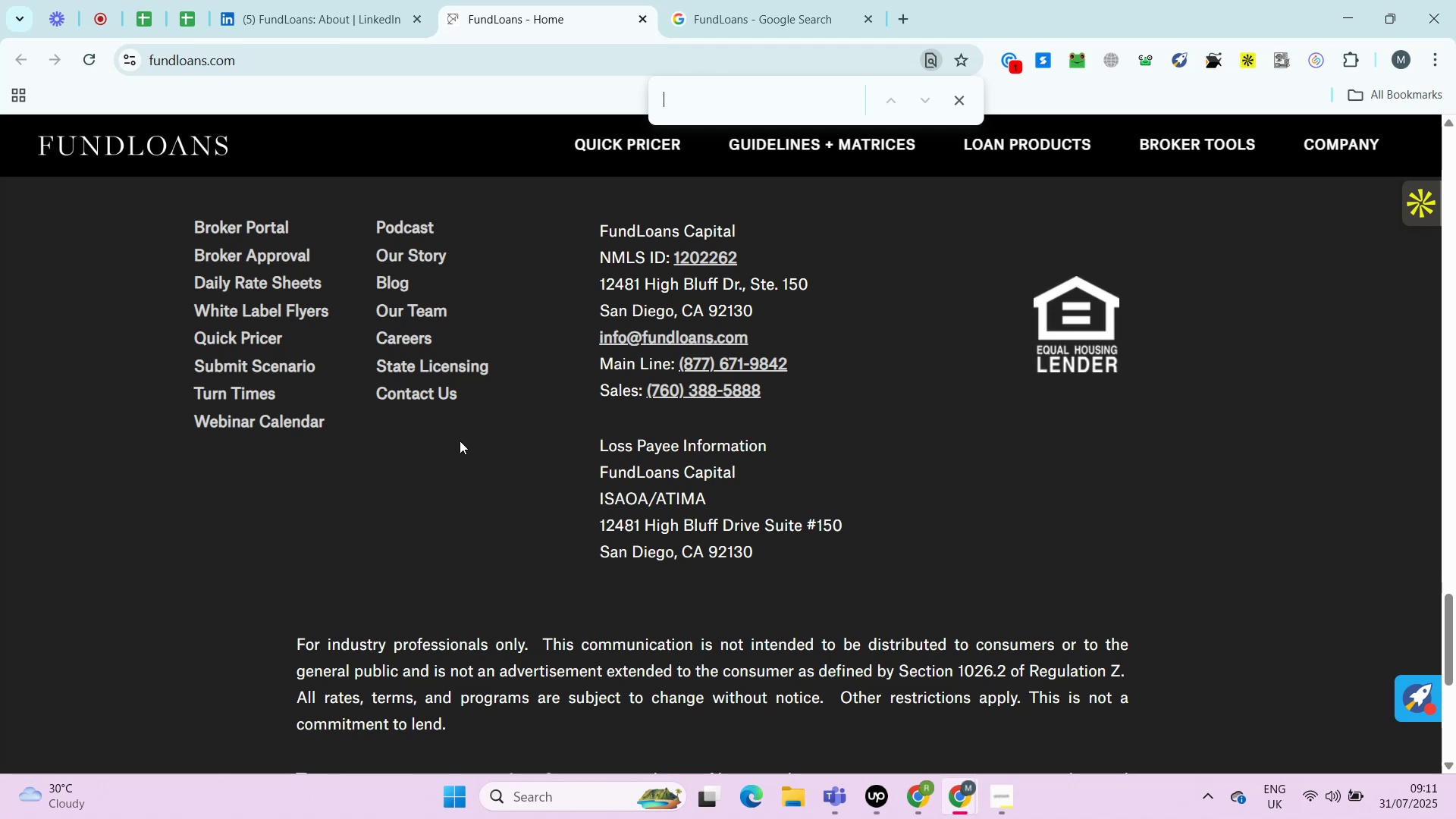 
key(Alt+Control+AltLeft)
 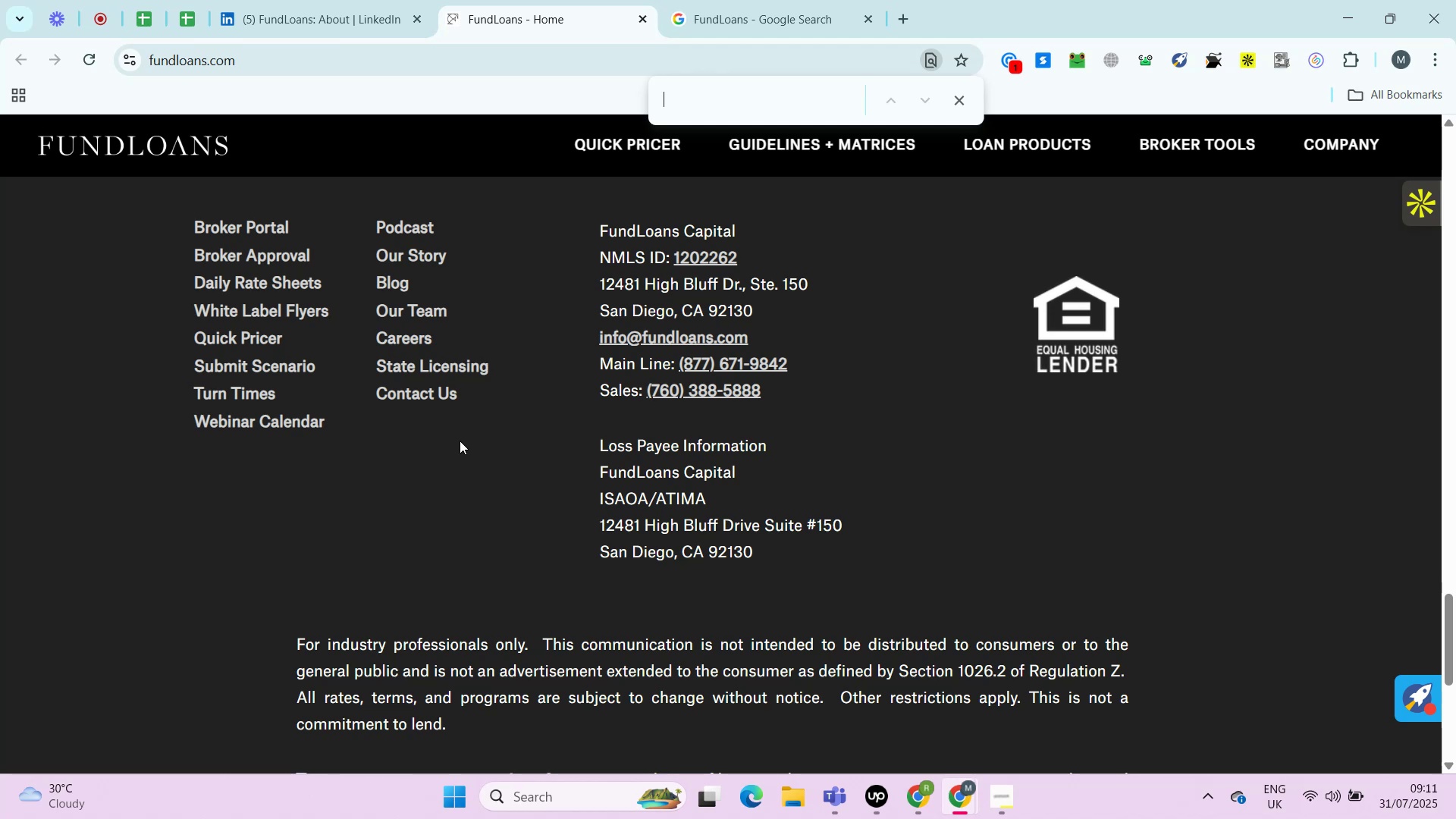 
key(Alt+Control+AltLeft)
 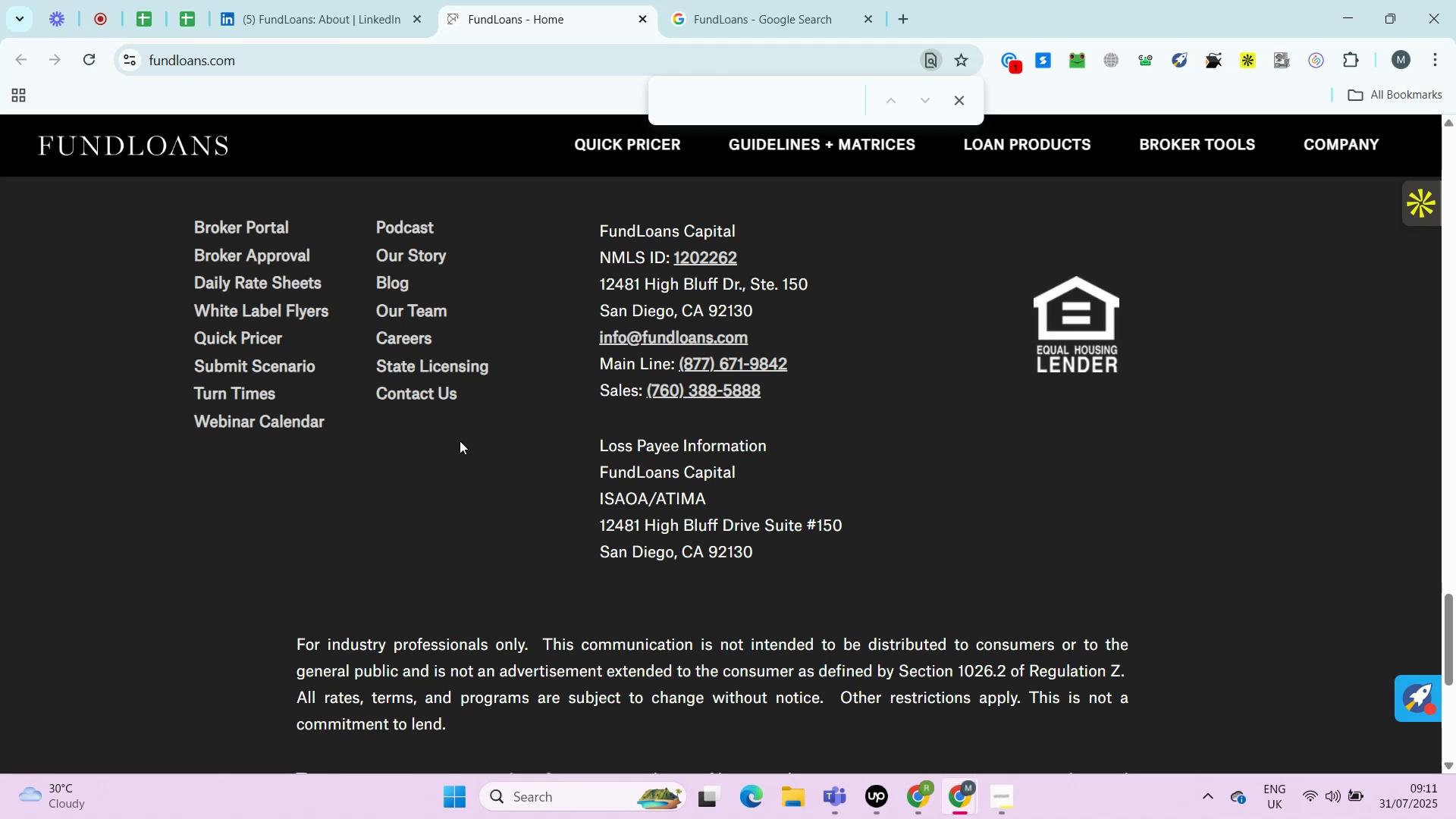 
wait(5.98)
 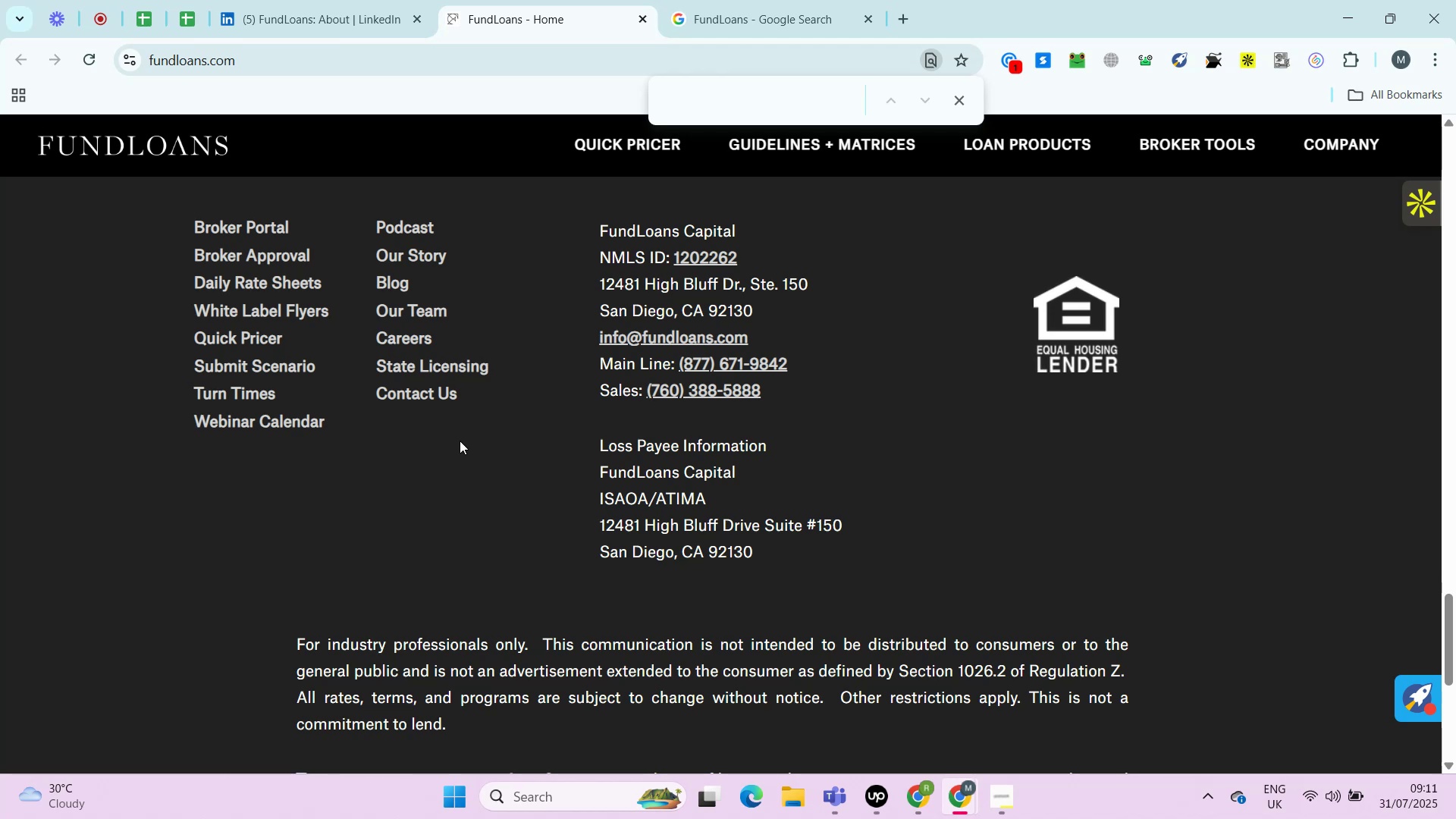 
hold_key(key=ControlLeft, duration=0.85)
 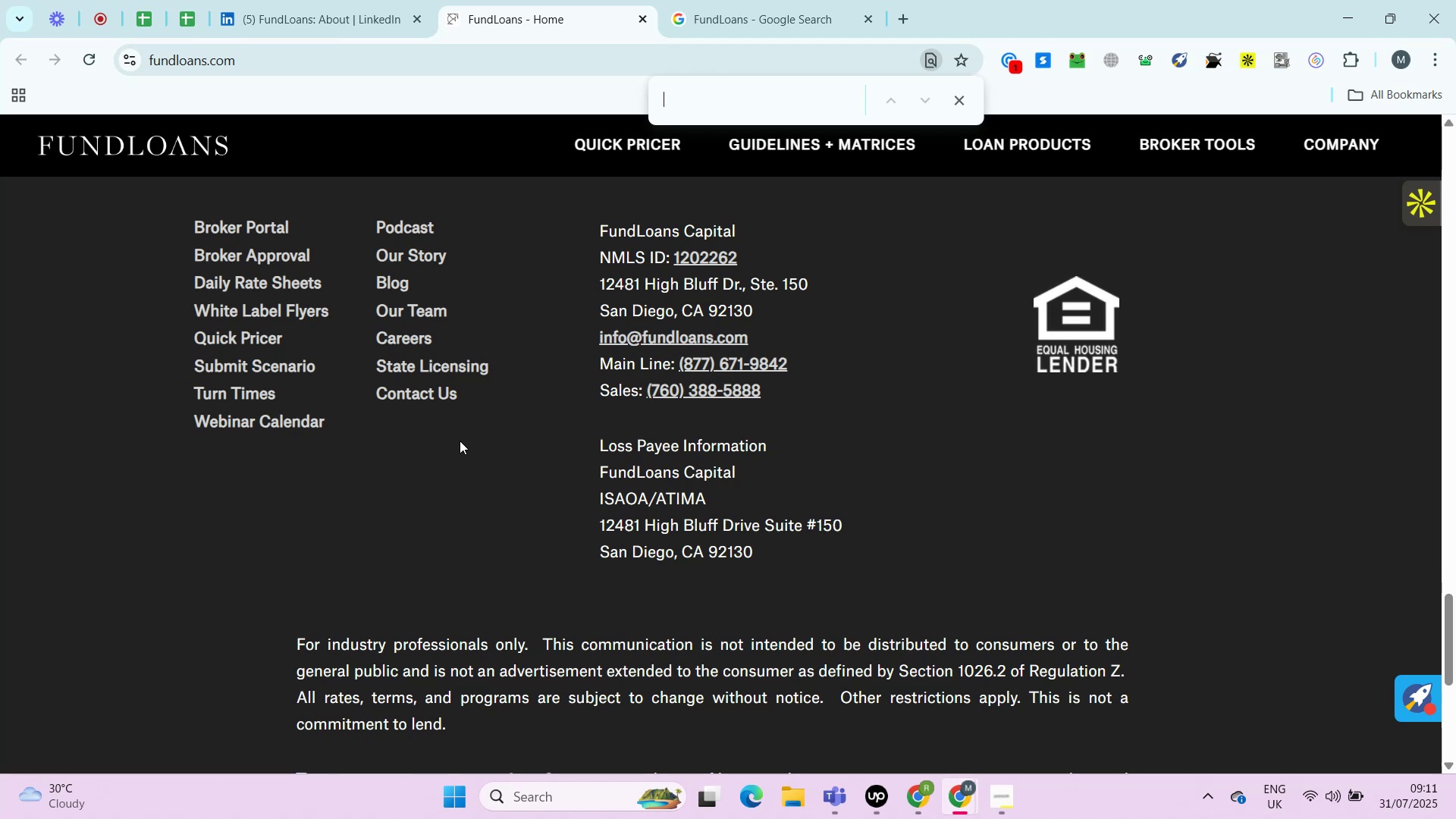 
key(Alt+Control+AltLeft)
 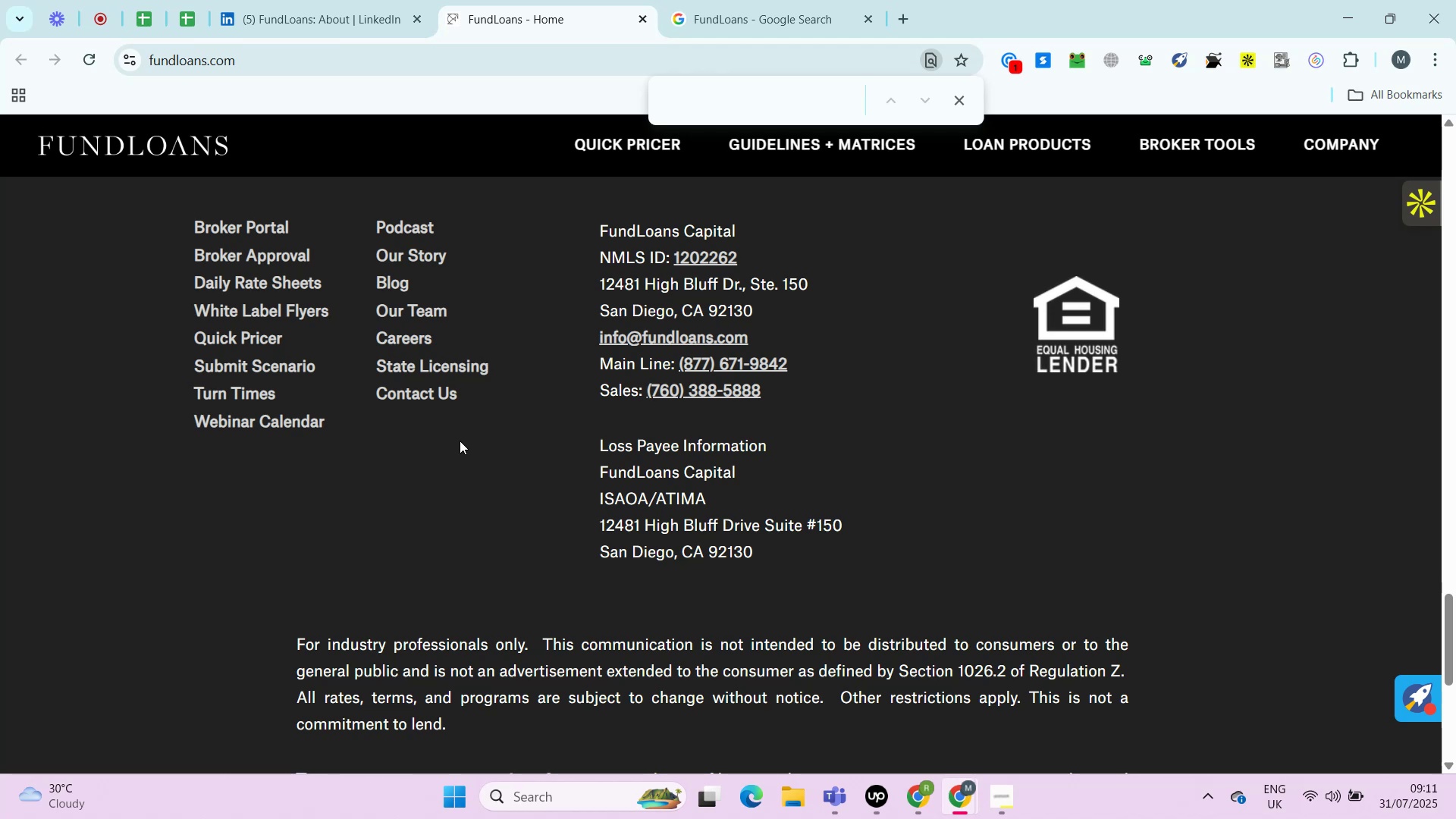 
key(Alt+Control+AltLeft)
 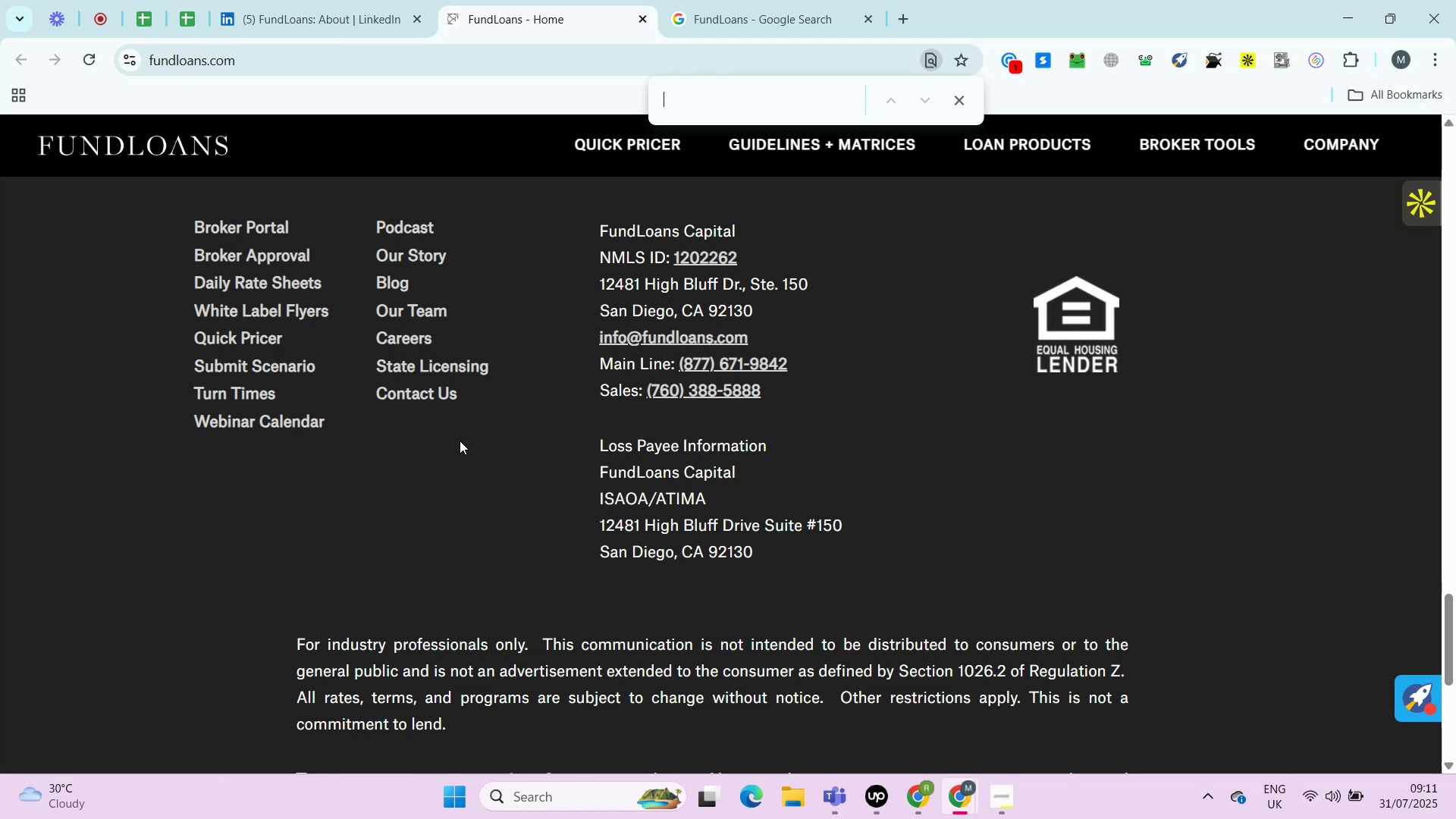 
hold_key(key=ControlLeft, duration=0.54)
 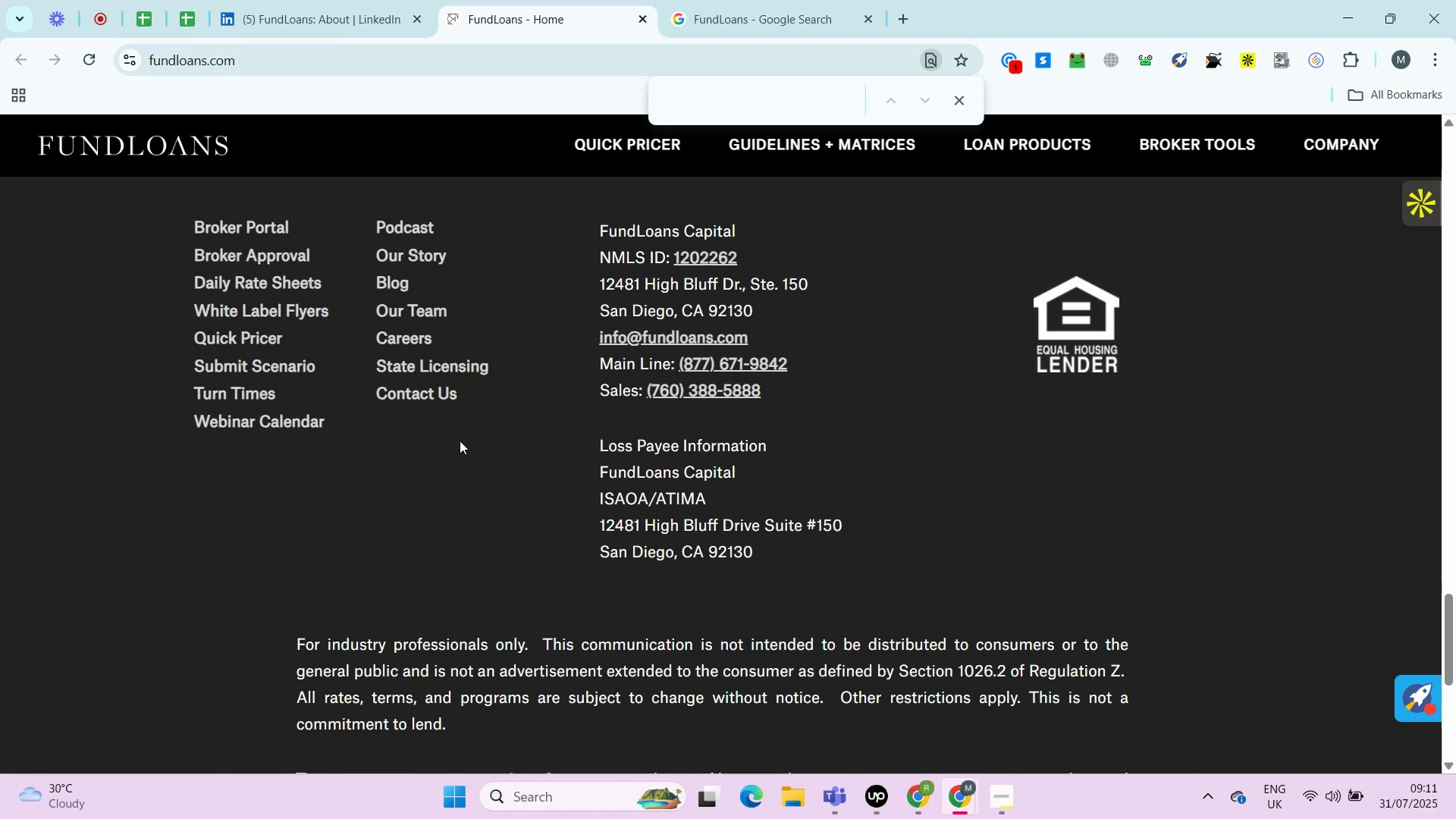 
key(Alt+Control+AltLeft)
 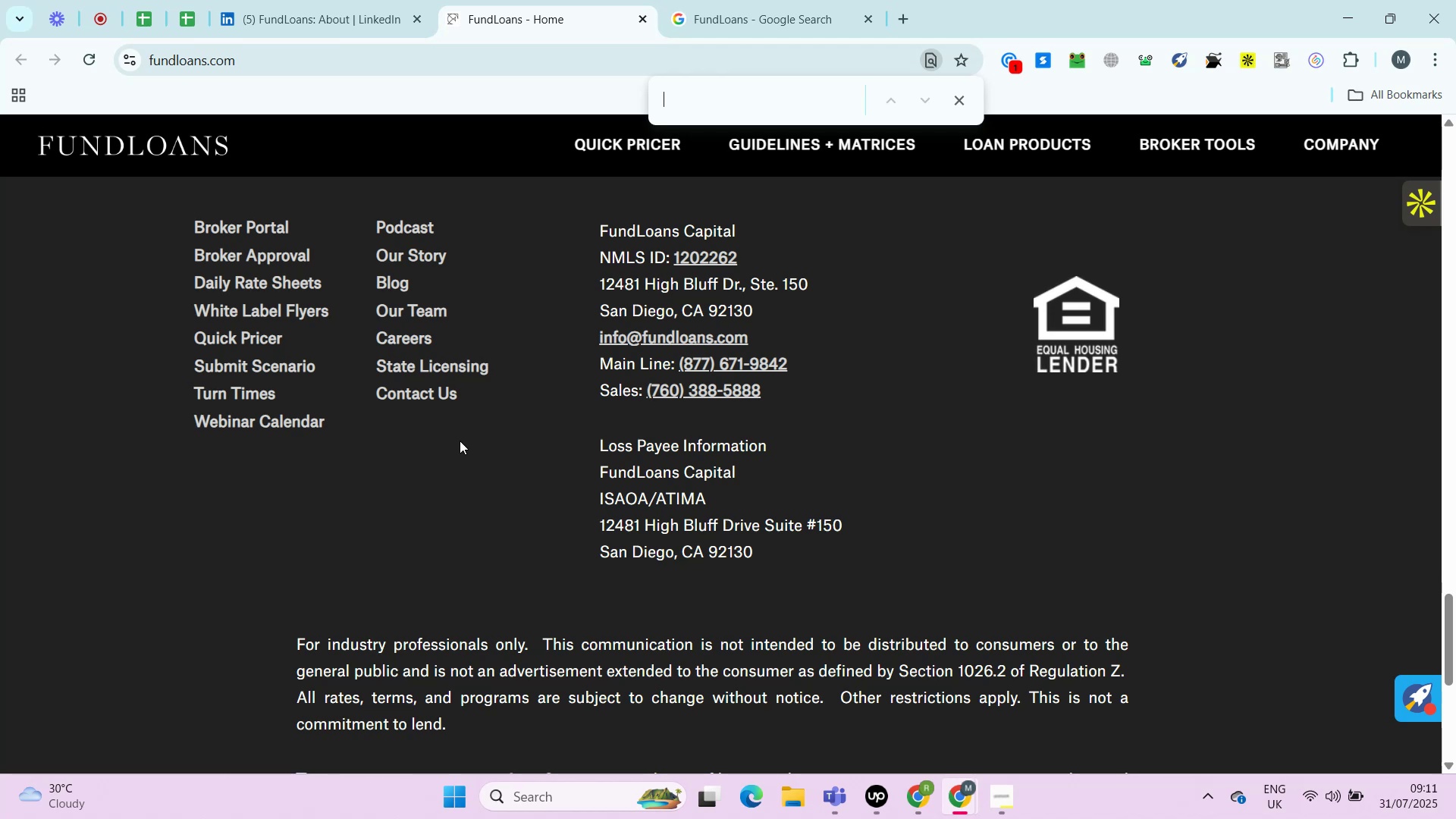 
key(Alt+Control+AltLeft)
 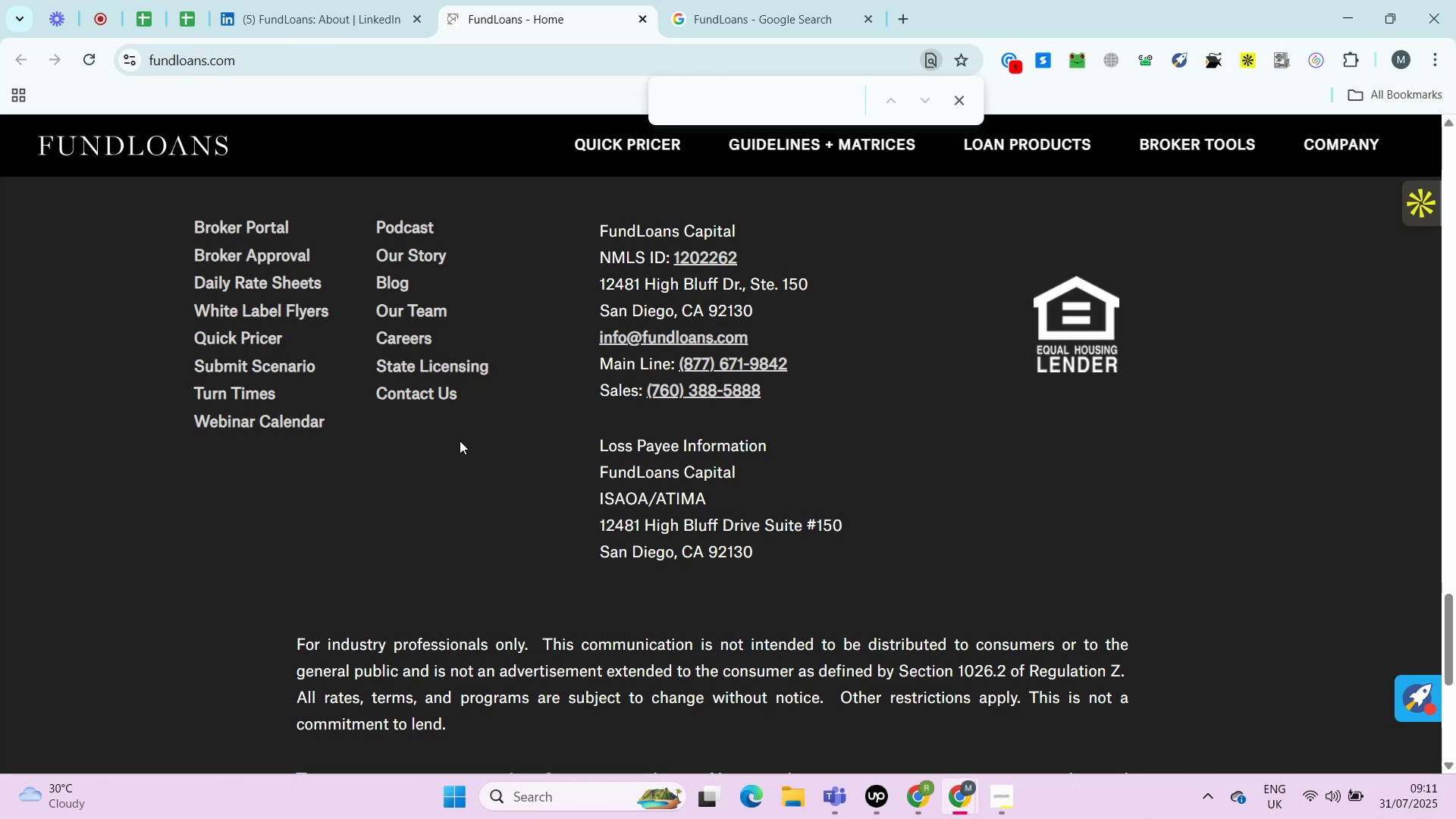 
wait(8.78)
 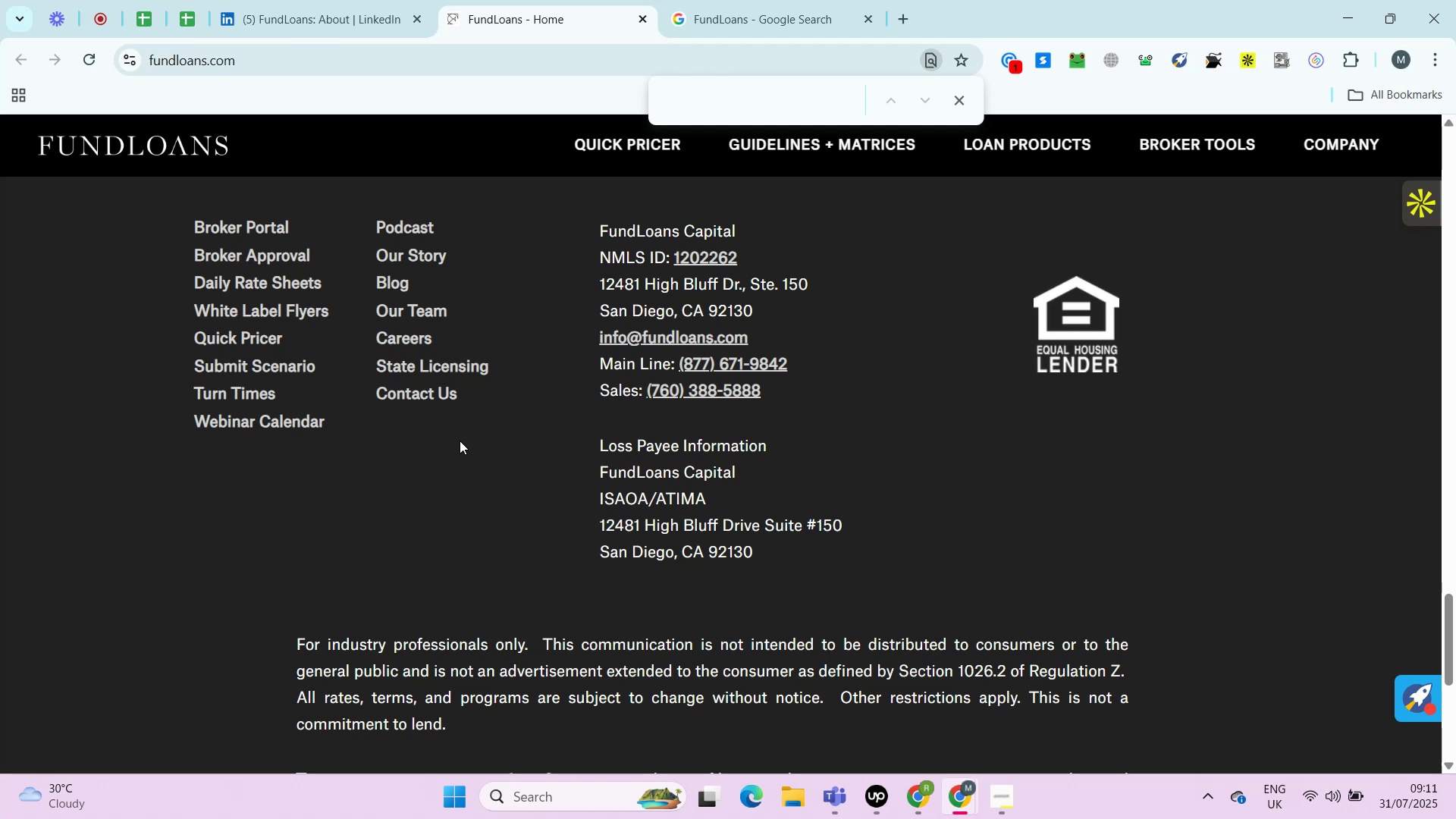 
hold_key(key=ControlLeft, duration=0.59)
 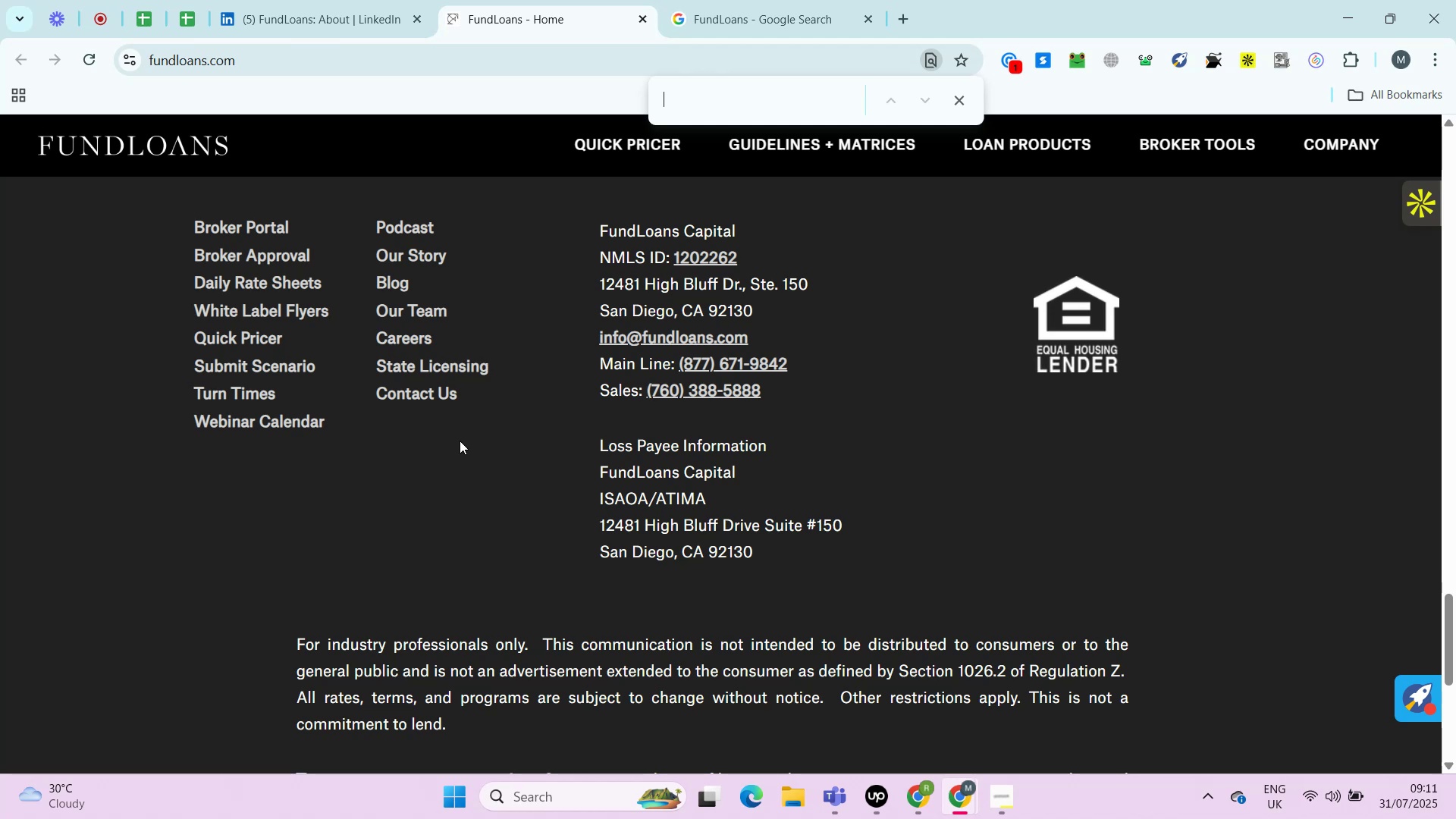 
key(Alt+Control+AltLeft)
 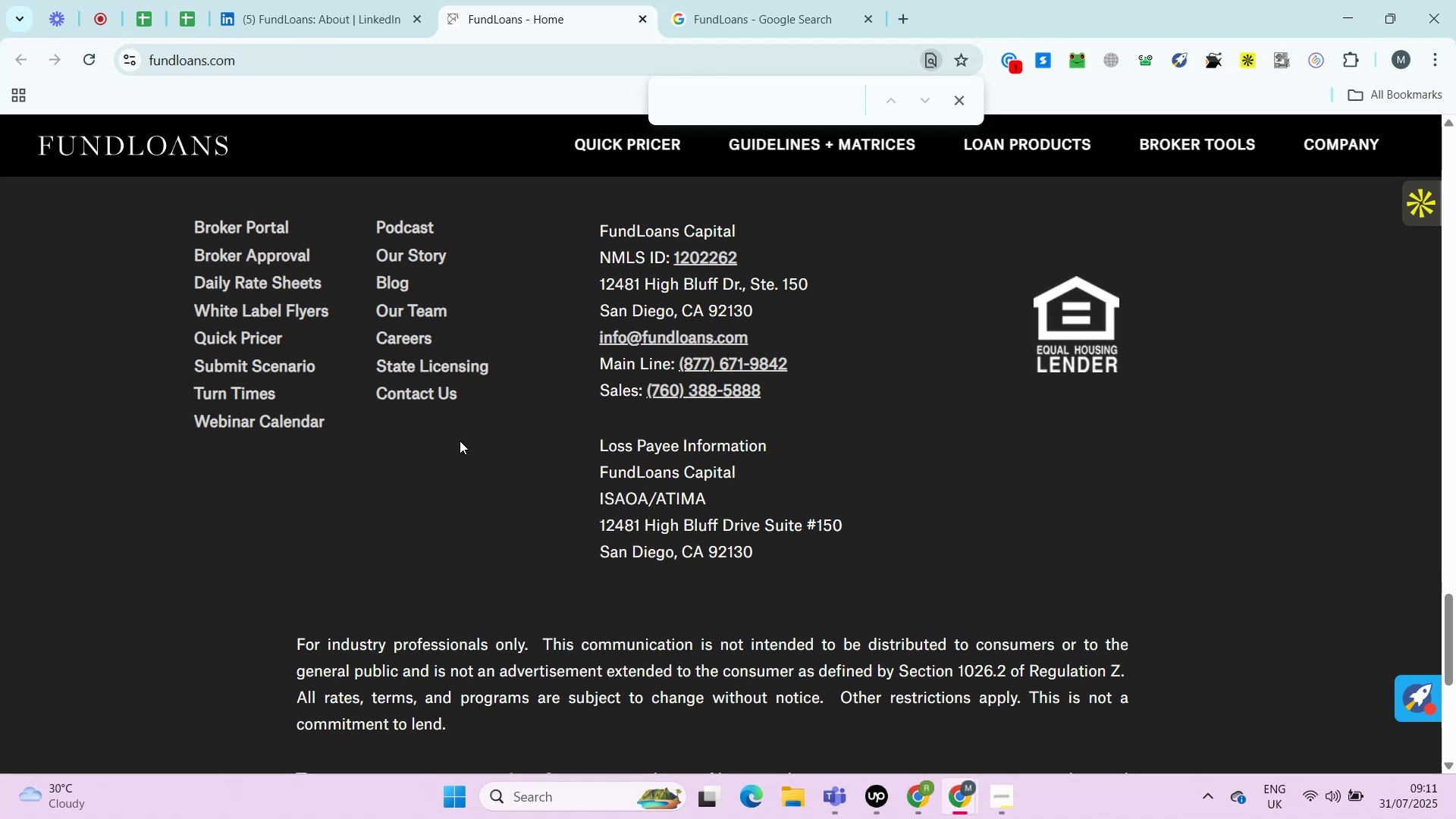 
key(Alt+Control+AltLeft)
 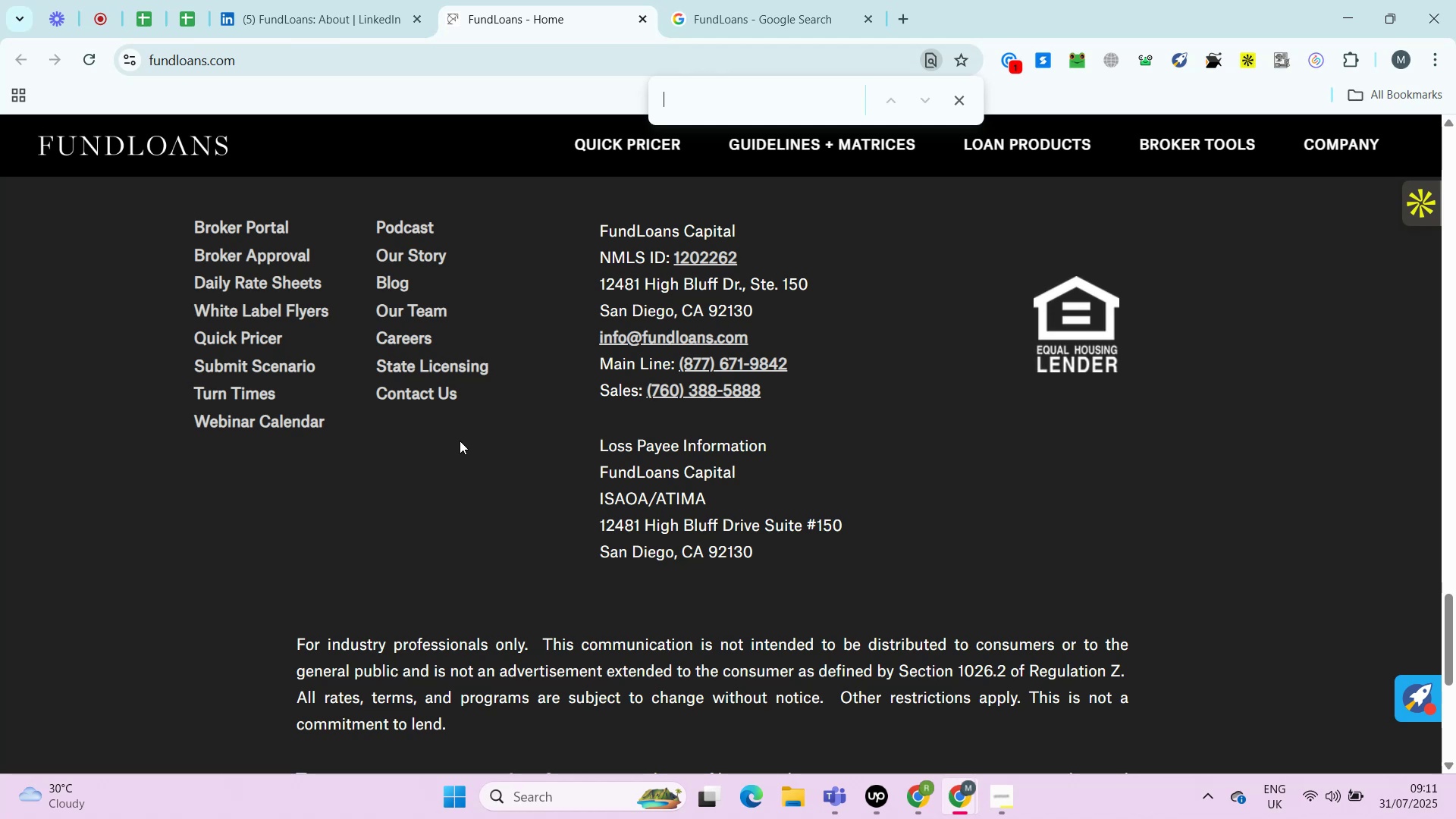 
hold_key(key=ControlLeft, duration=0.85)
 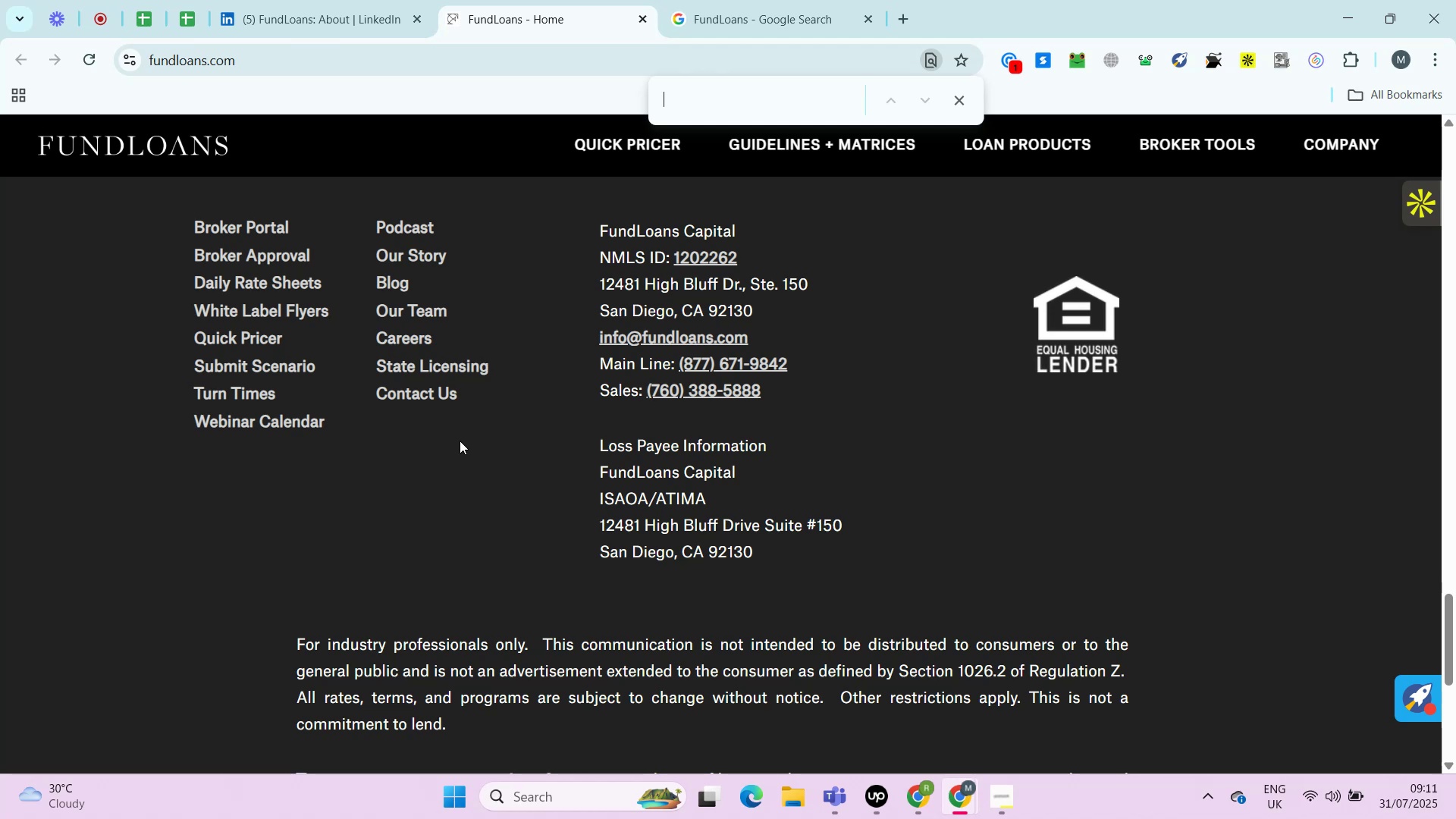 
hold_key(key=AltLeft, duration=0.36)
 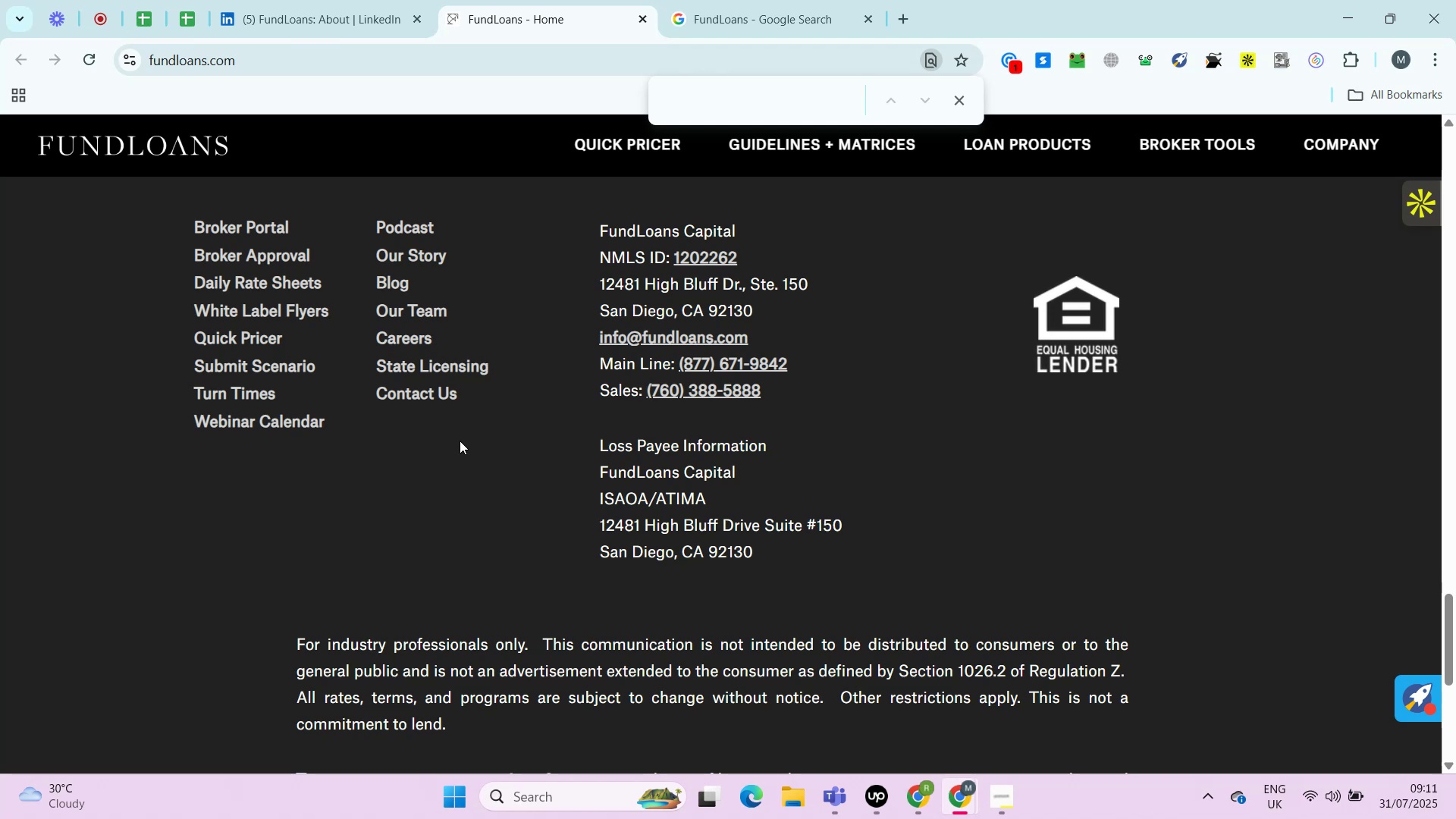 
hold_key(key=AltLeft, duration=0.47)
 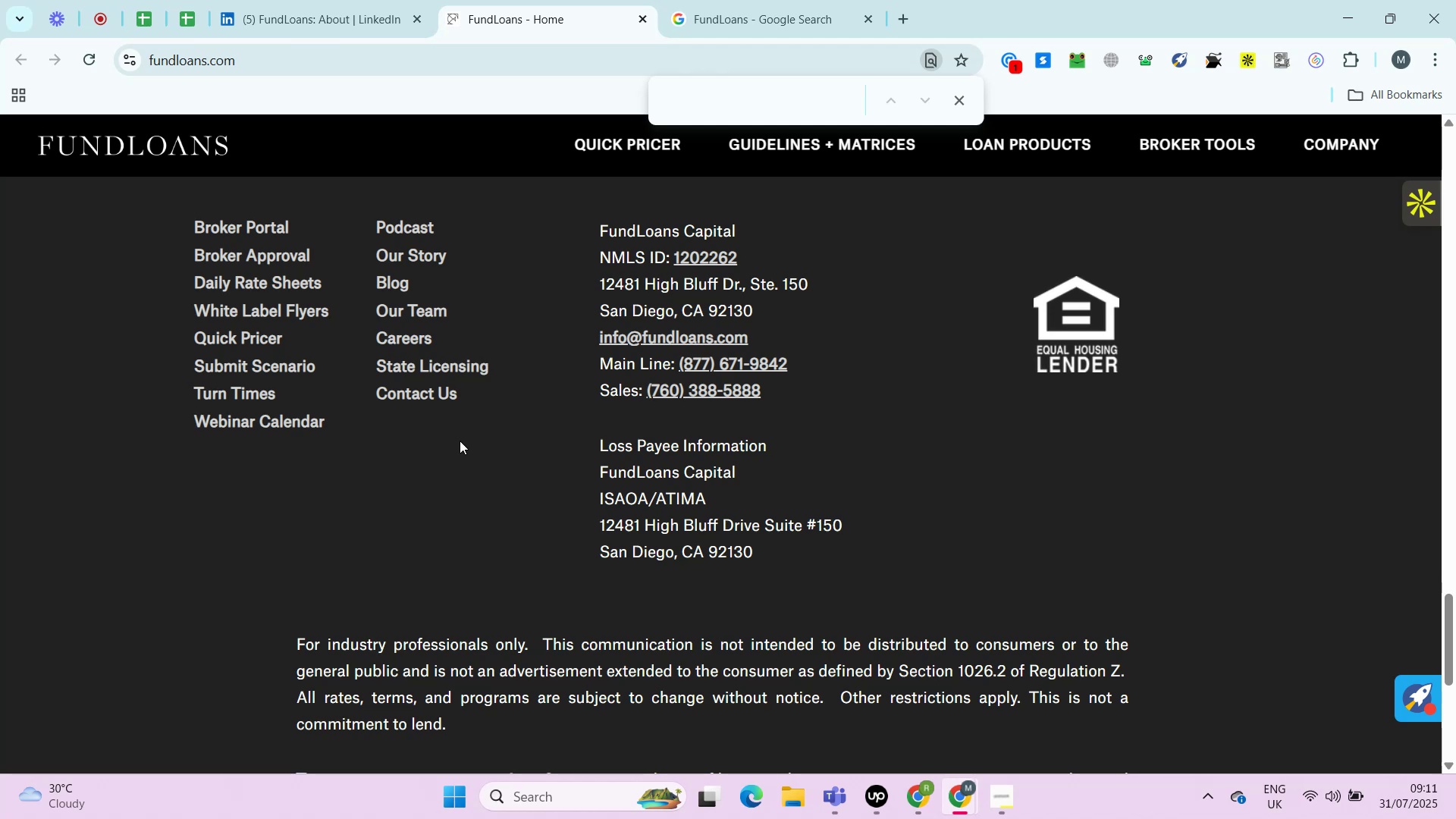 
hold_key(key=ControlLeft, duration=0.55)
 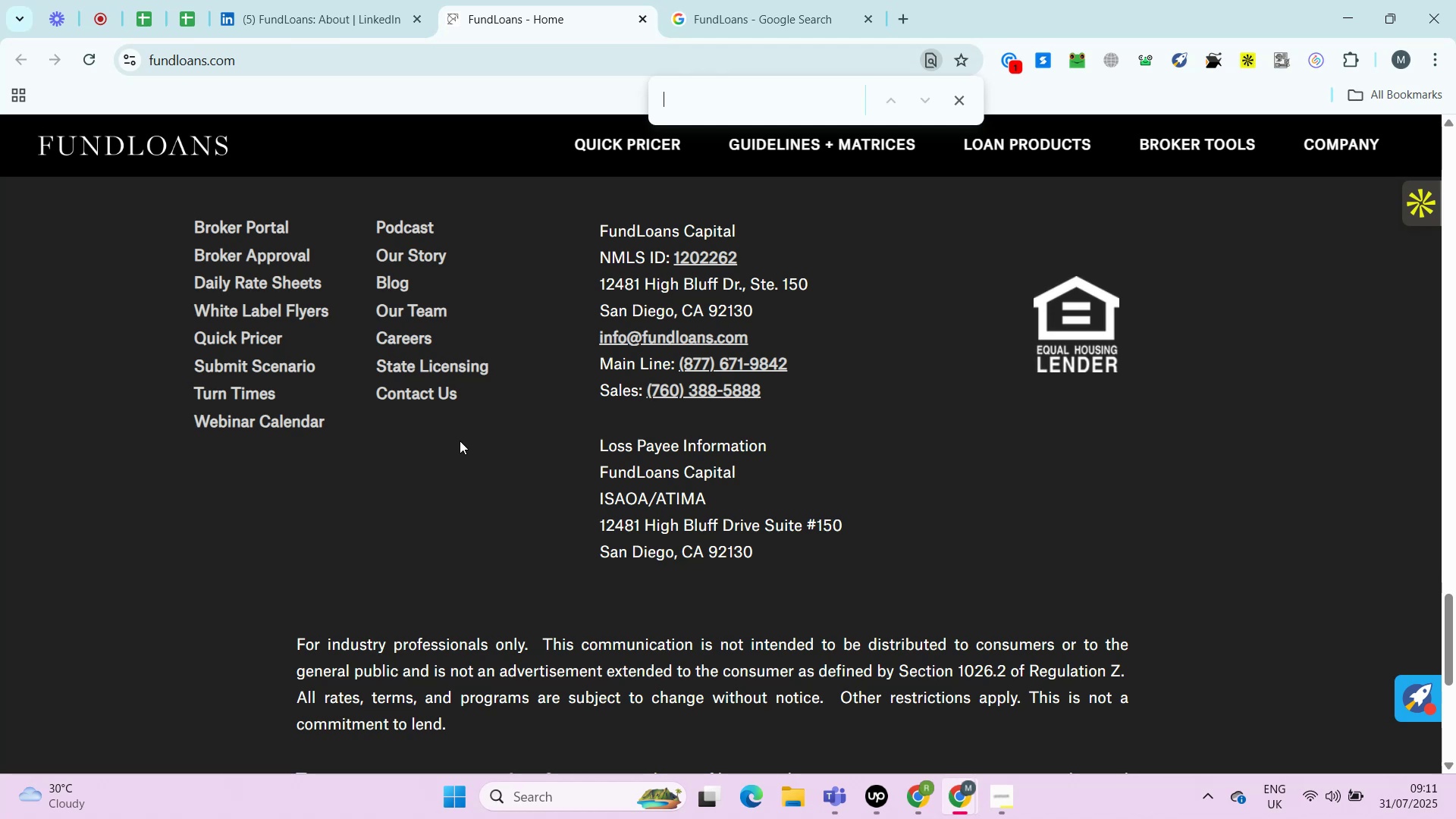 
key(Alt+Control+AltLeft)
 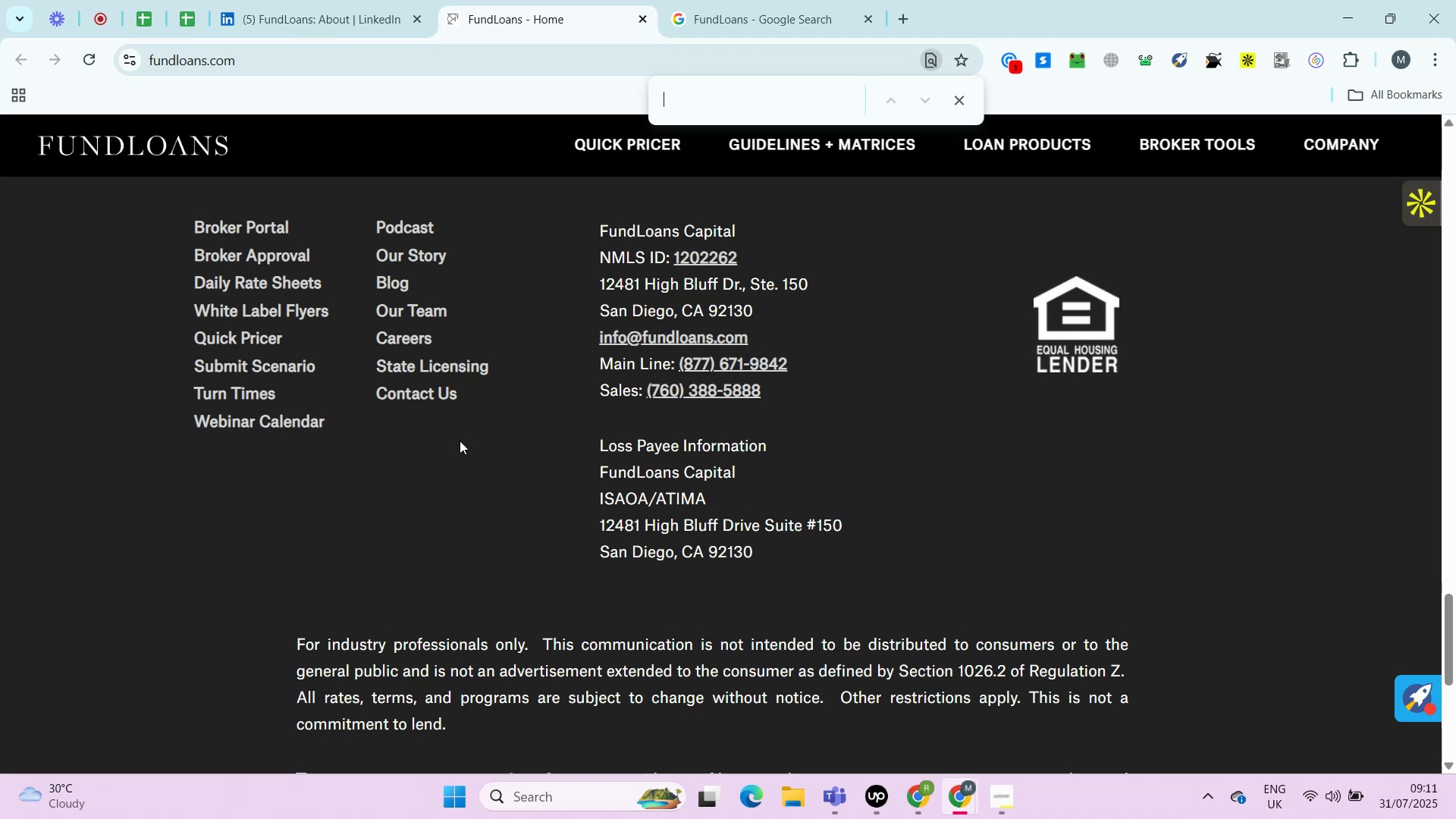 
key(Alt+Control+AltLeft)
 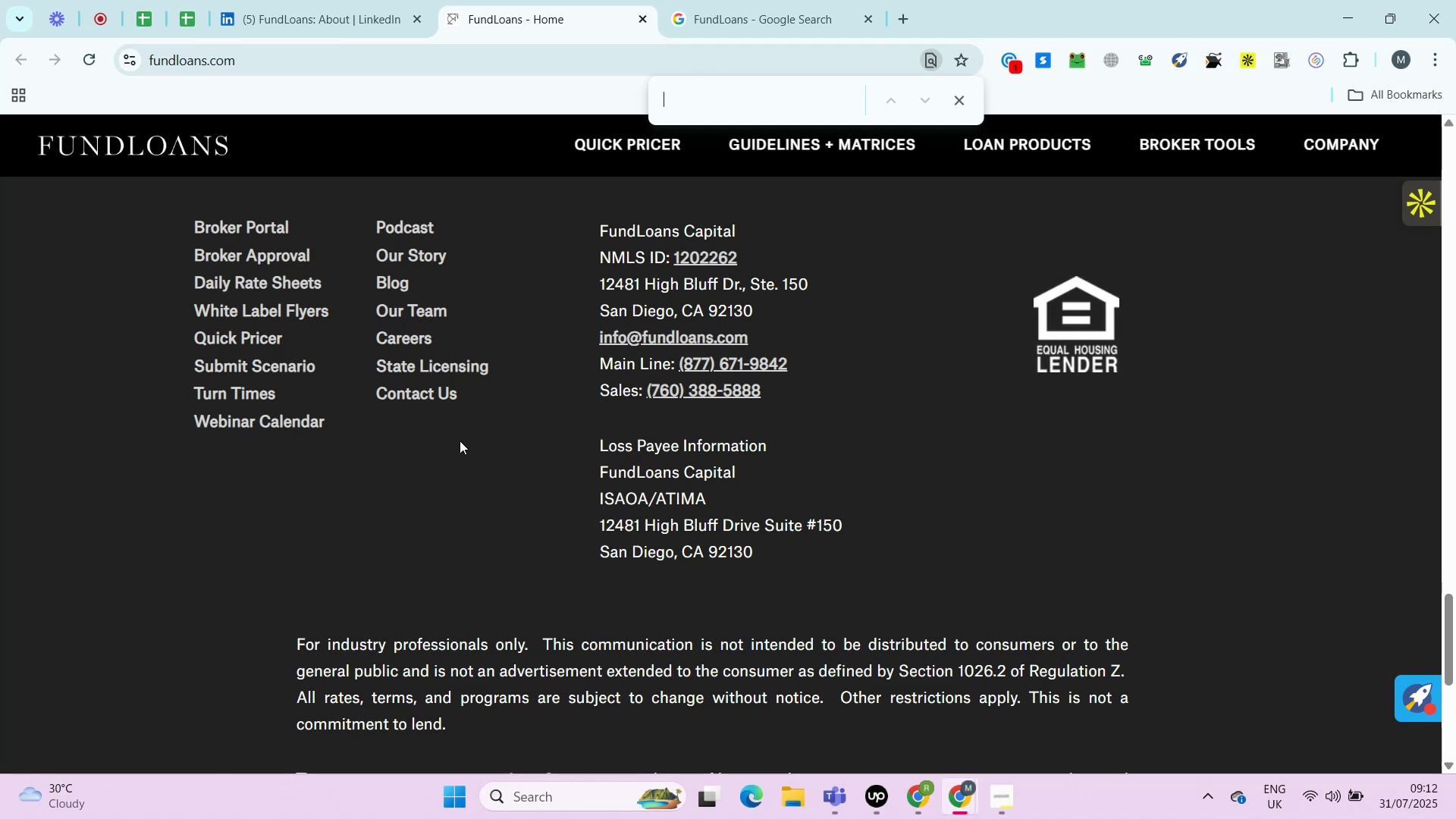 
wait(6.36)
 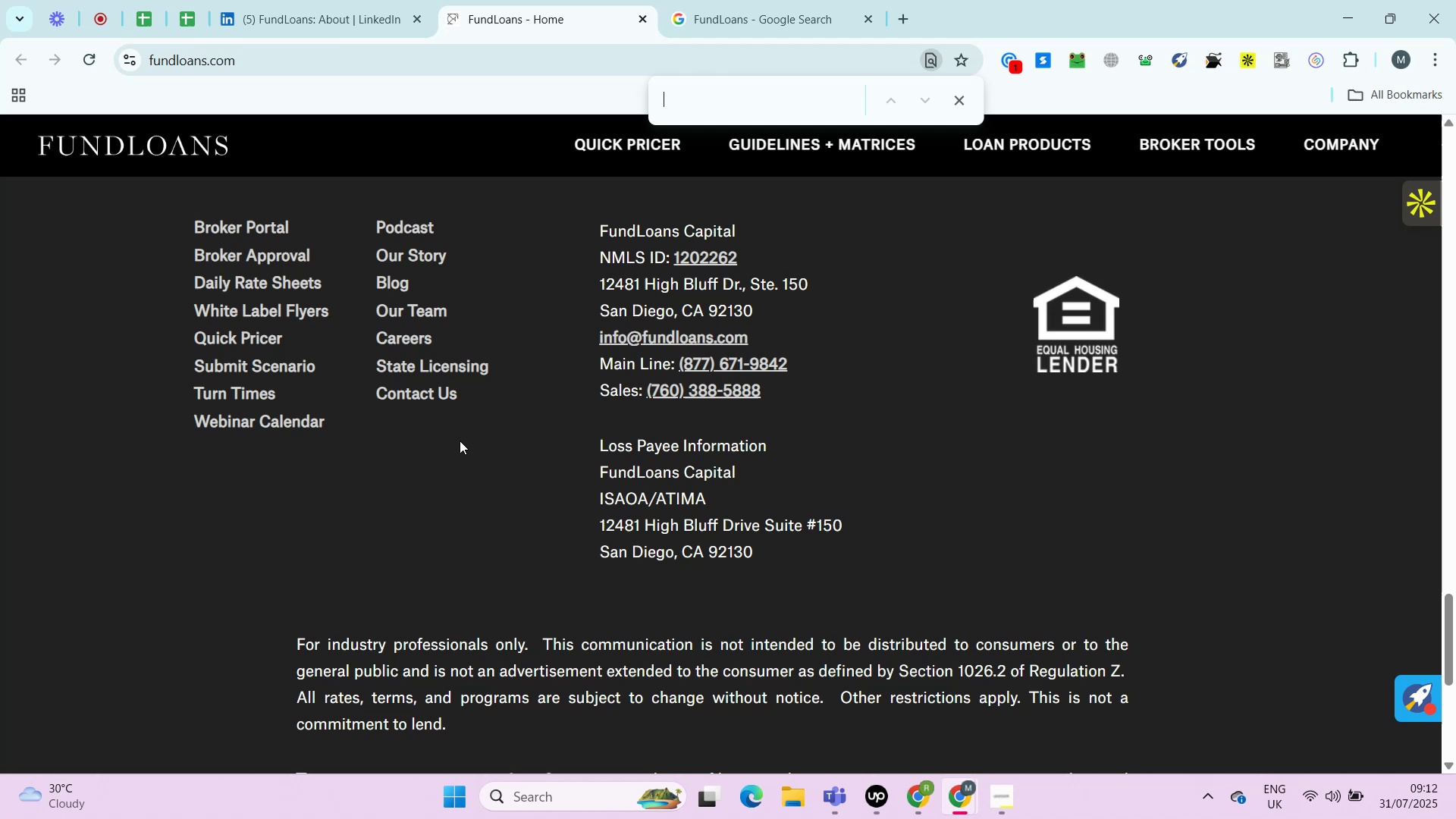 
hold_key(key=ControlLeft, duration=0.7)
 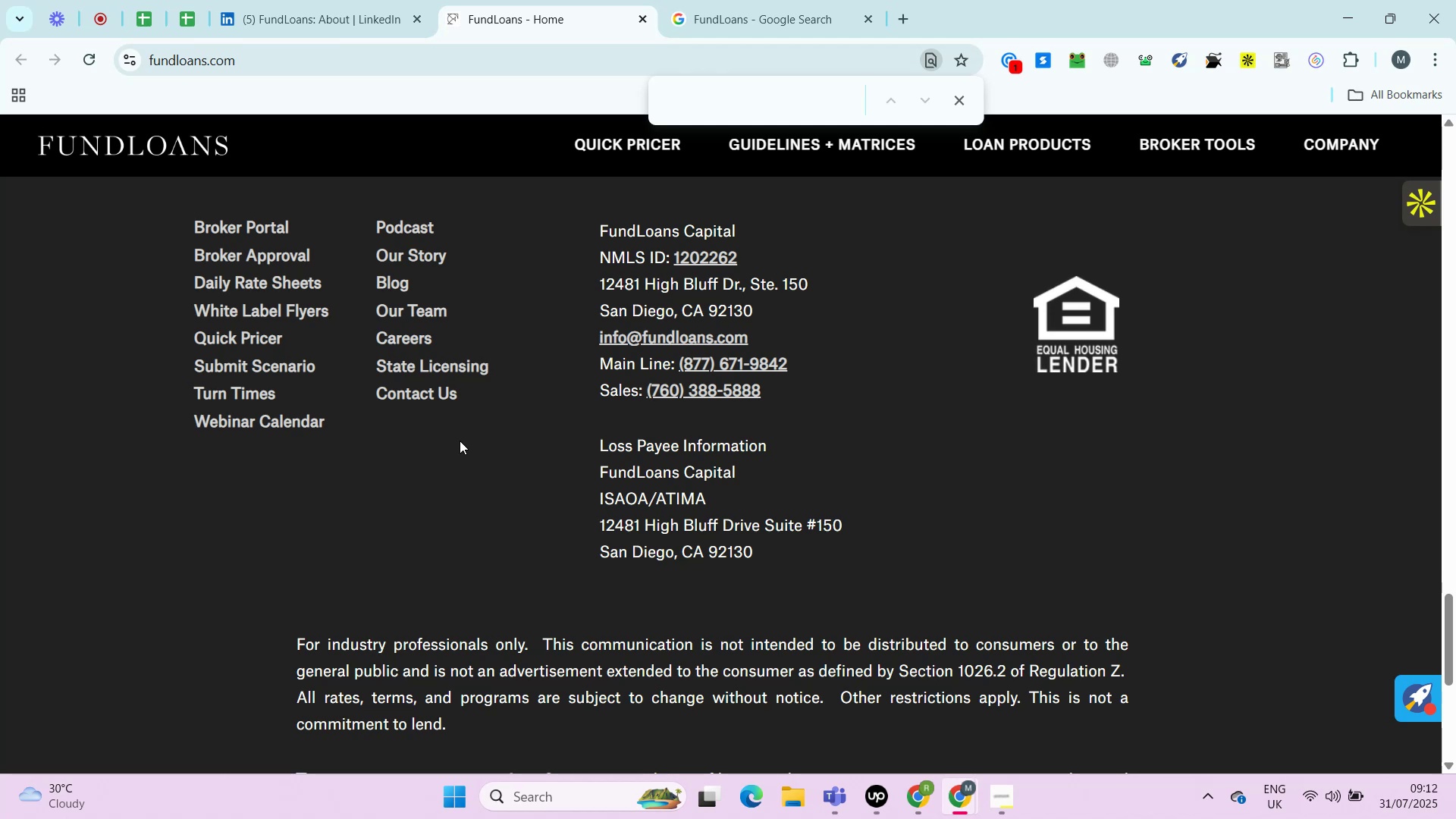 
key(Alt+Control+AltLeft)
 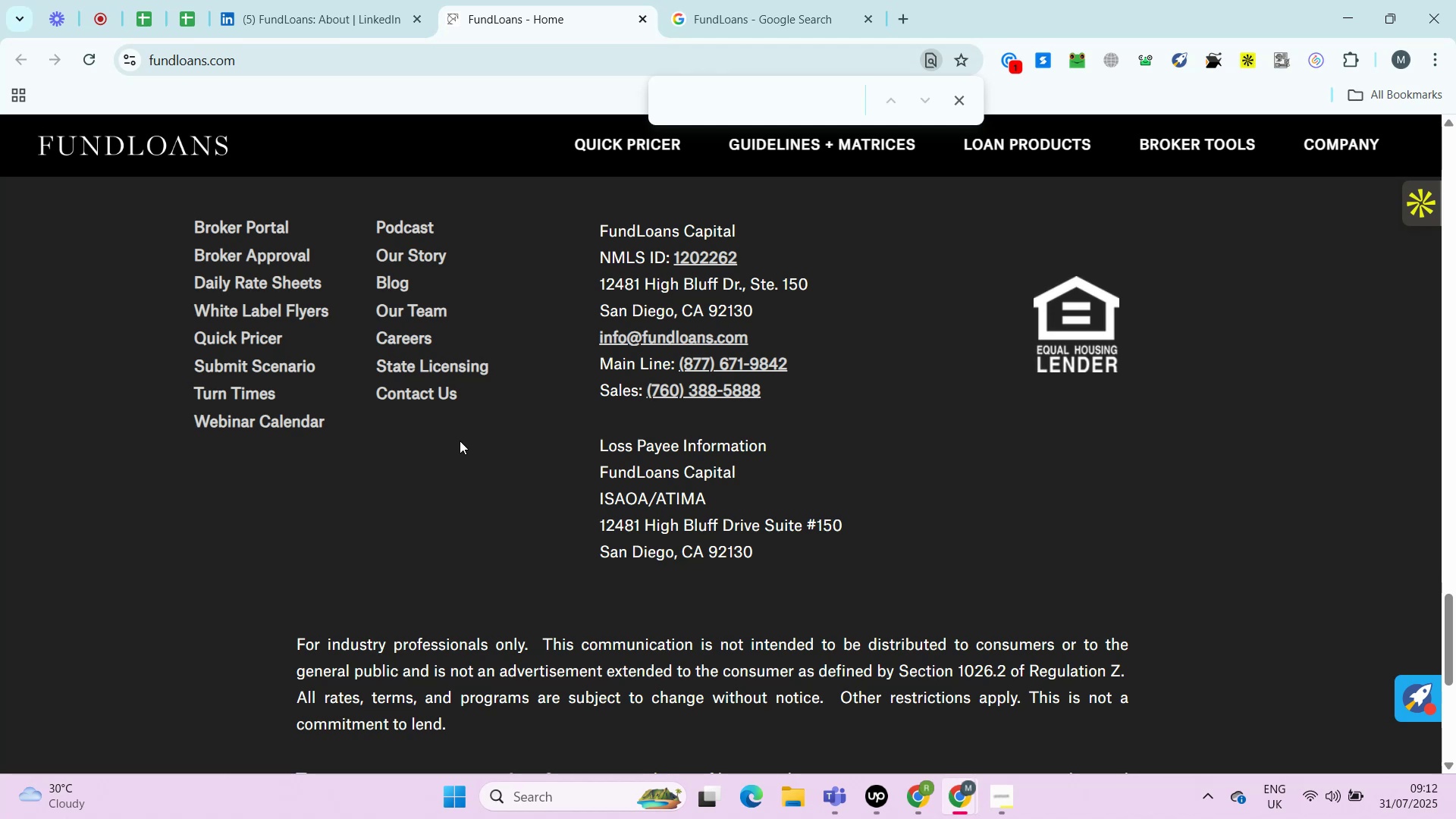 
key(Alt+Control+AltLeft)
 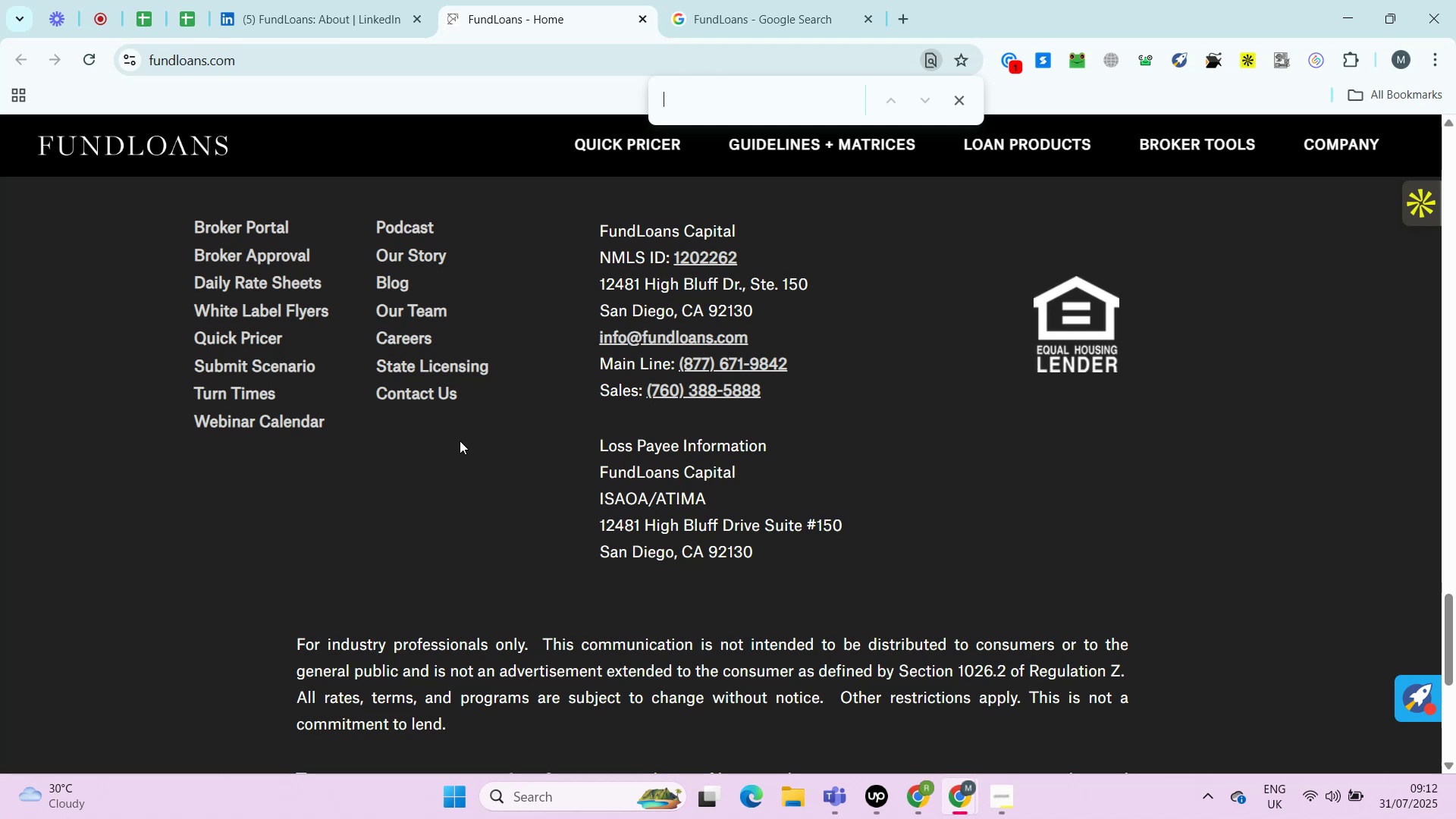 
key(Alt+Control+AltLeft)
 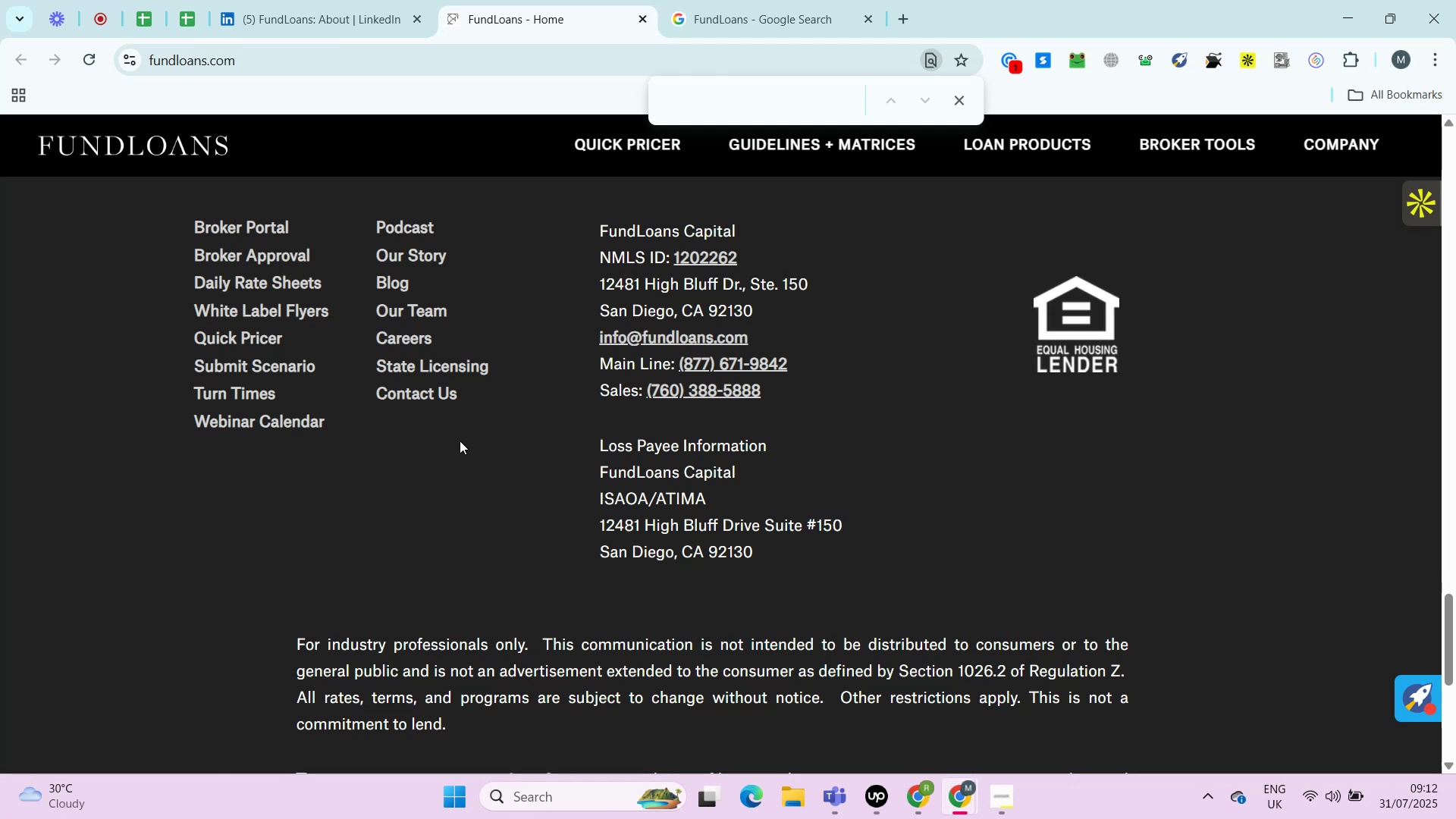 
hold_key(key=ControlLeft, duration=1.89)
 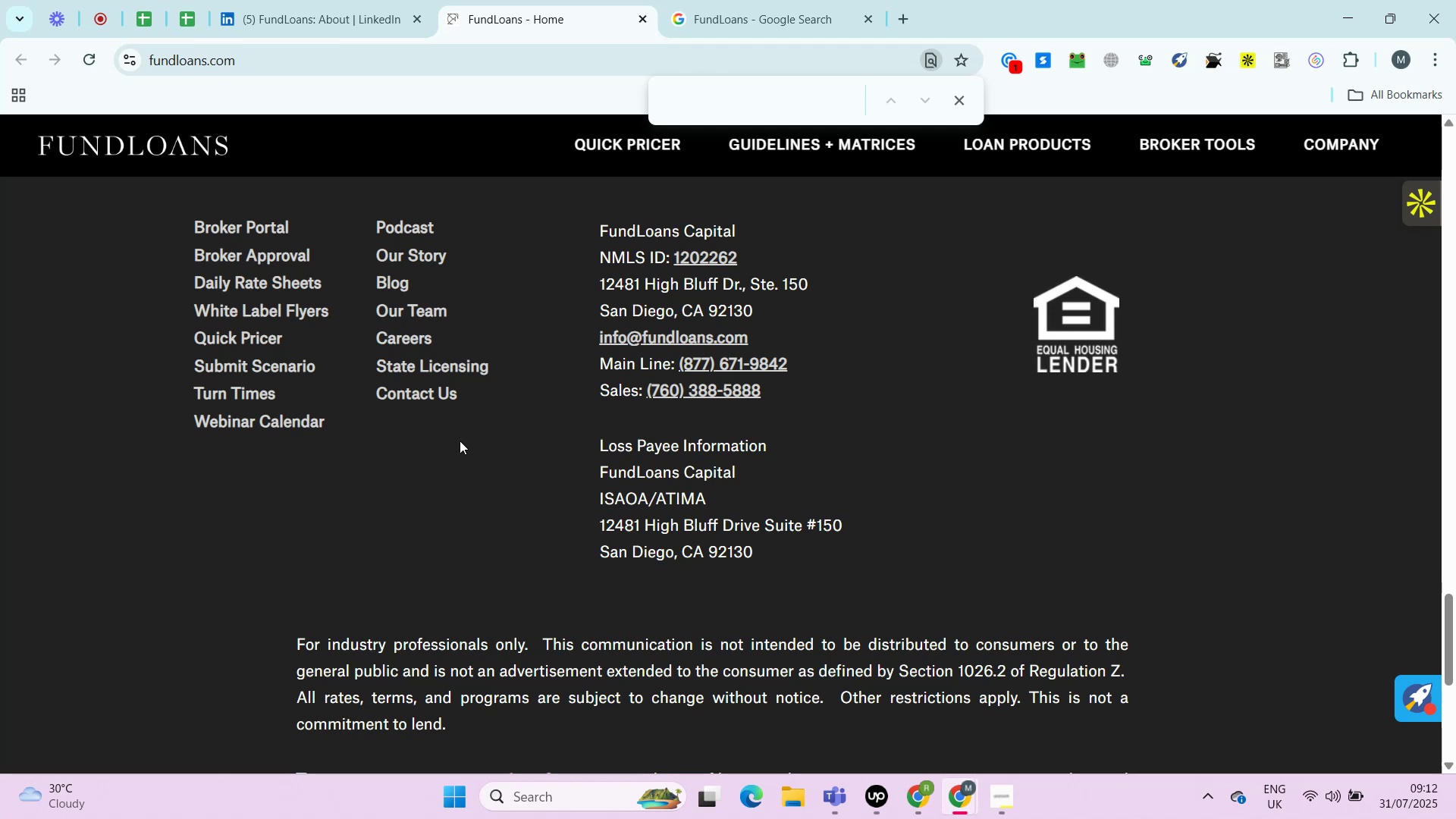 
key(Alt+Control+AltLeft)
 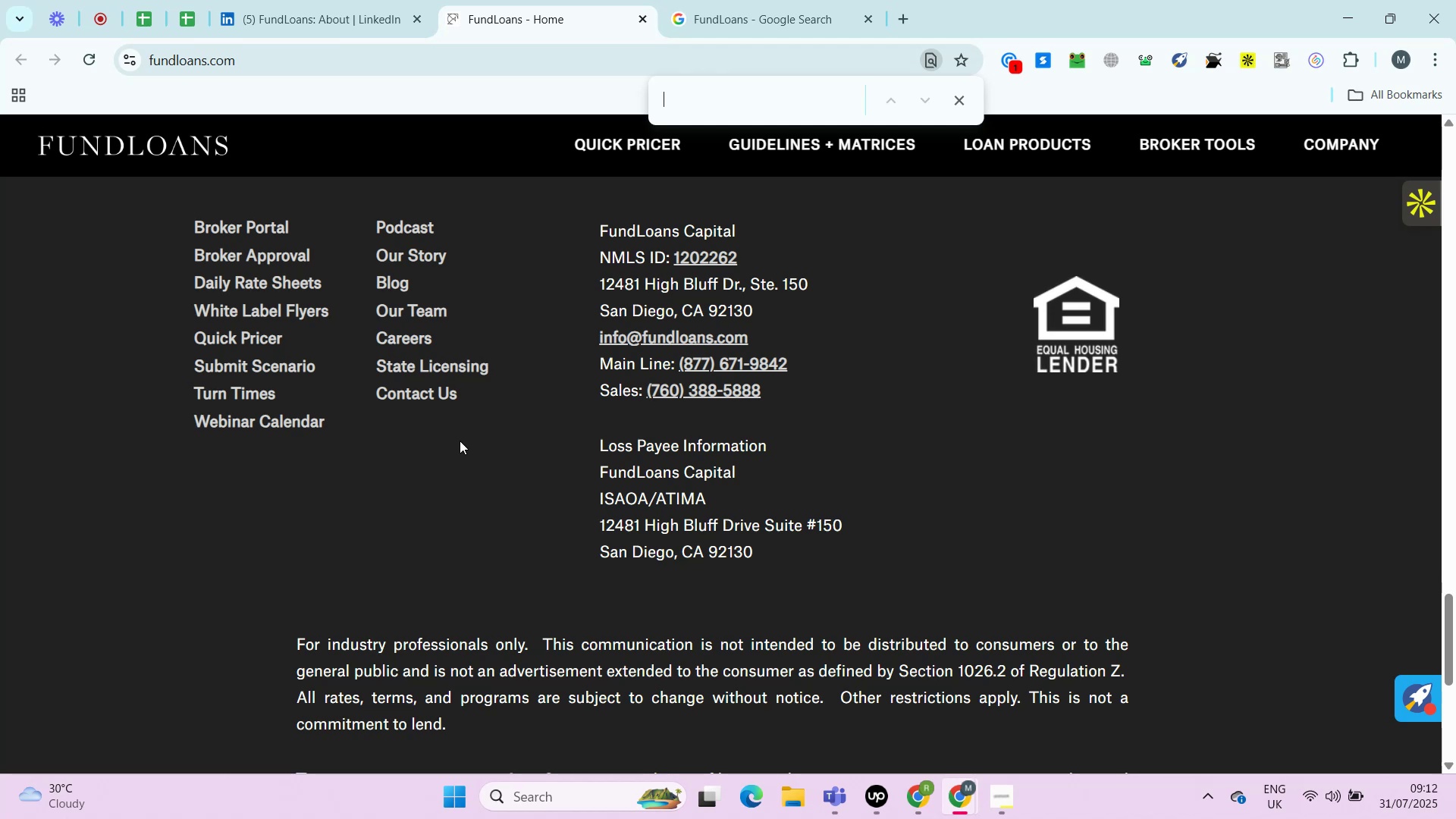 
key(Alt+Control+AltLeft)
 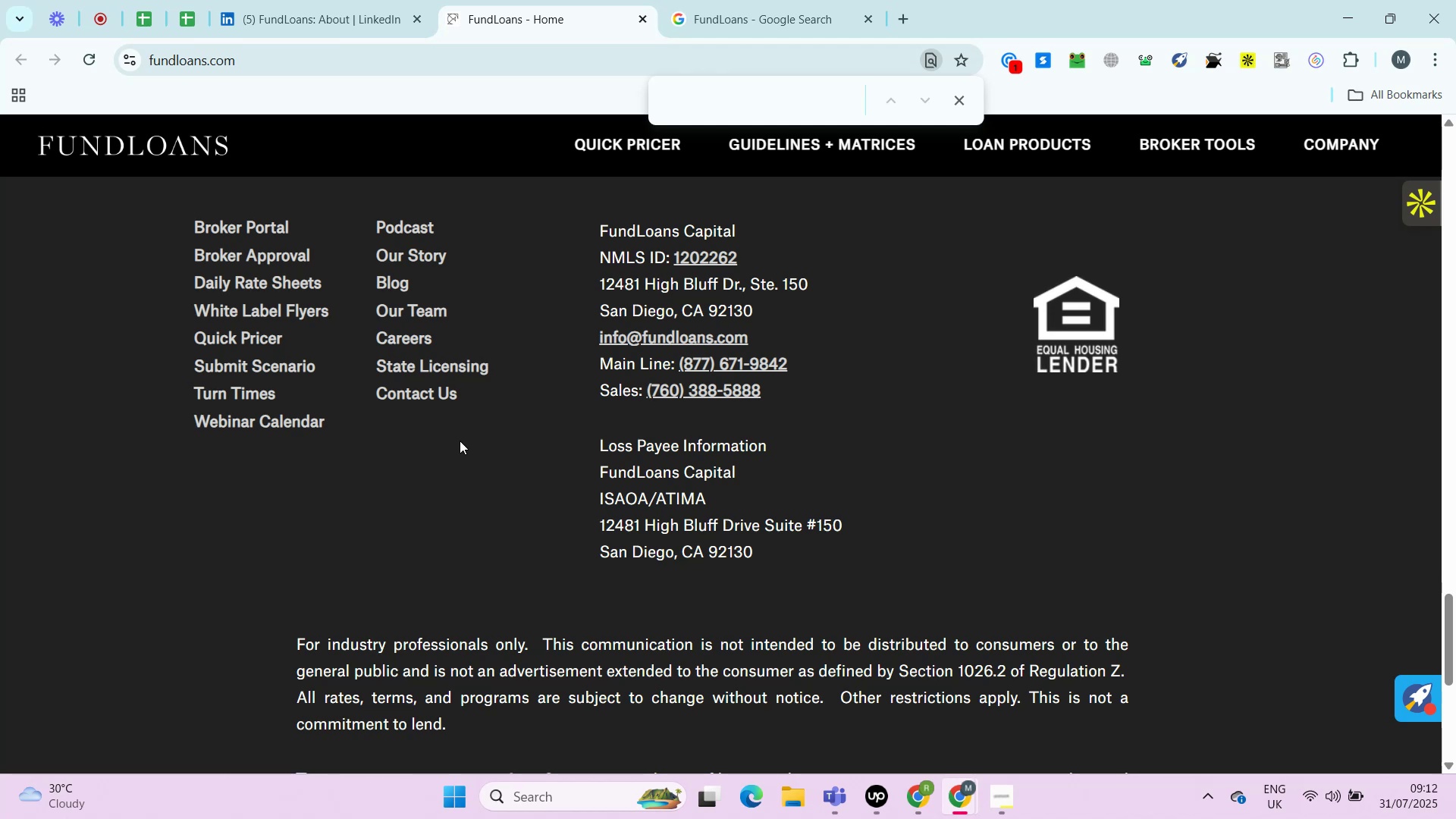 
wait(14.89)
 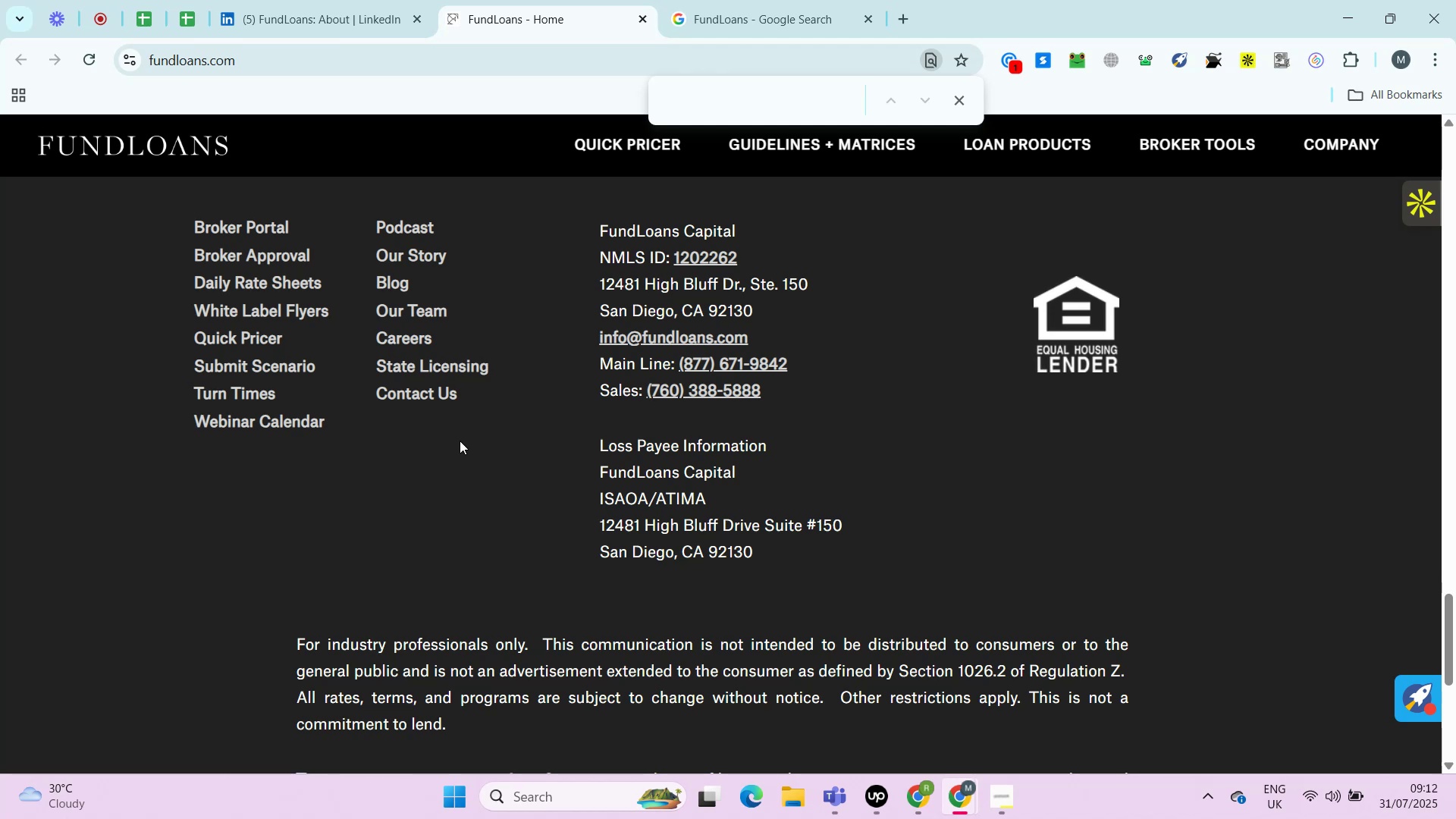 
hold_key(key=ControlLeft, duration=0.62)
 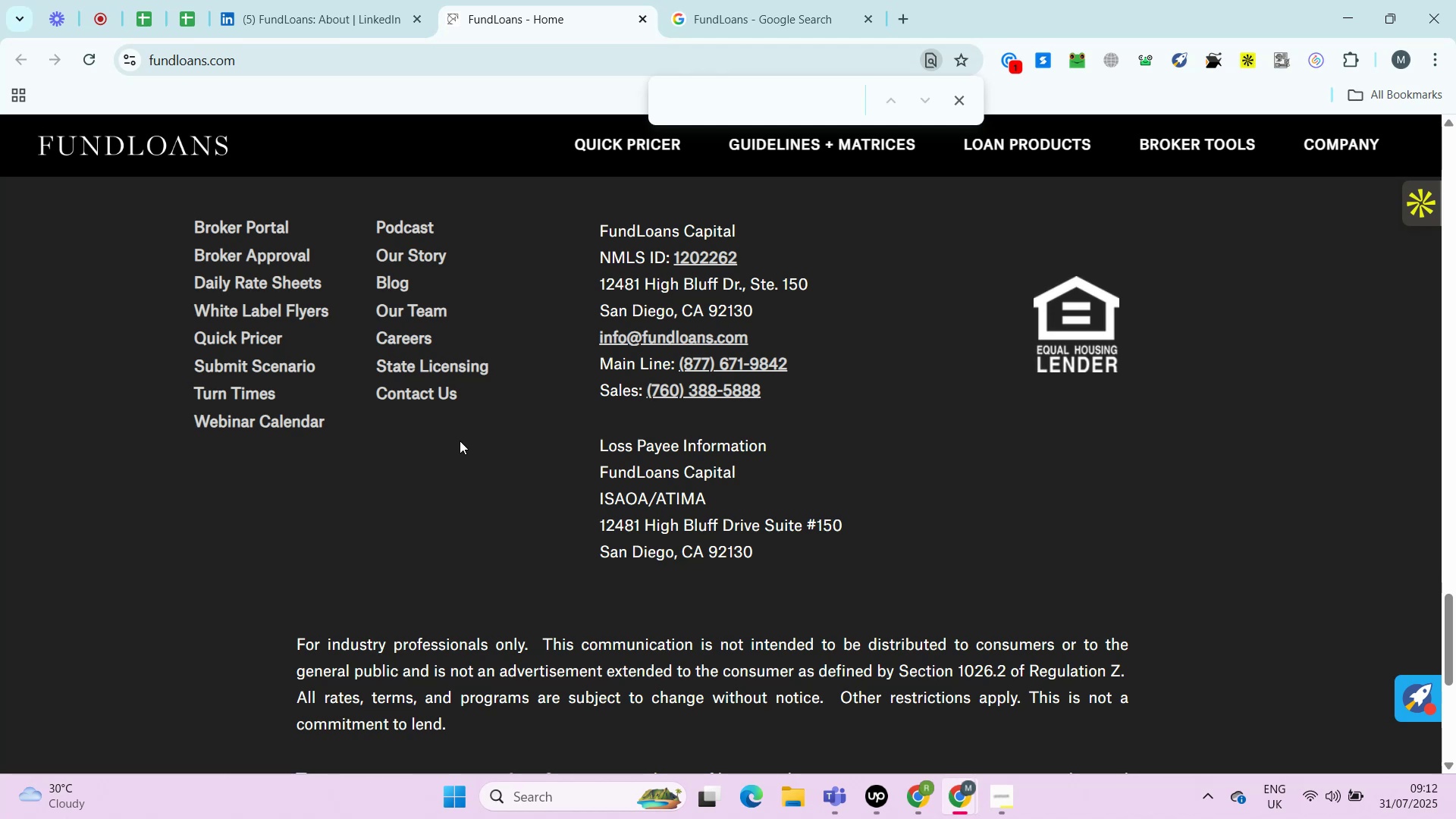 
hold_key(key=AltLeft, duration=0.32)
 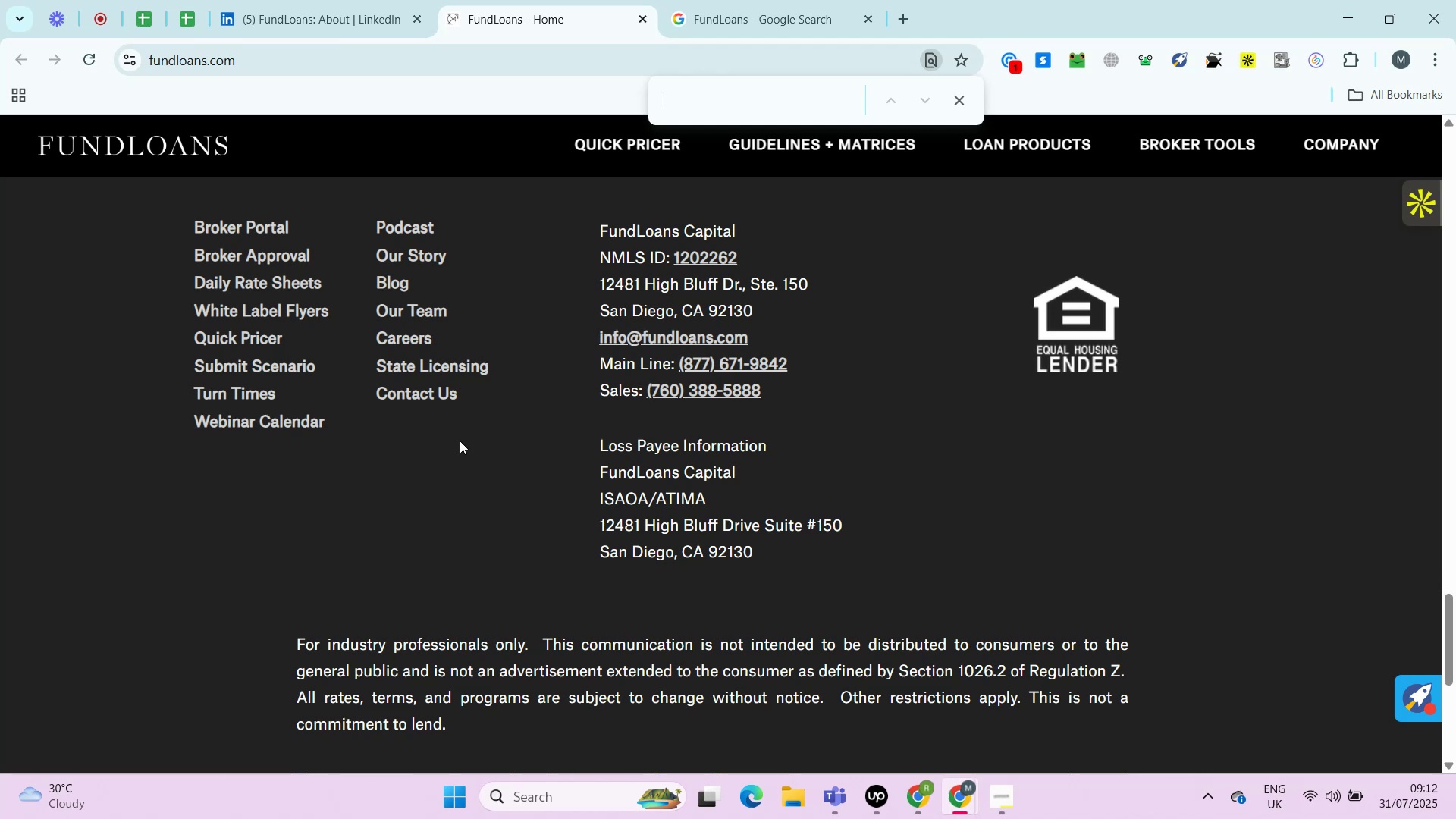 
hold_key(key=ControlLeft, duration=0.67)
 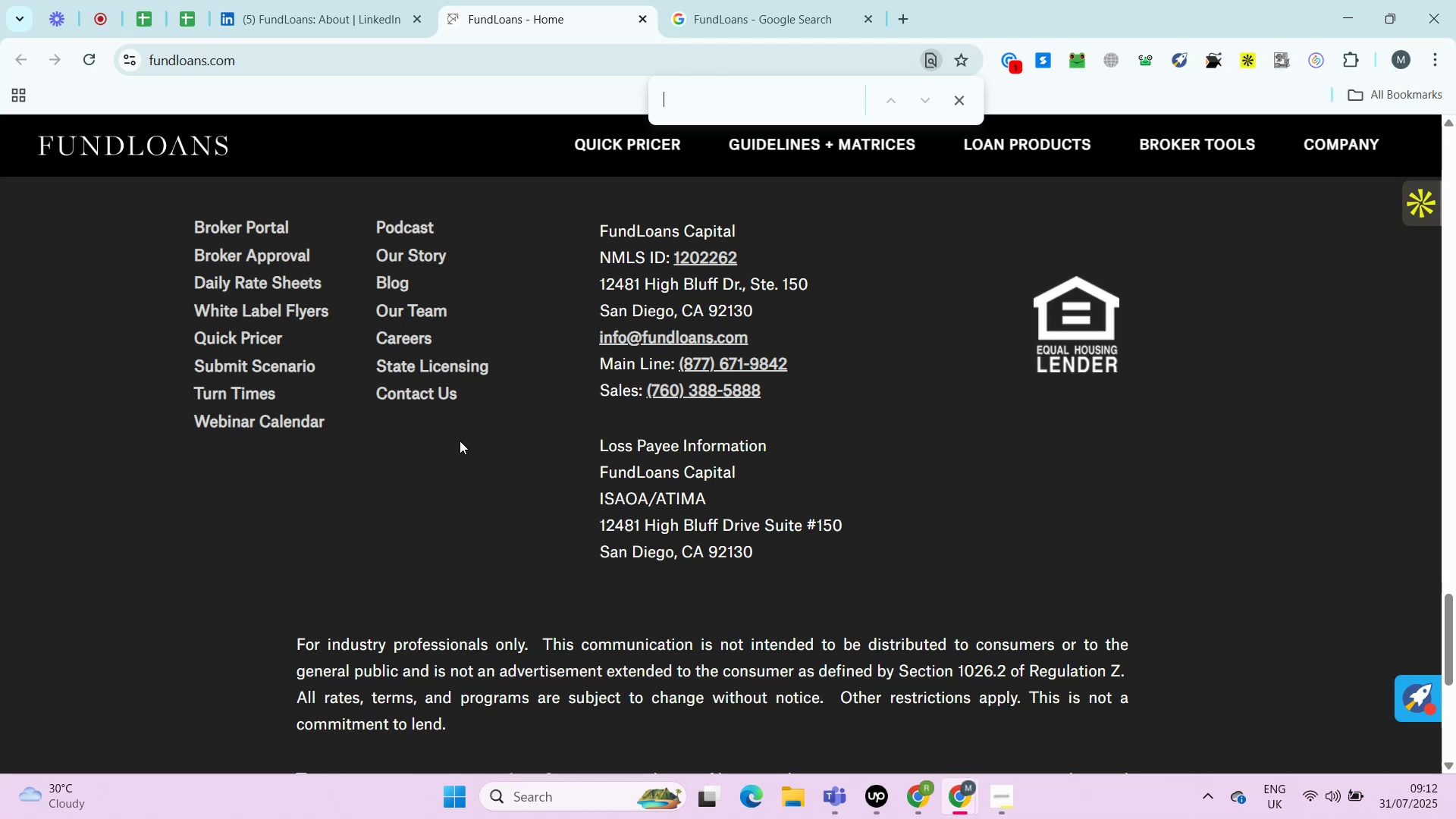 
key(Alt+Control+AltLeft)
 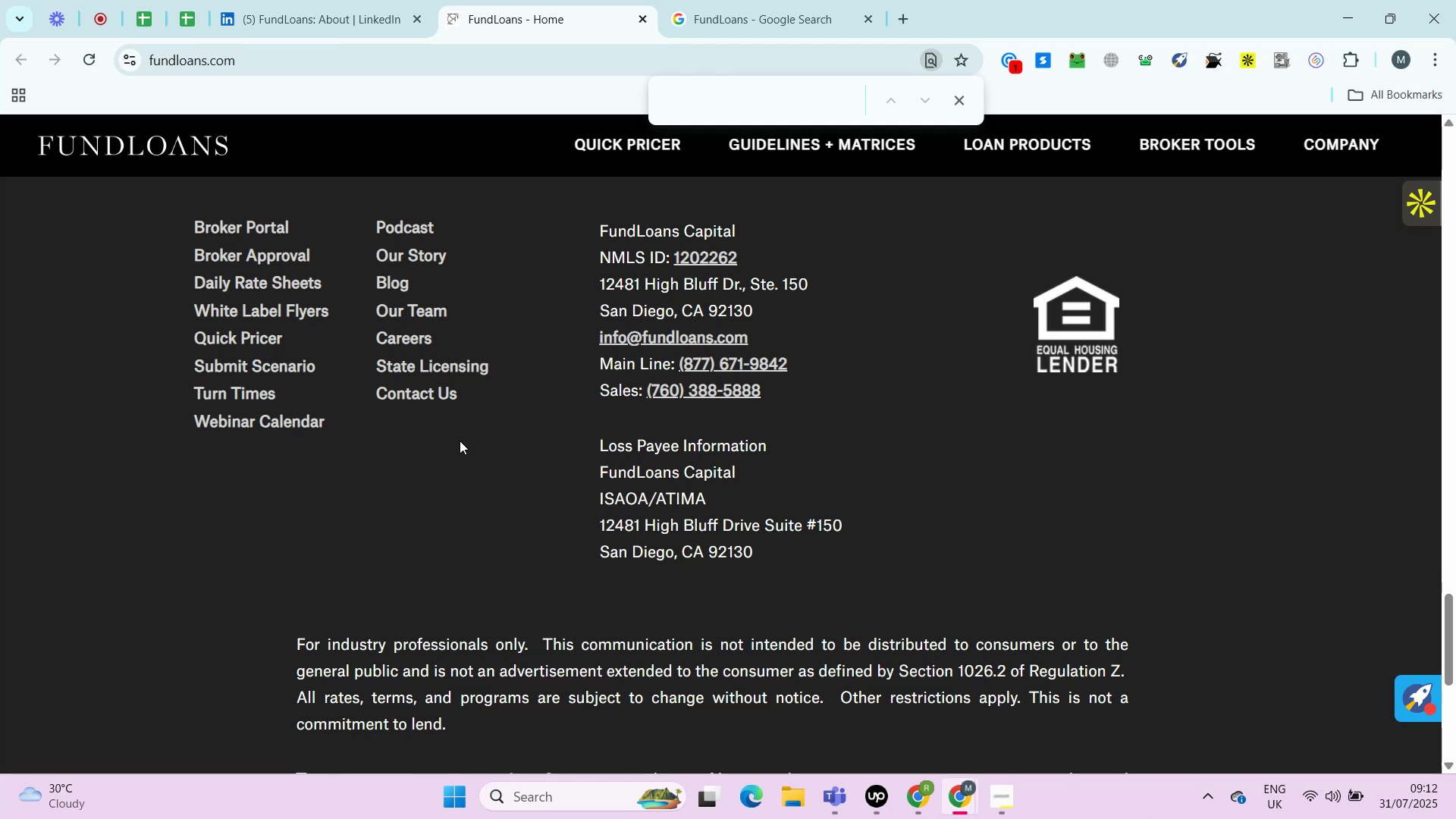 
hold_key(key=AltLeft, duration=0.89)
 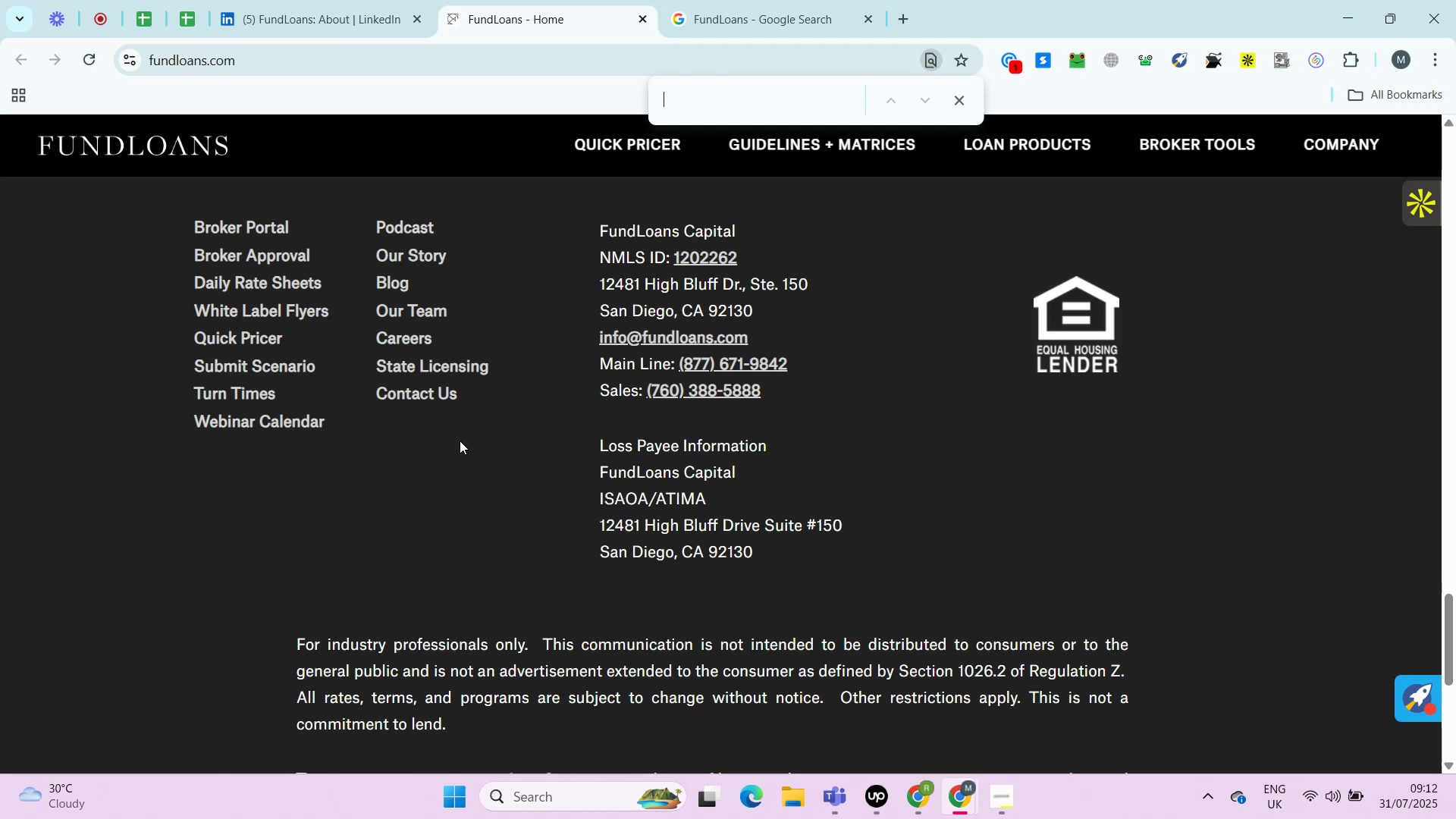 
hold_key(key=ControlLeft, duration=0.48)
 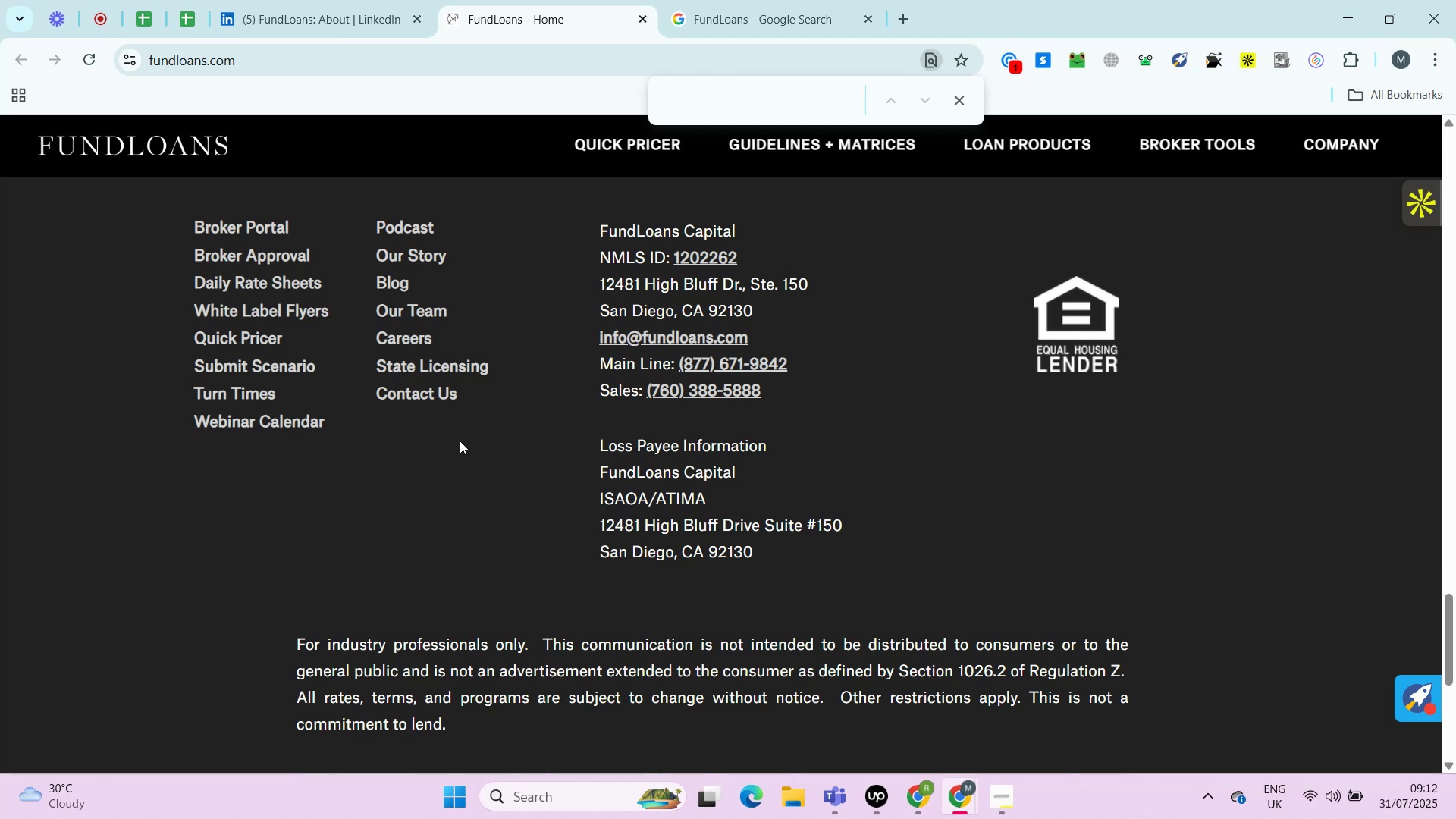 
wait(9.45)
 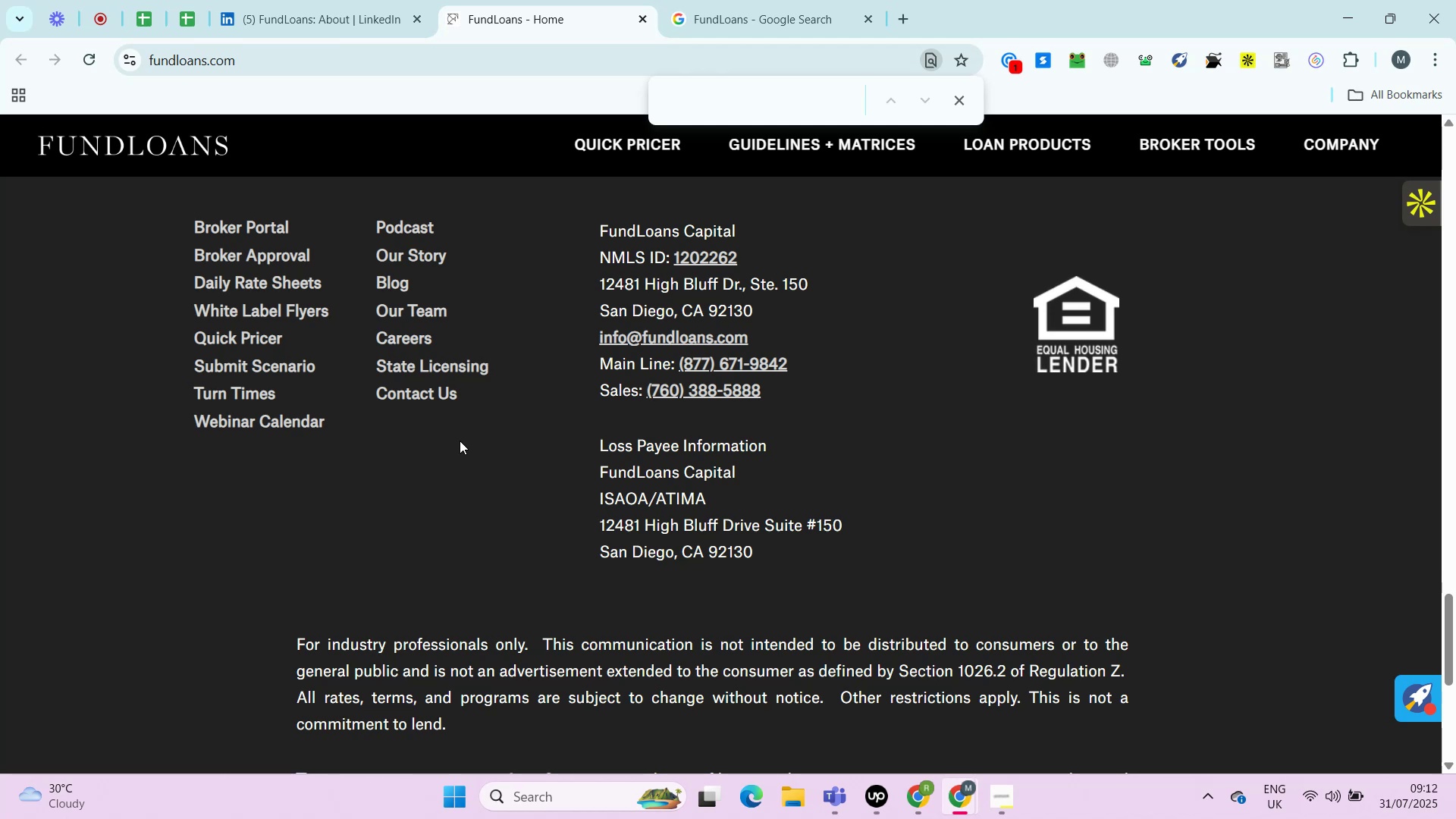 
hold_key(key=ControlLeft, duration=0.66)
 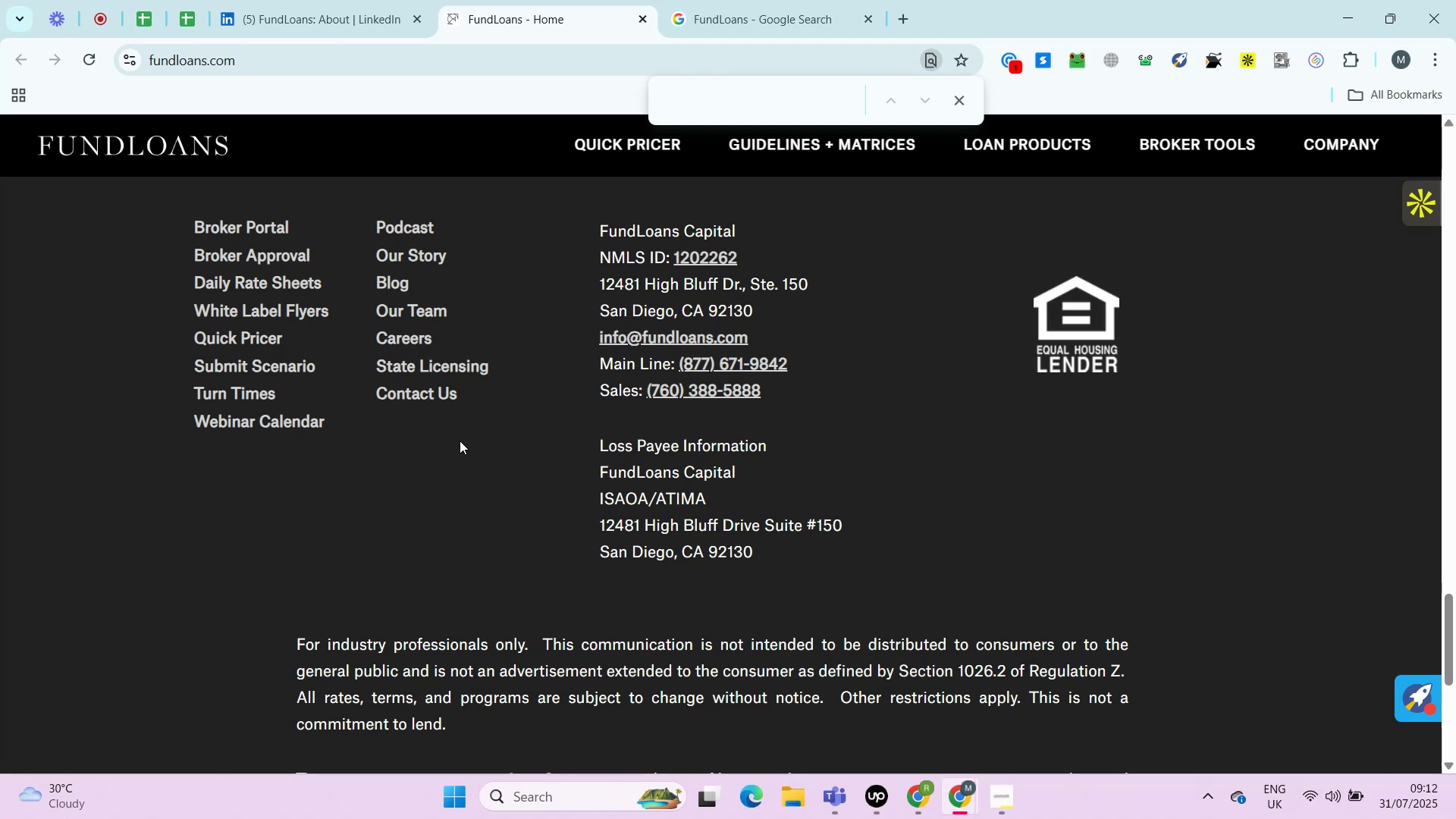 
key(Alt+Control+AltLeft)
 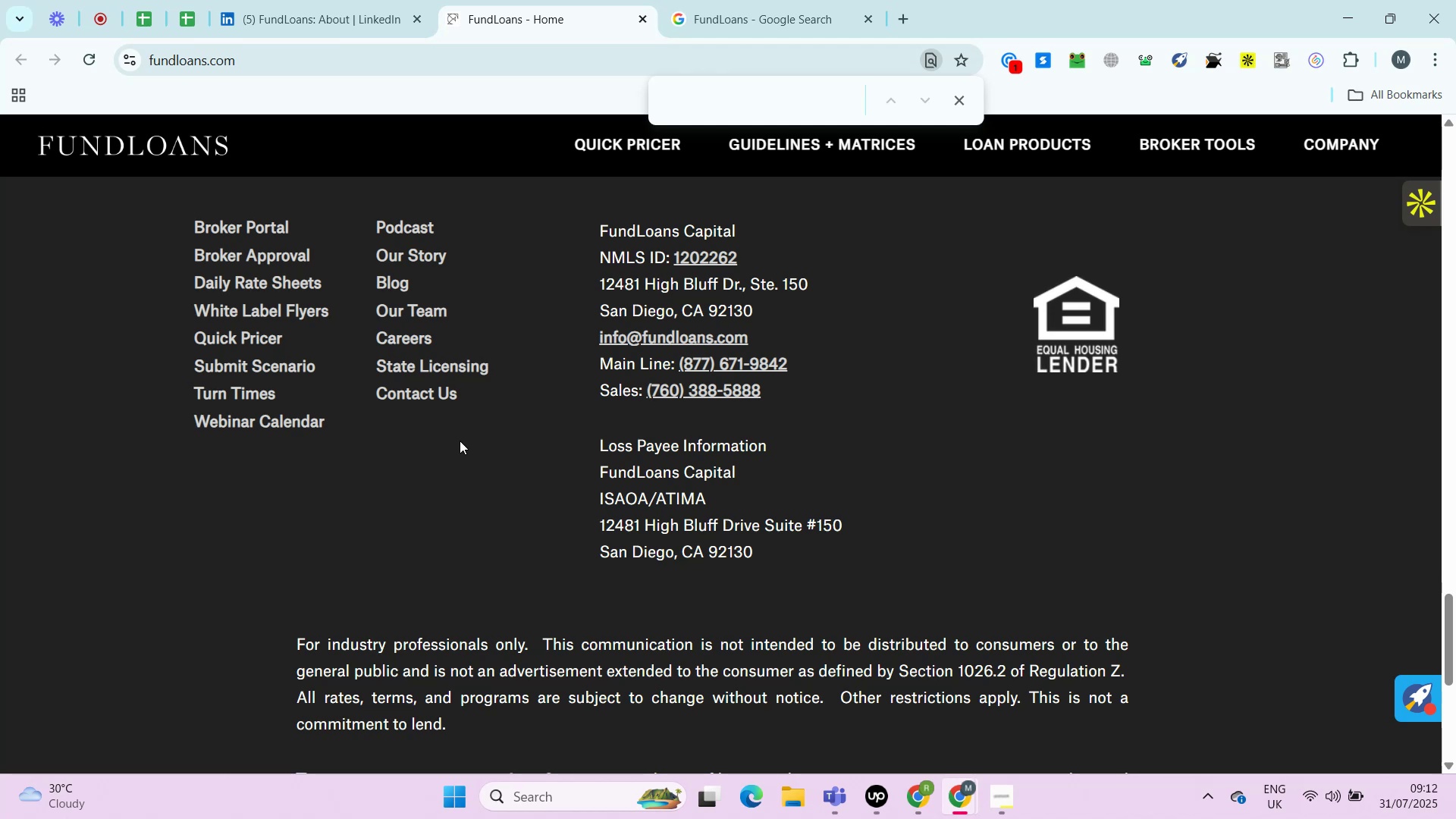 
hold_key(key=AltLeft, duration=0.3)
 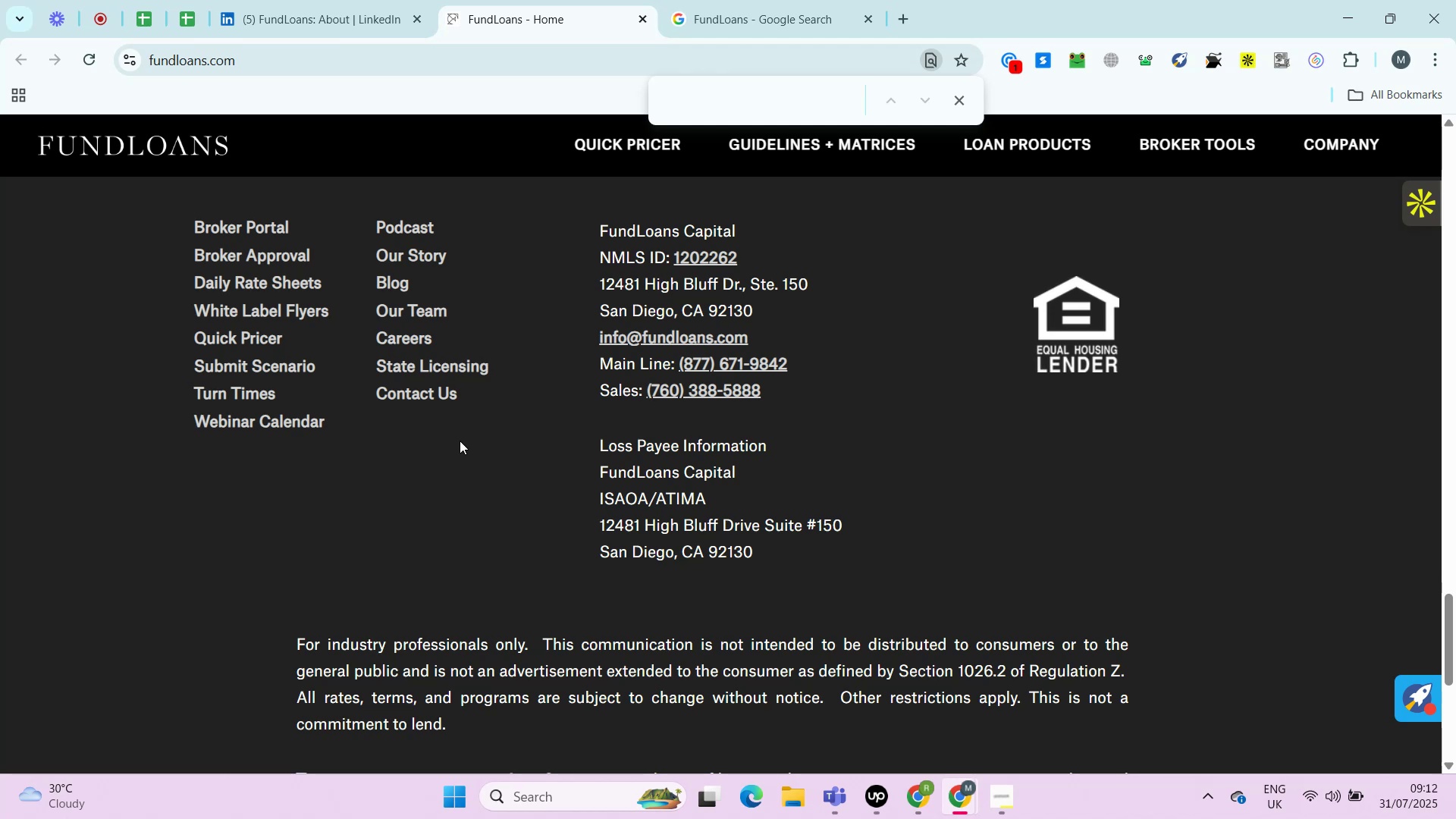 
hold_key(key=ControlLeft, duration=0.43)
 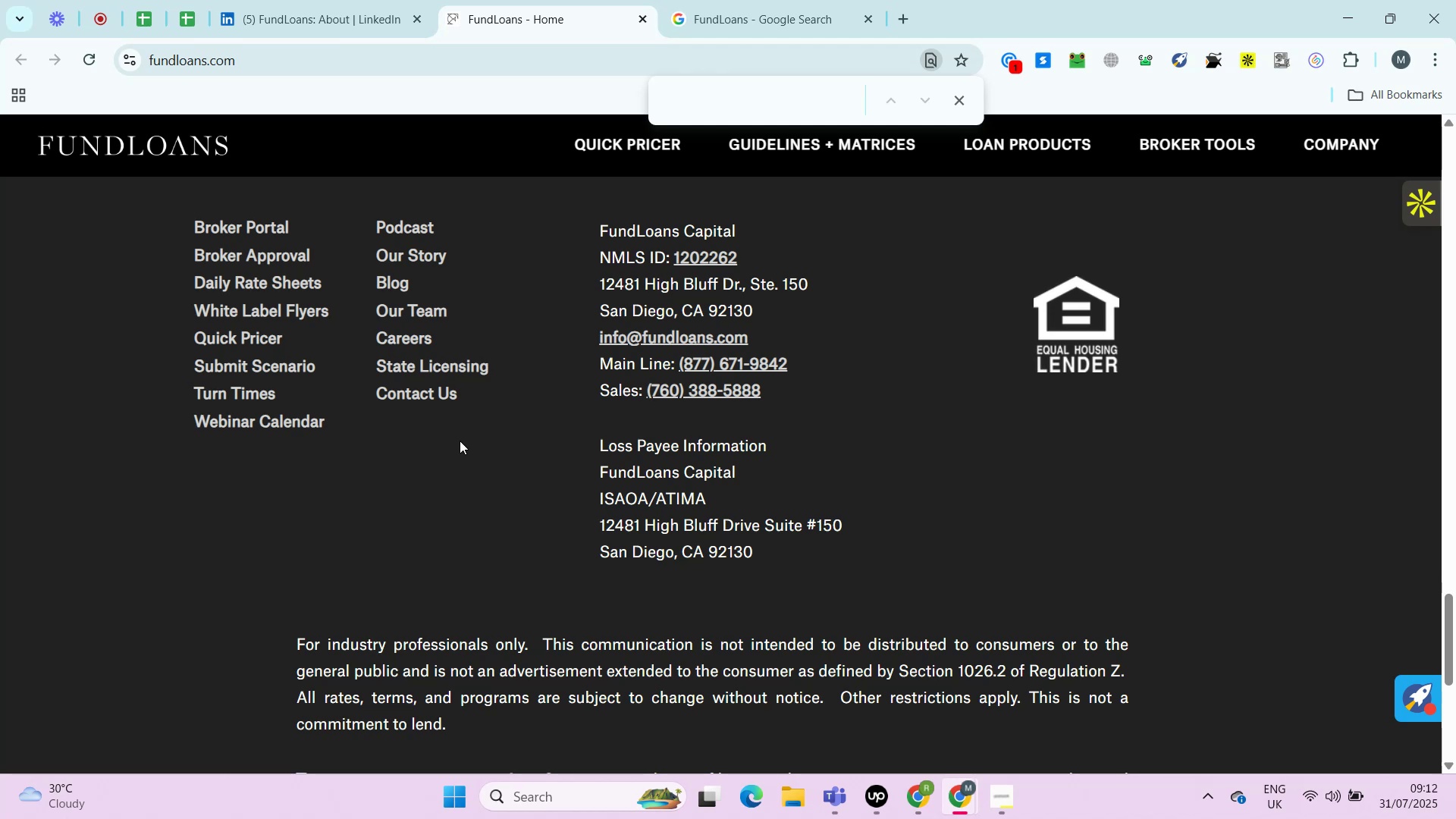 
key(Alt+Control+AltLeft)
 